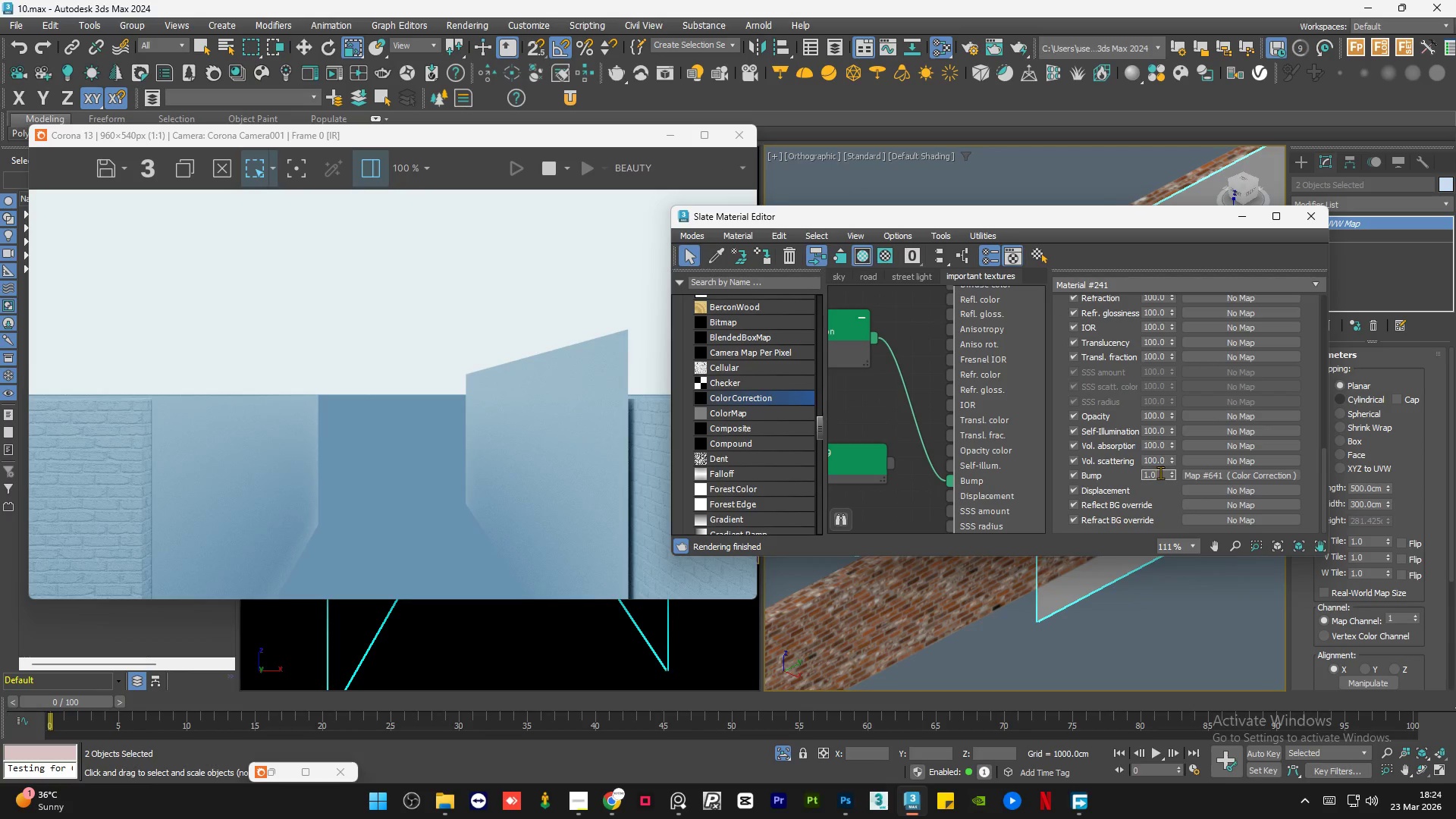 
double_click([1160, 472])
 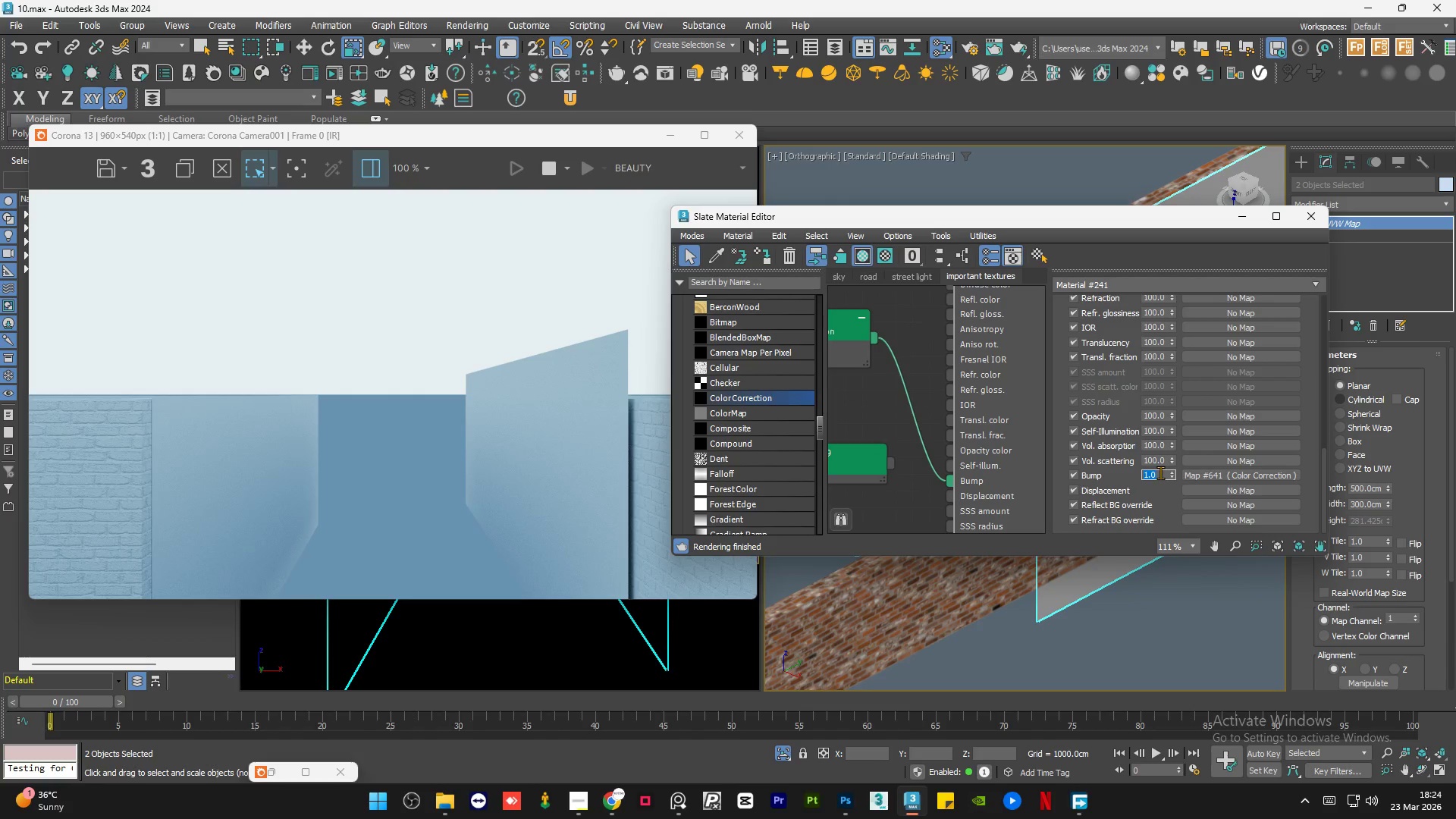 
key(Numpad5)
 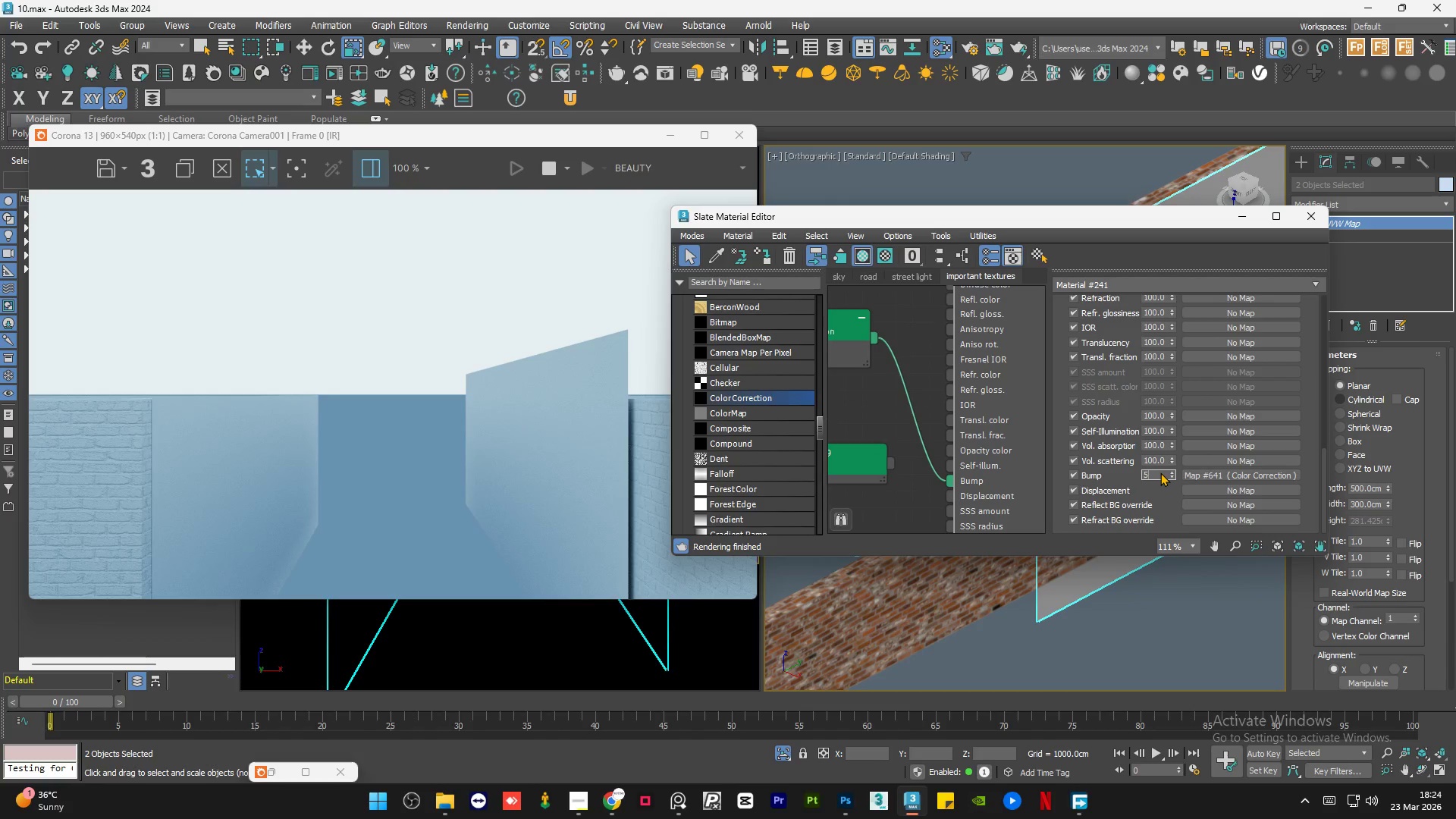 
key(NumpadEnter)
 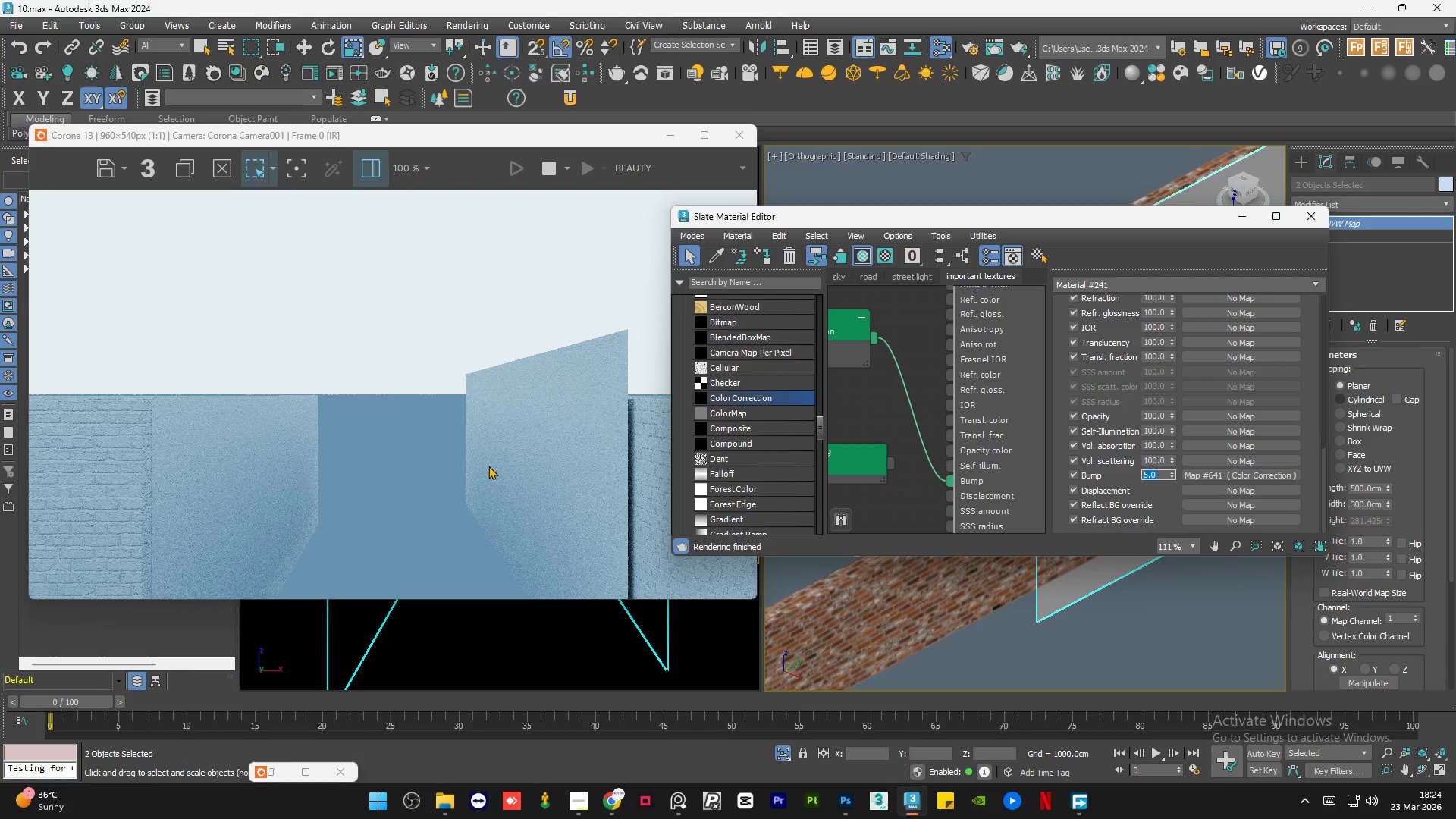 
scroll: coordinate [509, 463], scroll_direction: up, amount: 1.0
 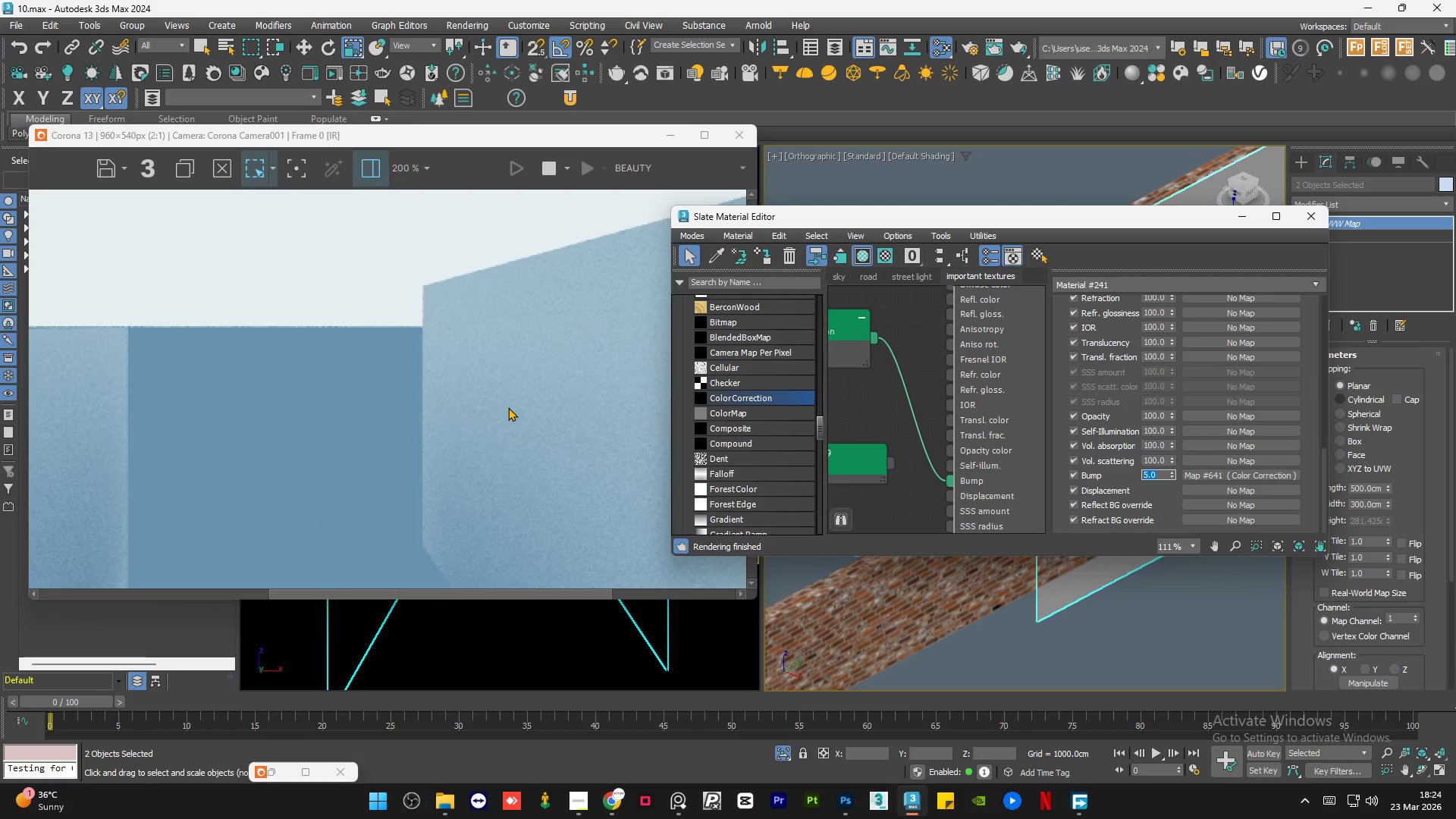 
scroll: coordinate [508, 407], scroll_direction: down, amount: 1.0
 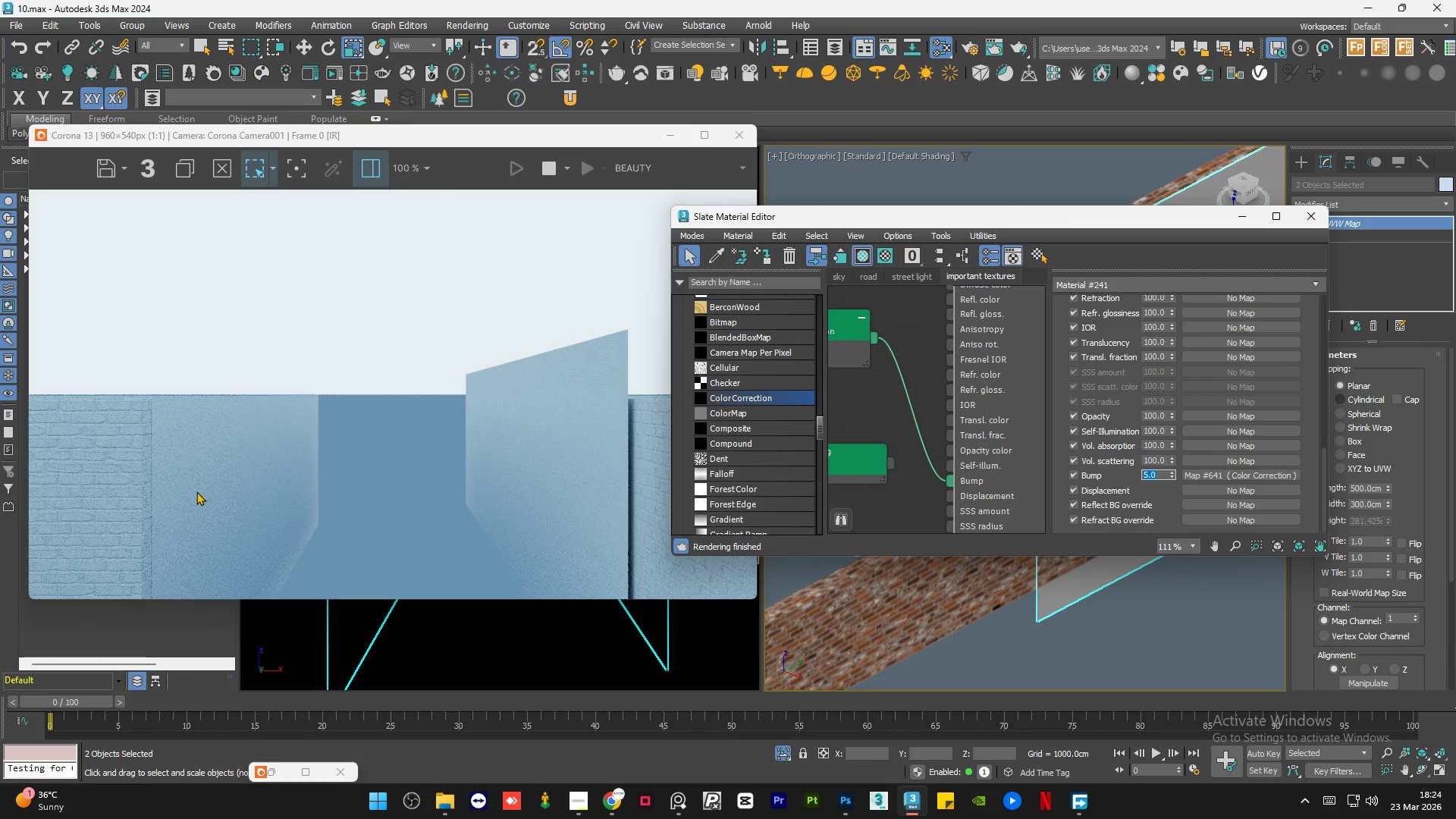 
scroll: coordinate [193, 465], scroll_direction: up, amount: 2.0
 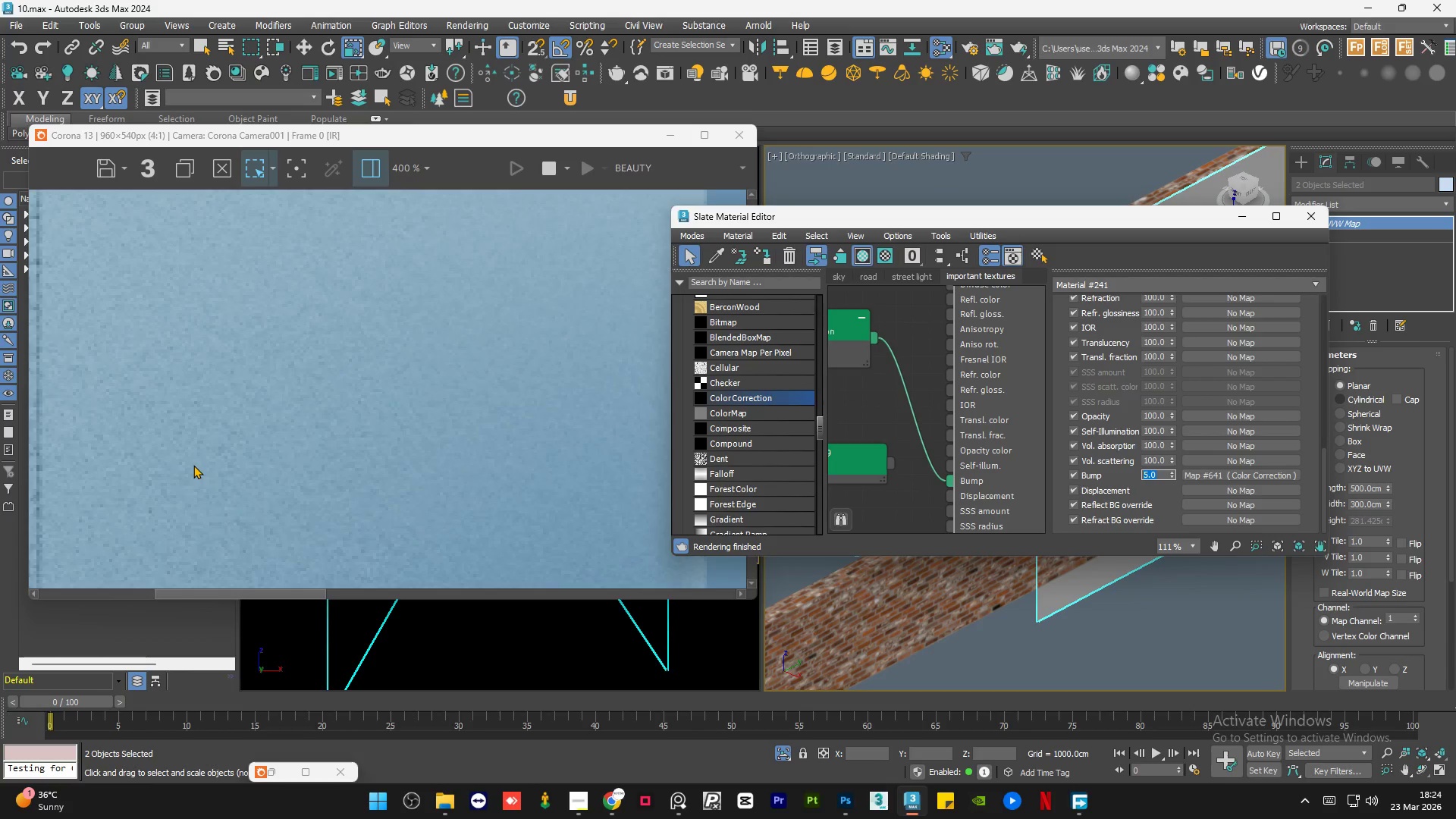 
scroll: coordinate [193, 465], scroll_direction: down, amount: 1.0
 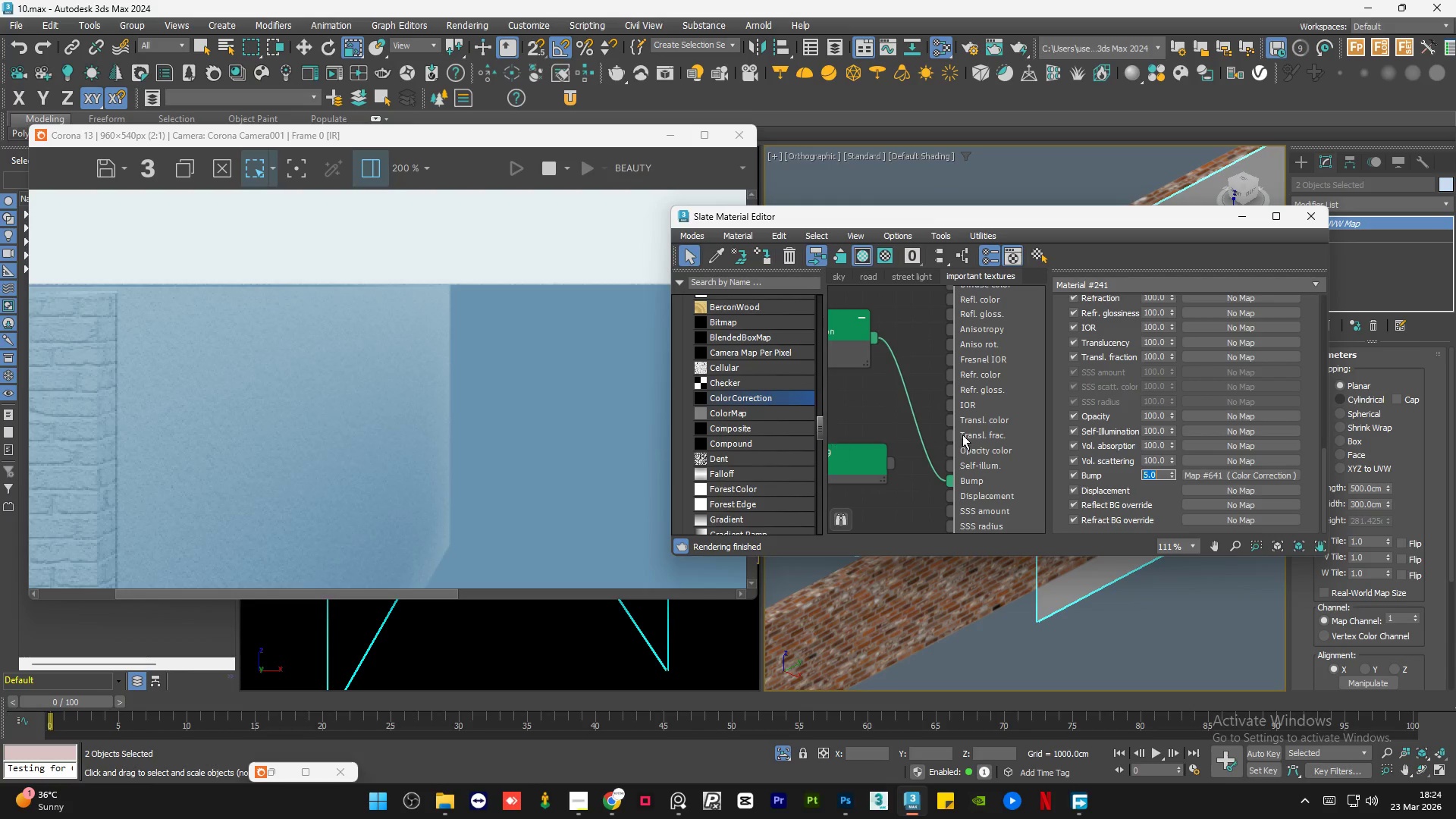 
scroll: coordinate [988, 433], scroll_direction: up, amount: 1.0
 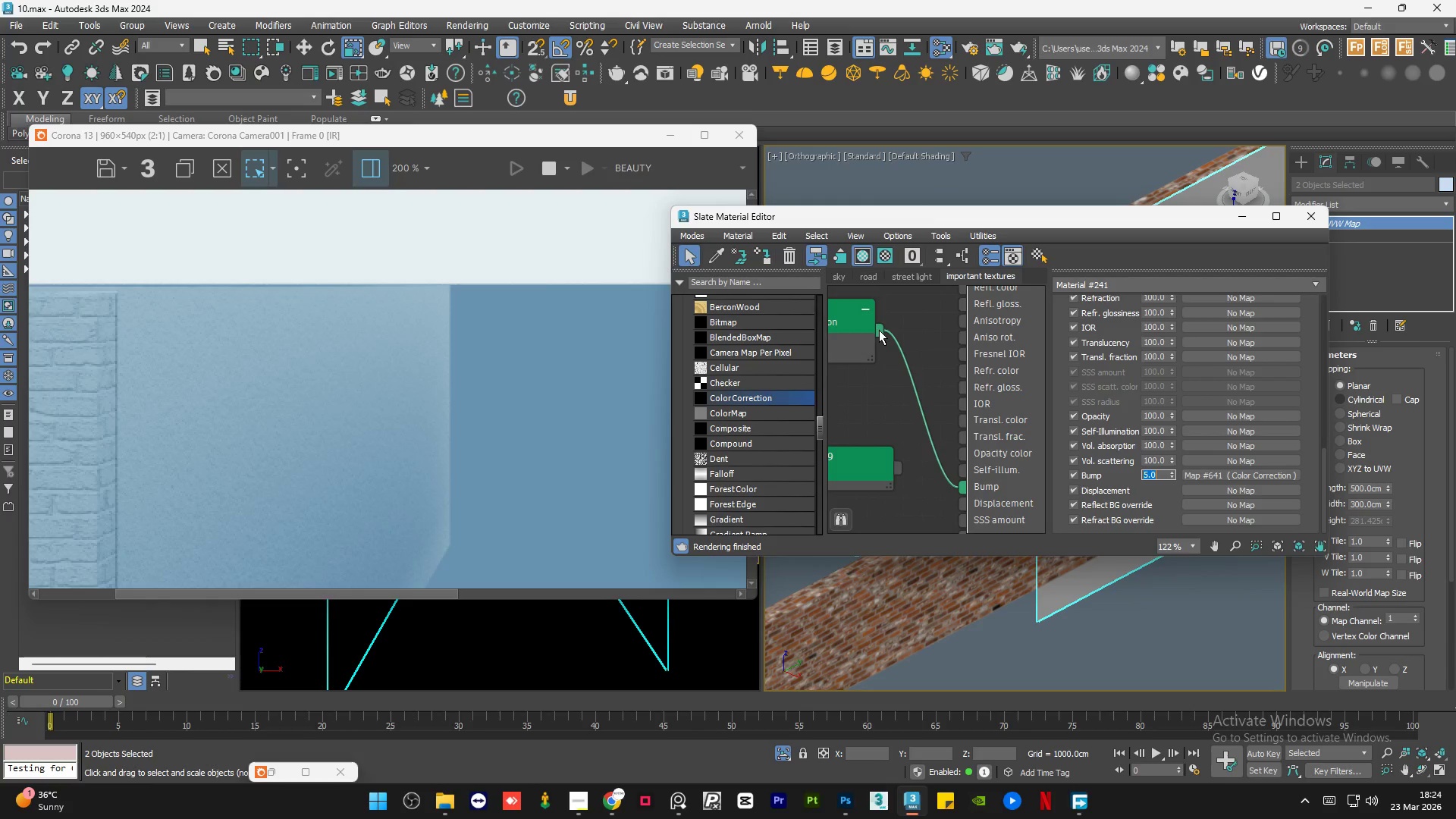 
left_click_drag(start_coordinate=[879, 330], to_coordinate=[966, 507])
 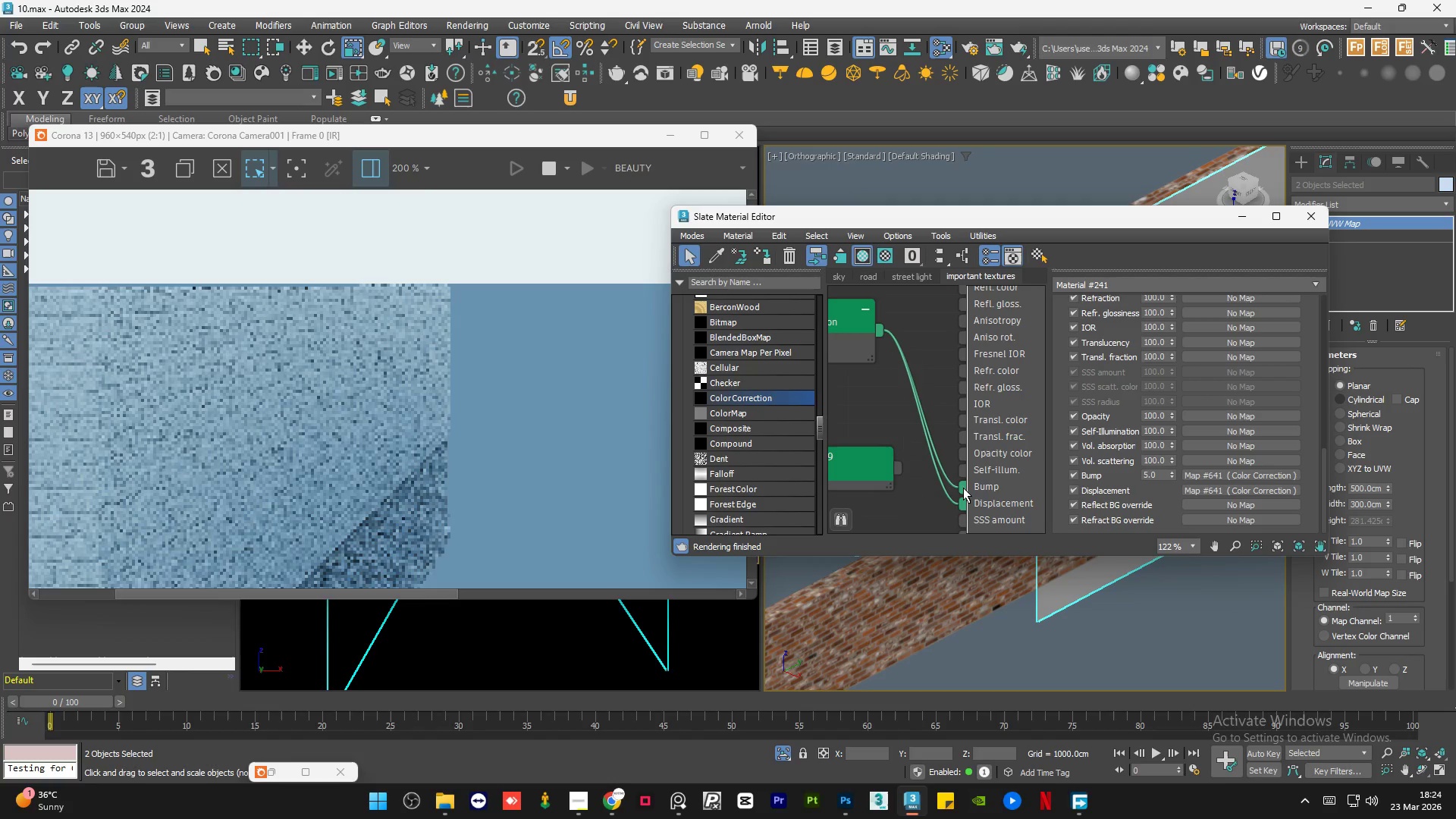 
left_click_drag(start_coordinate=[963, 488], to_coordinate=[949, 479])
 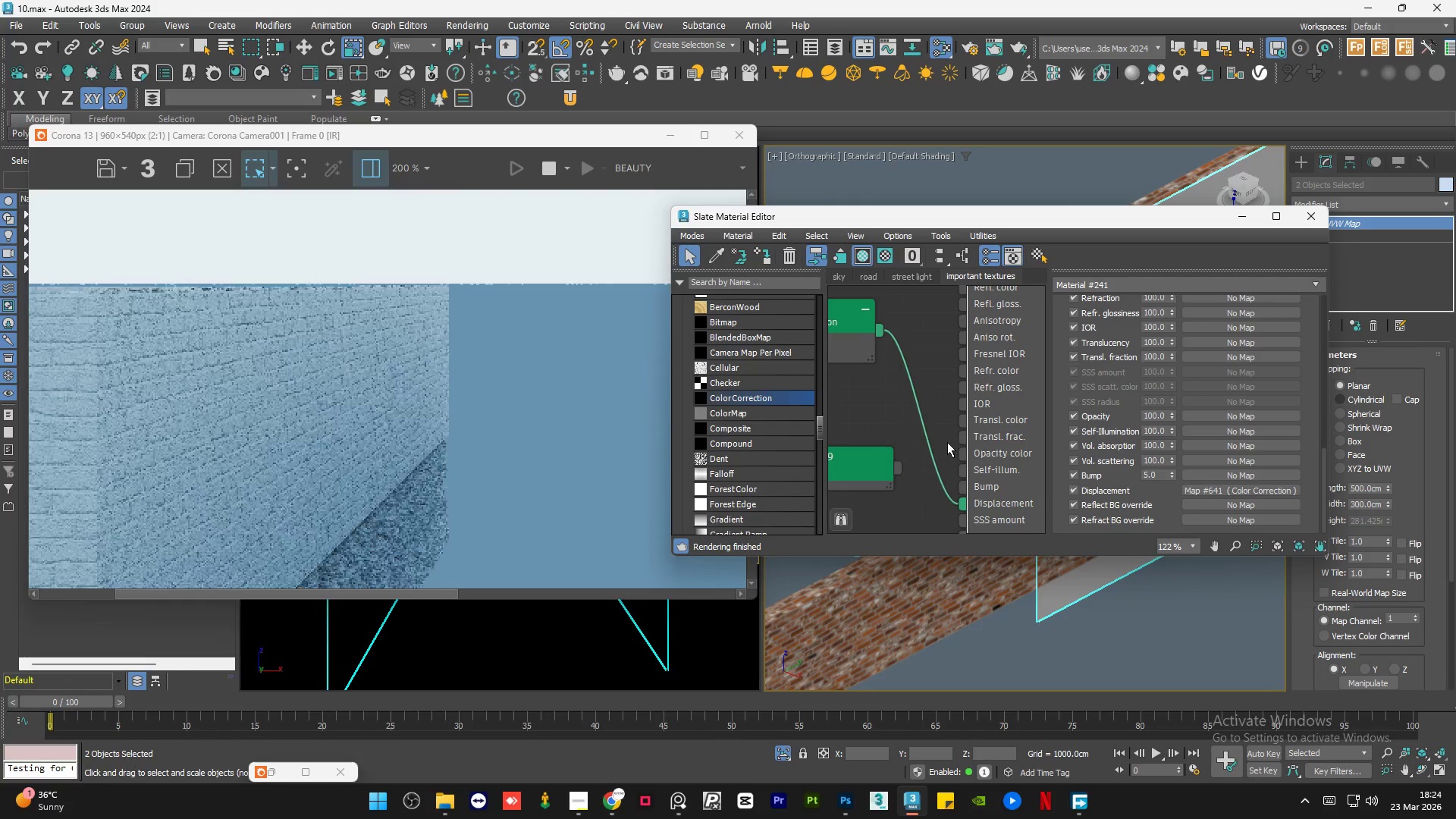 
scroll: coordinate [979, 428], scroll_direction: down, amount: 5.0
 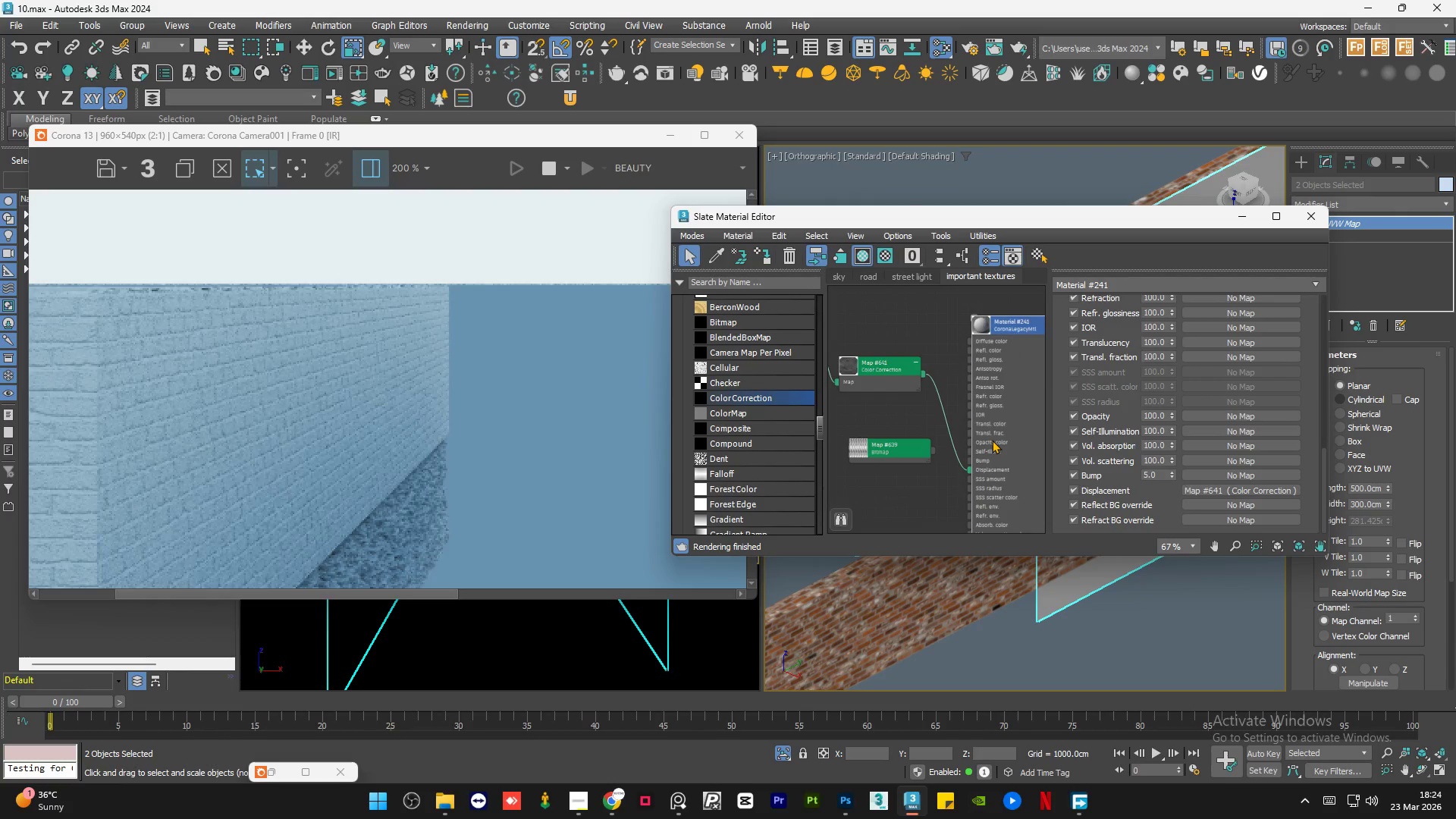 
double_click([992, 440])
 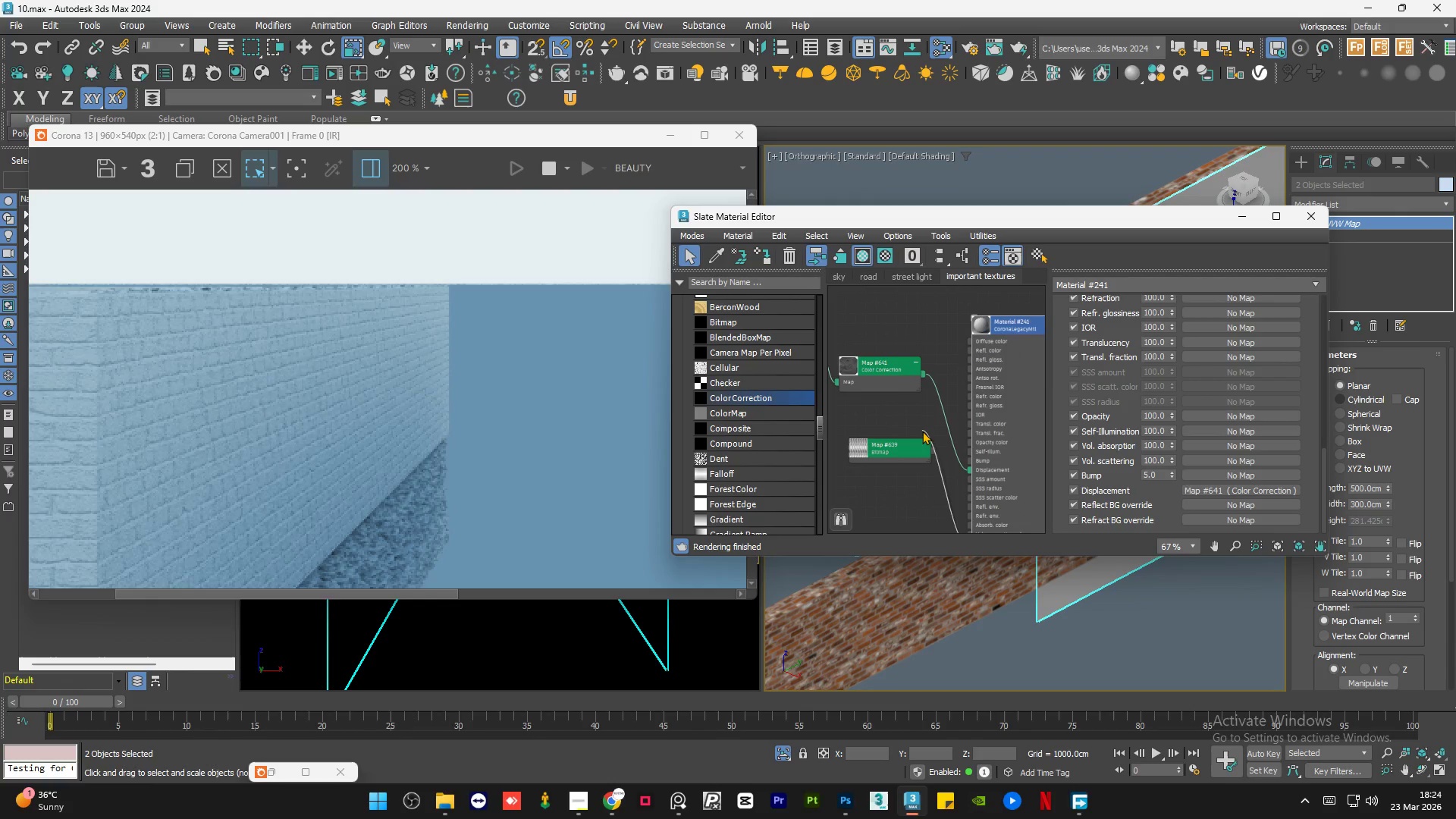 
left_click([922, 420])
 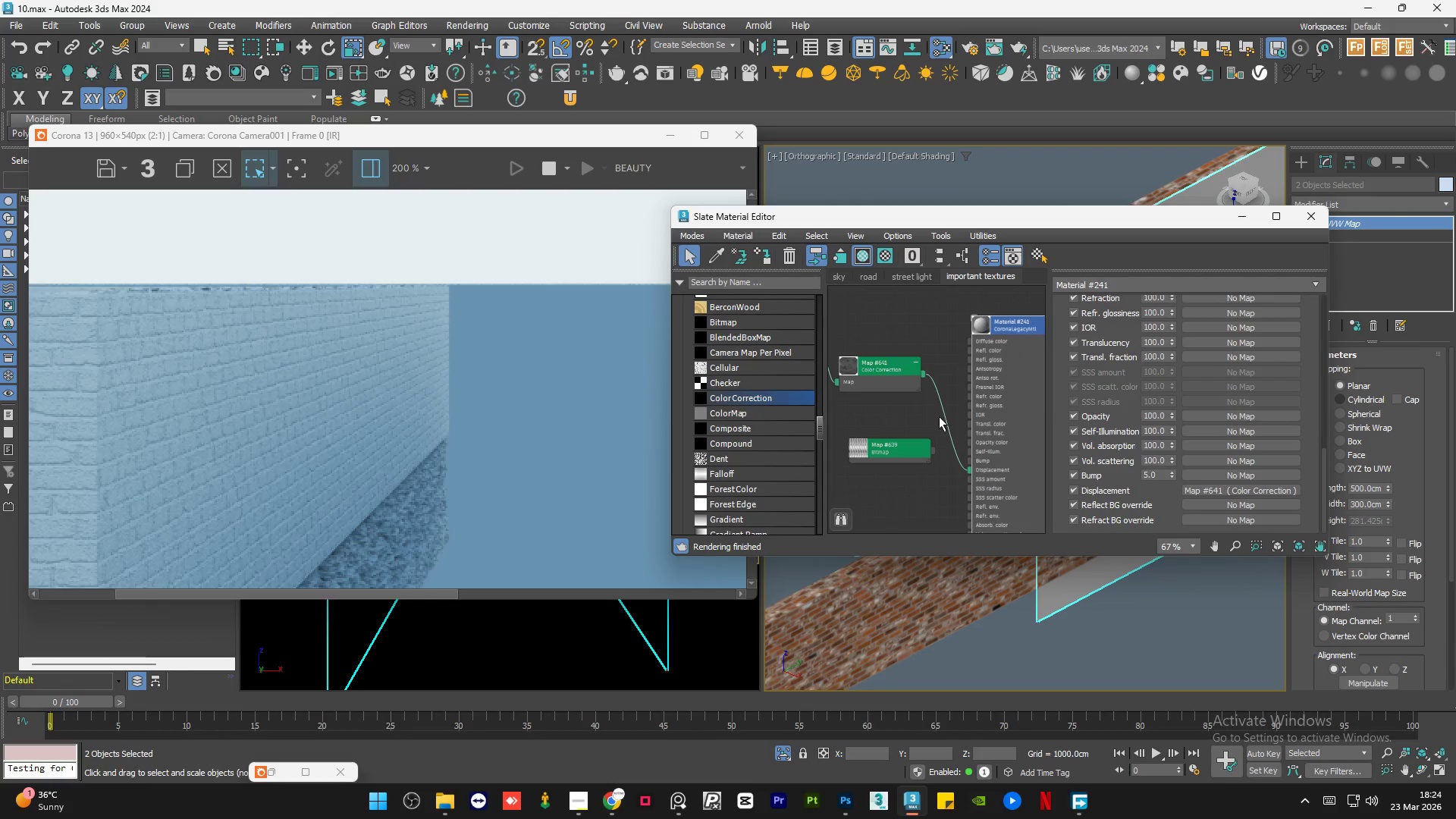 
scroll: coordinate [967, 452], scroll_direction: up, amount: 4.0
 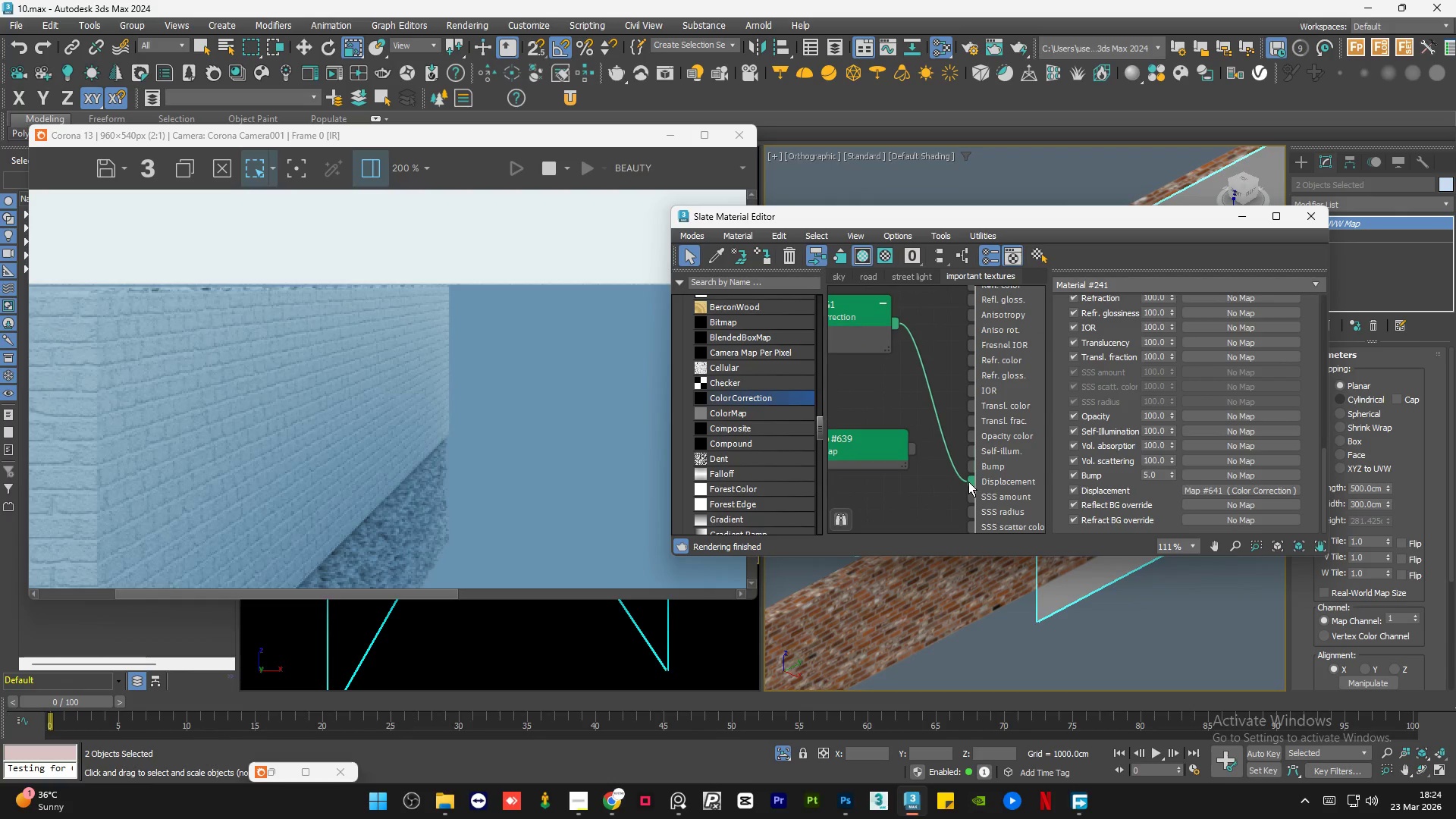 
left_click_drag(start_coordinate=[969, 482], to_coordinate=[969, 469])
 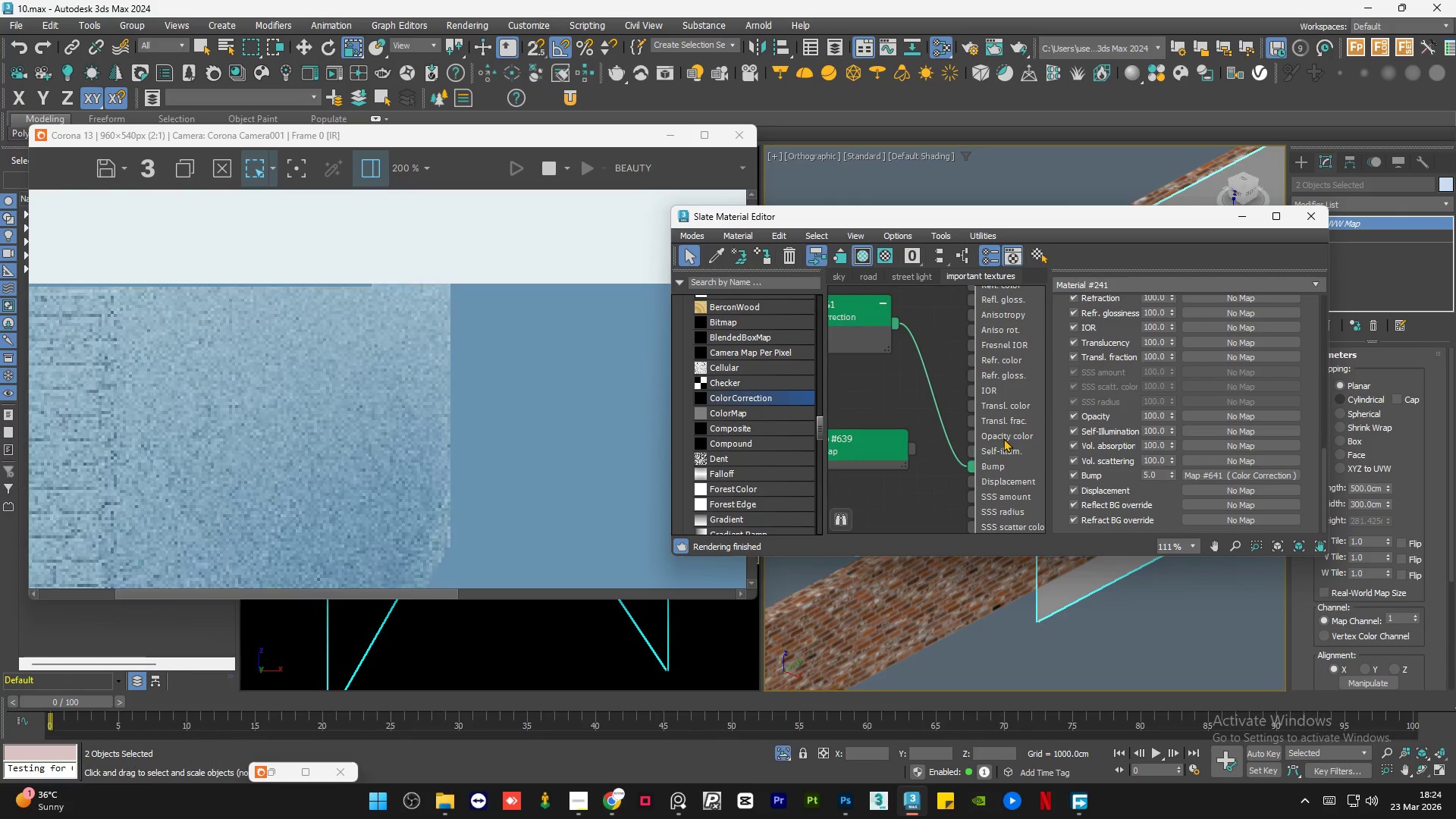 
double_click([1003, 438])
 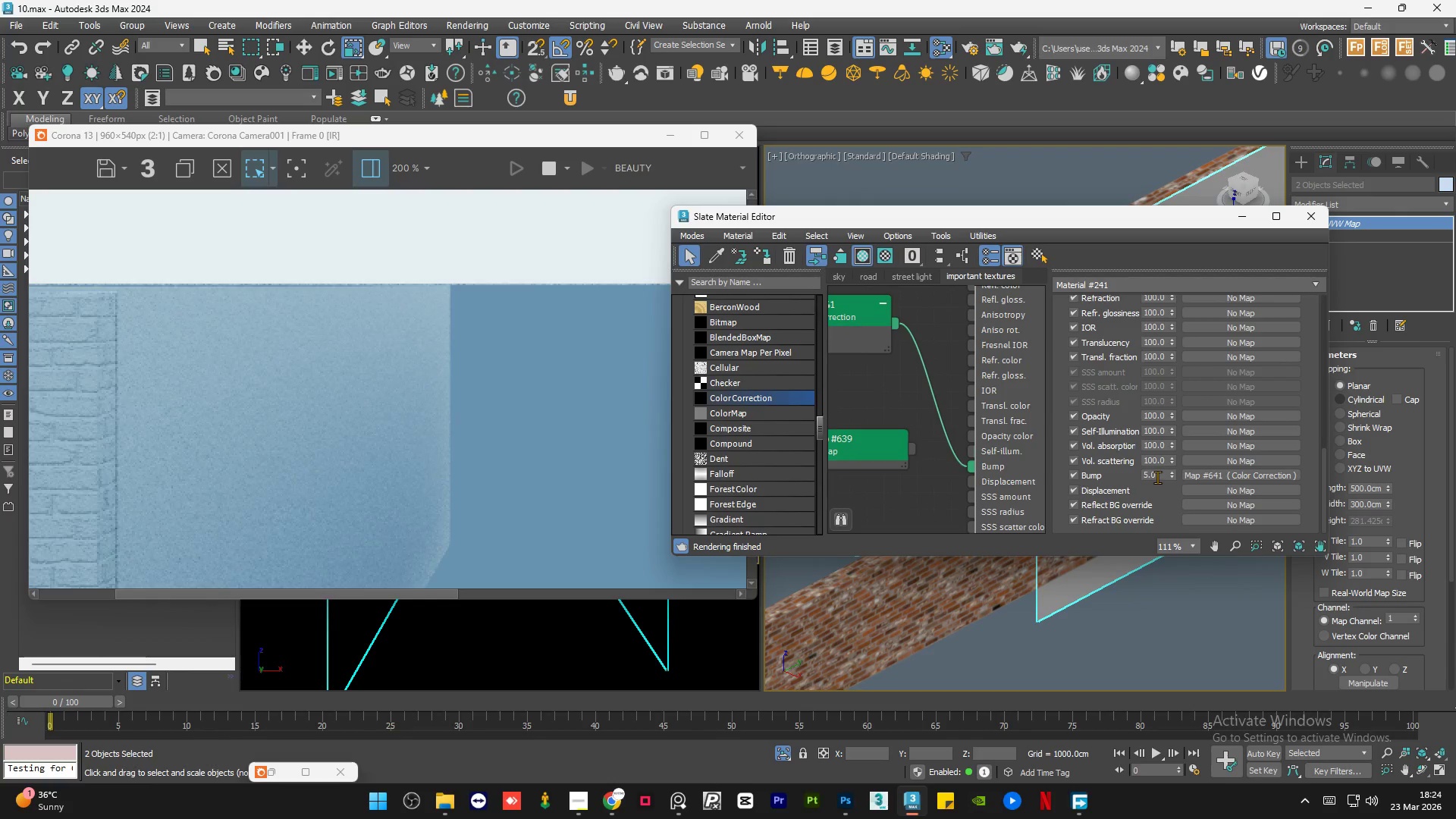 
double_click([1157, 477])
 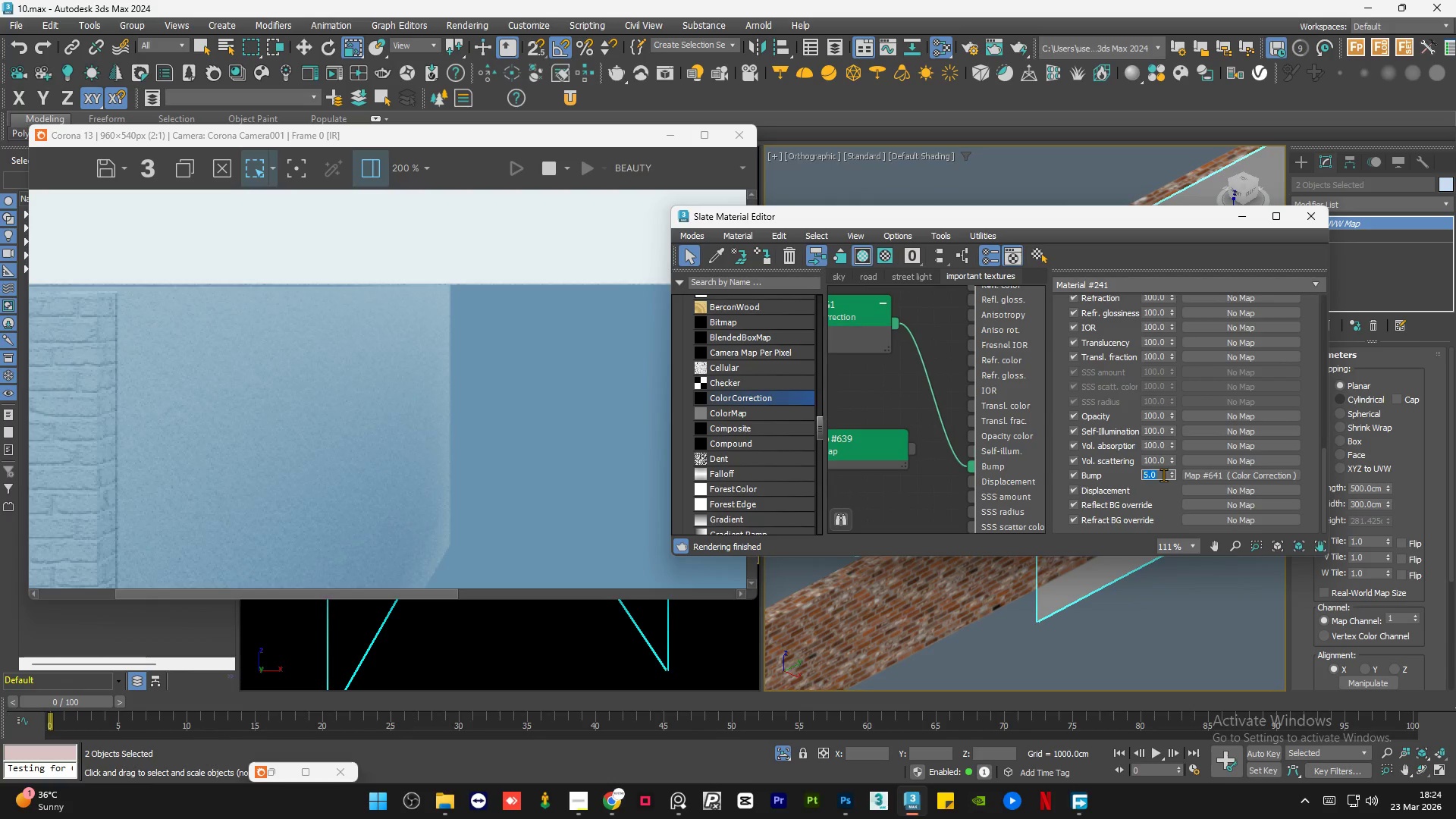 
key(Numpad1)
 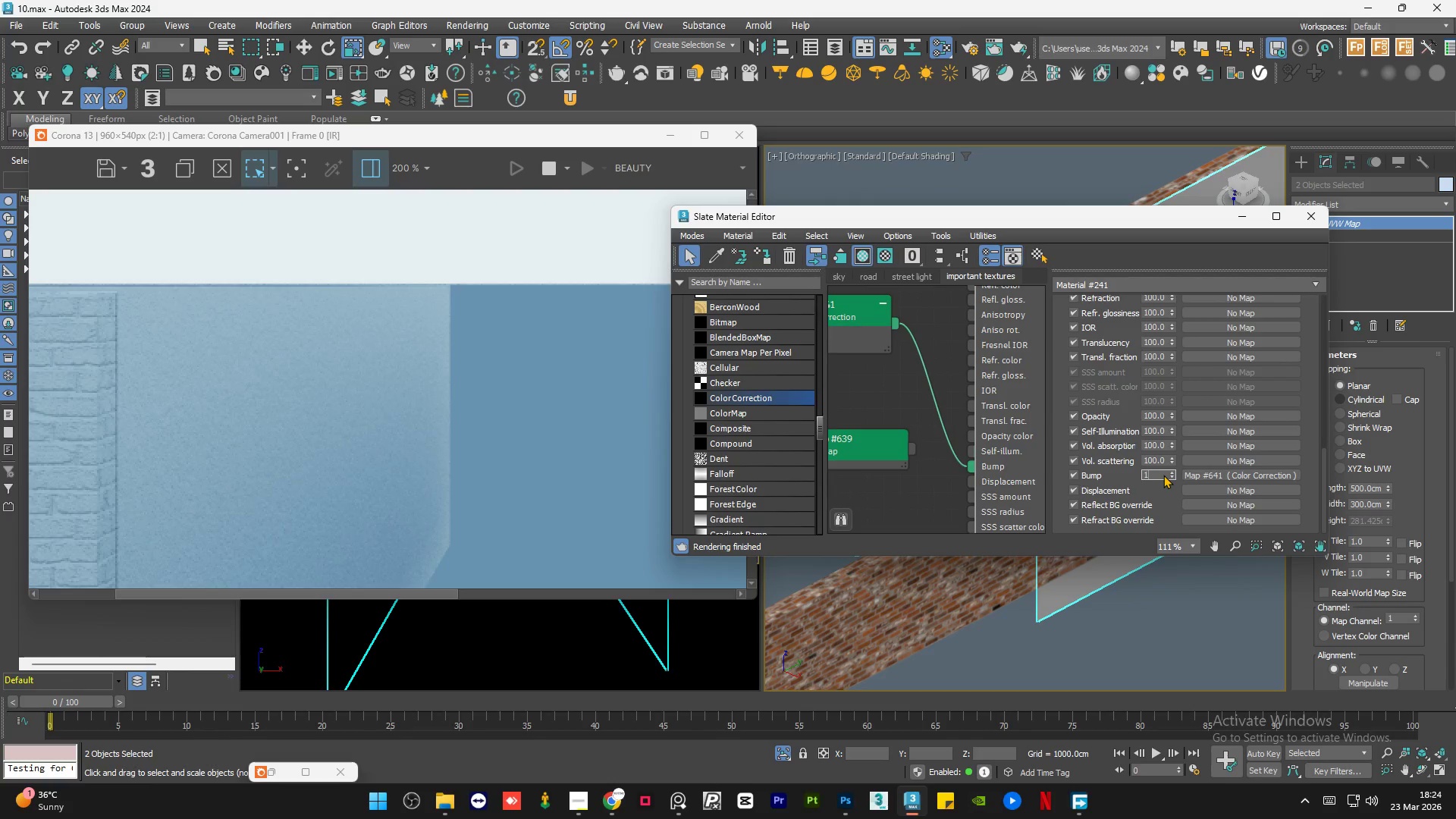 
key(Numpad0)
 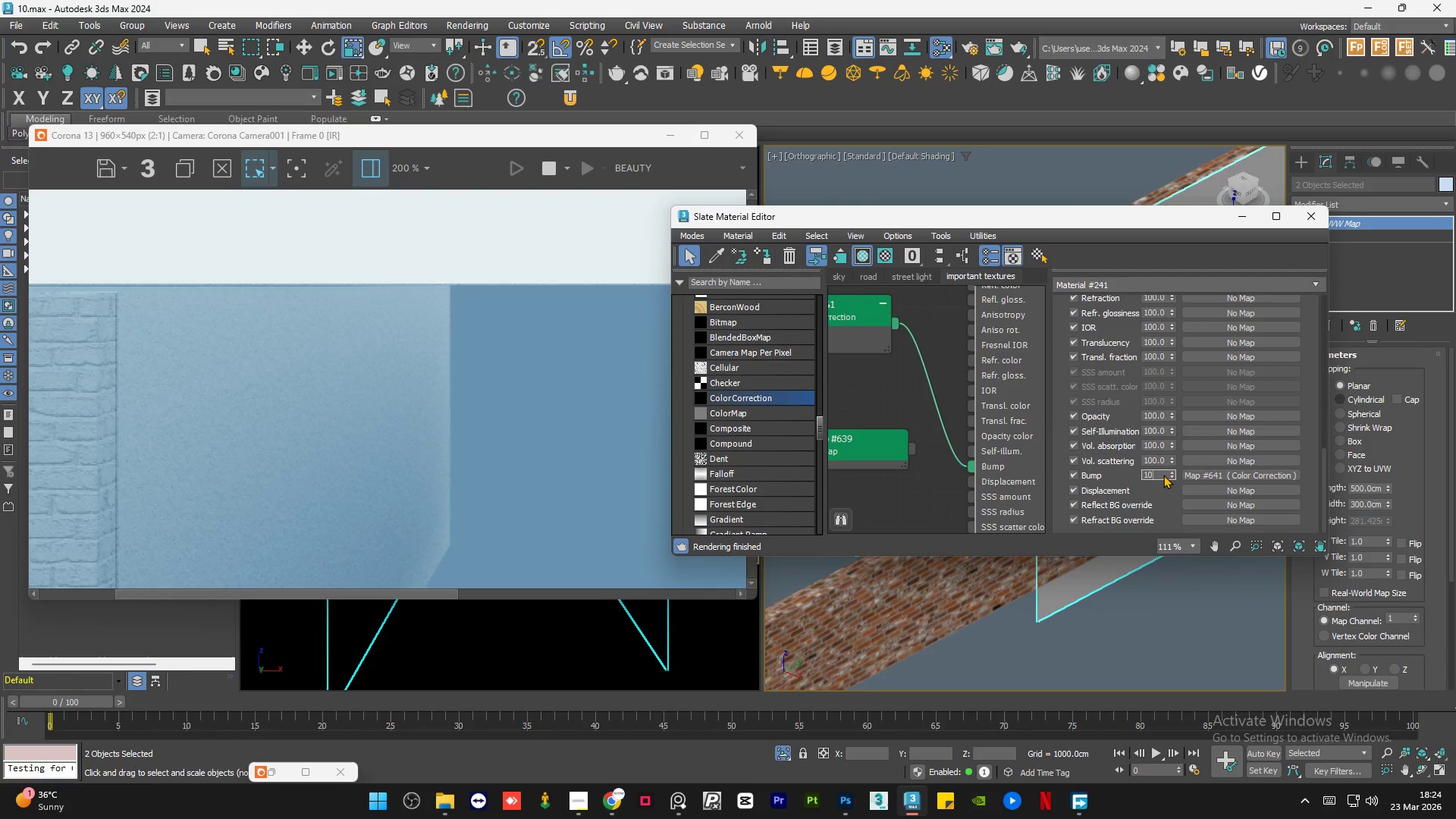 
key(NumpadEnter)
 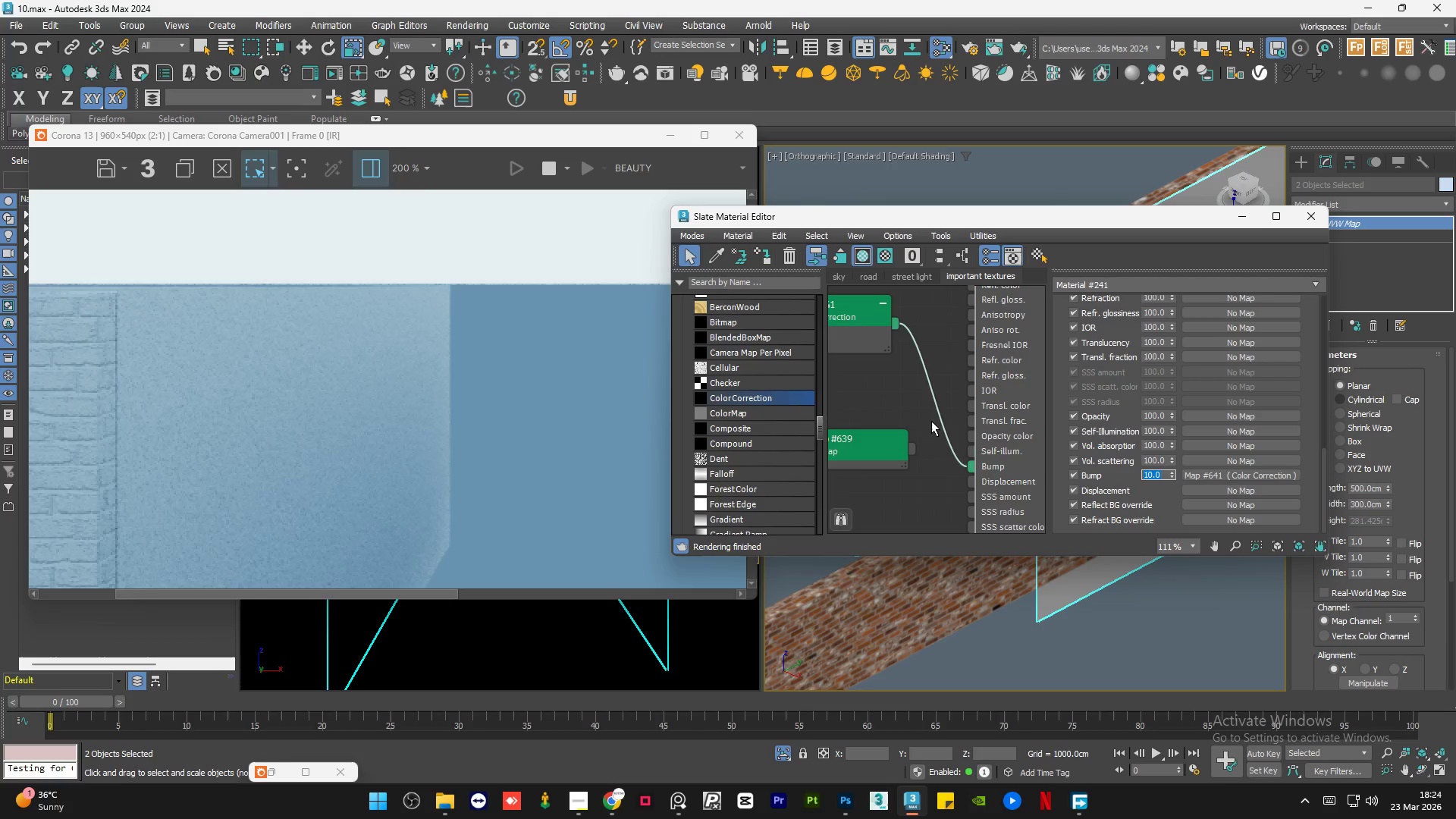 
left_click([902, 387])
 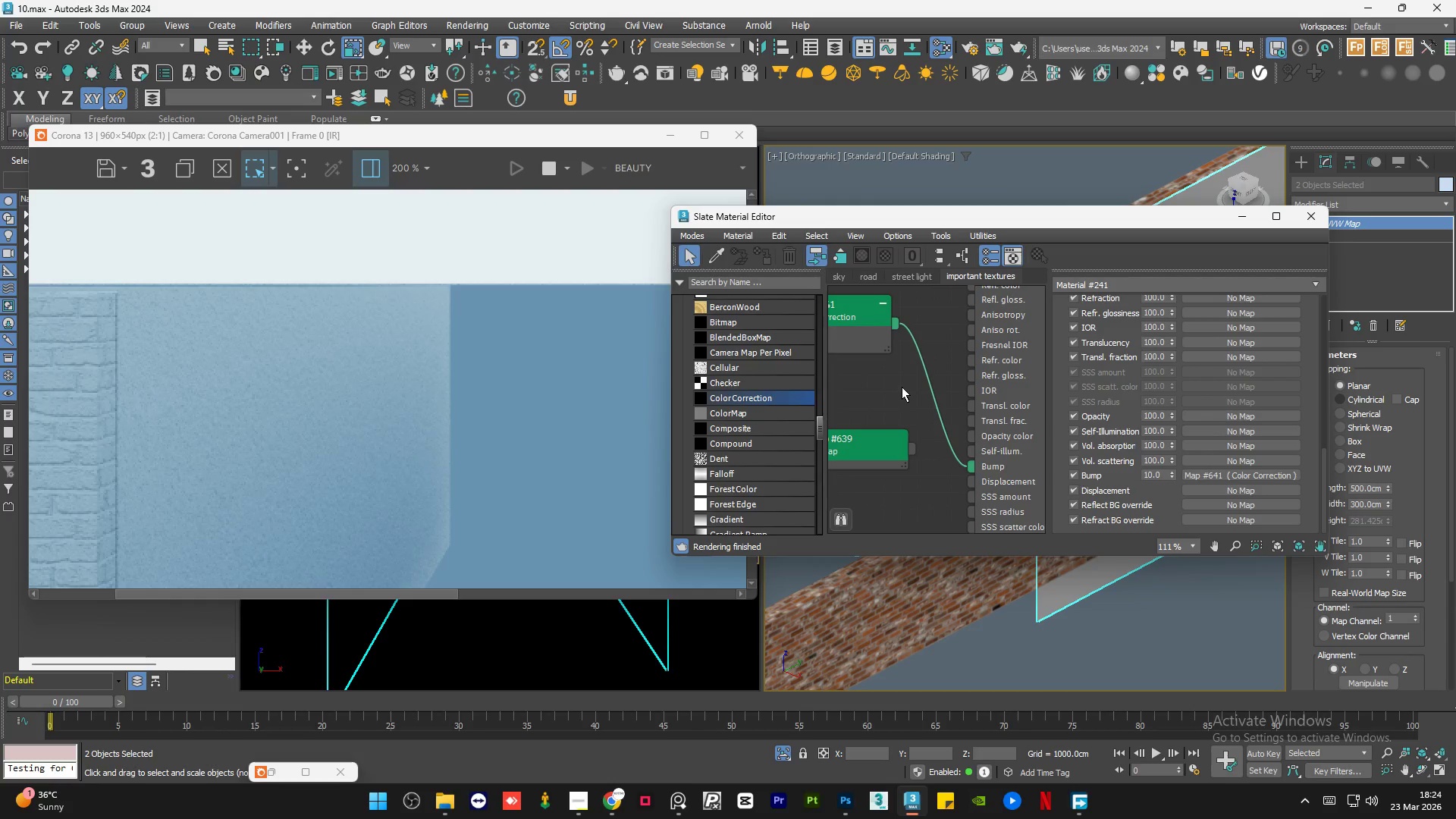 
scroll: coordinate [958, 422], scroll_direction: down, amount: 1.0
 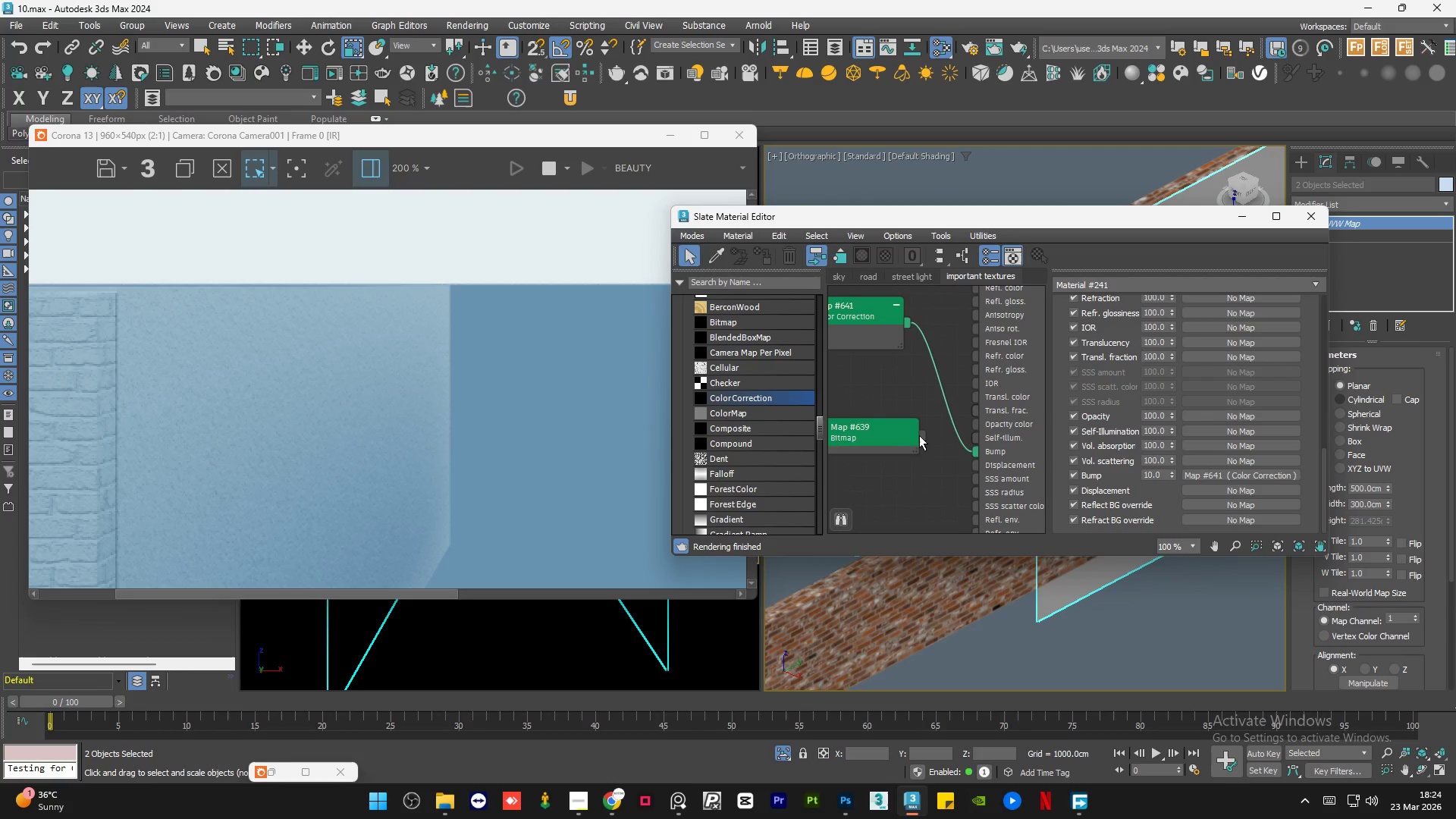 
left_click_drag(start_coordinate=[922, 434], to_coordinate=[973, 423])
 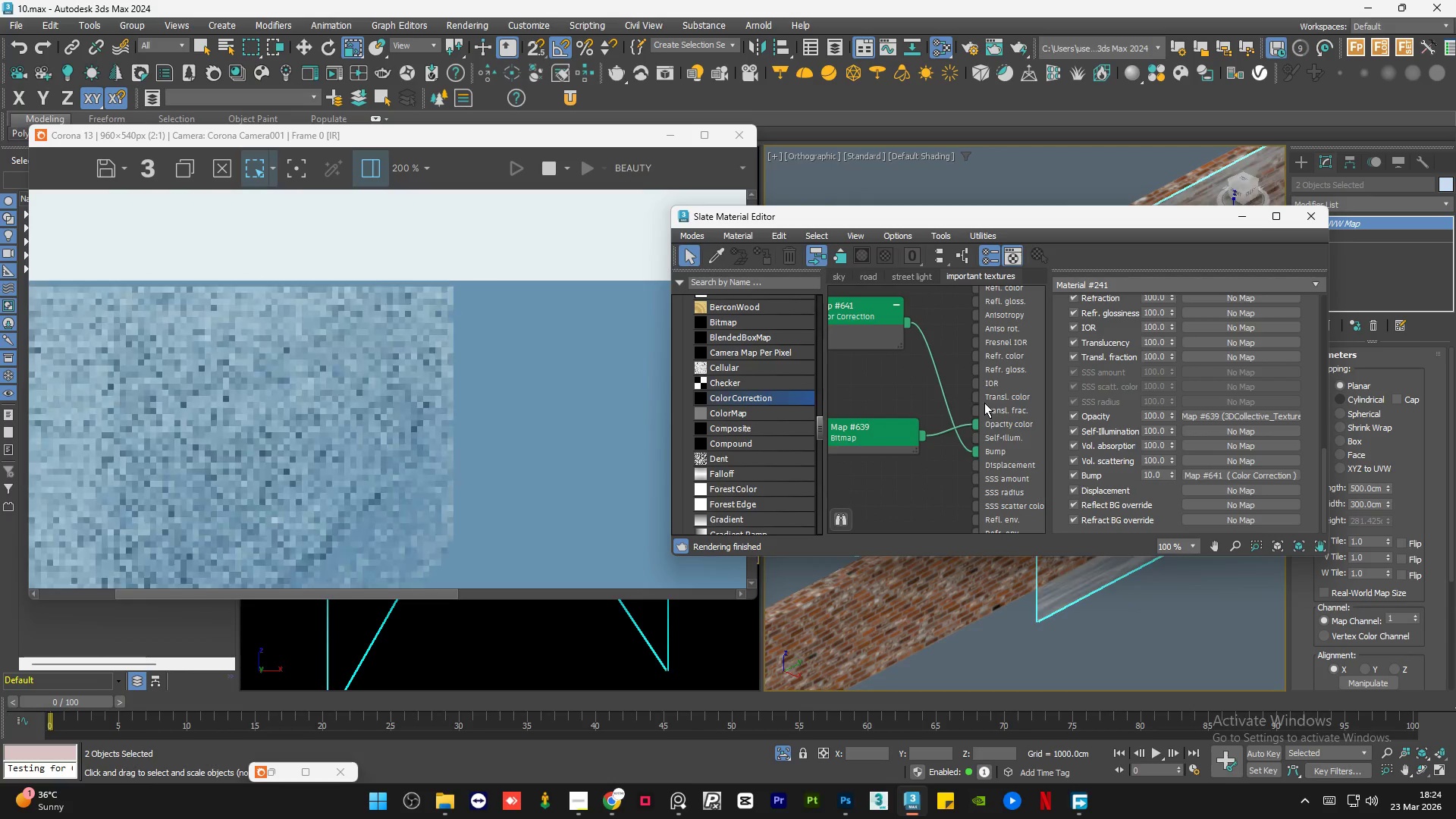 
scroll: coordinate [965, 392], scroll_direction: down, amount: 5.0
 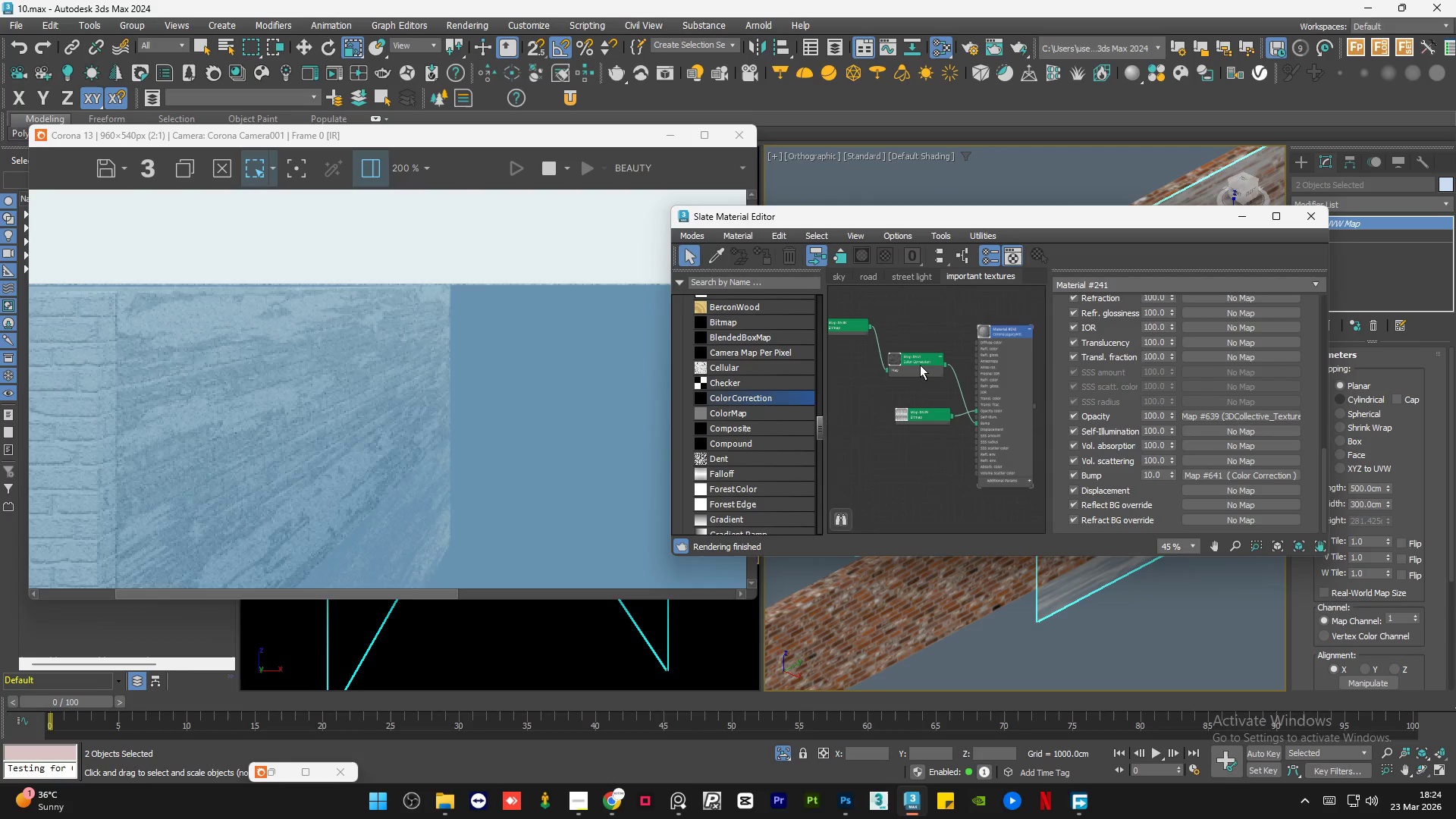 
left_click_drag(start_coordinate=[920, 364], to_coordinate=[930, 443])
 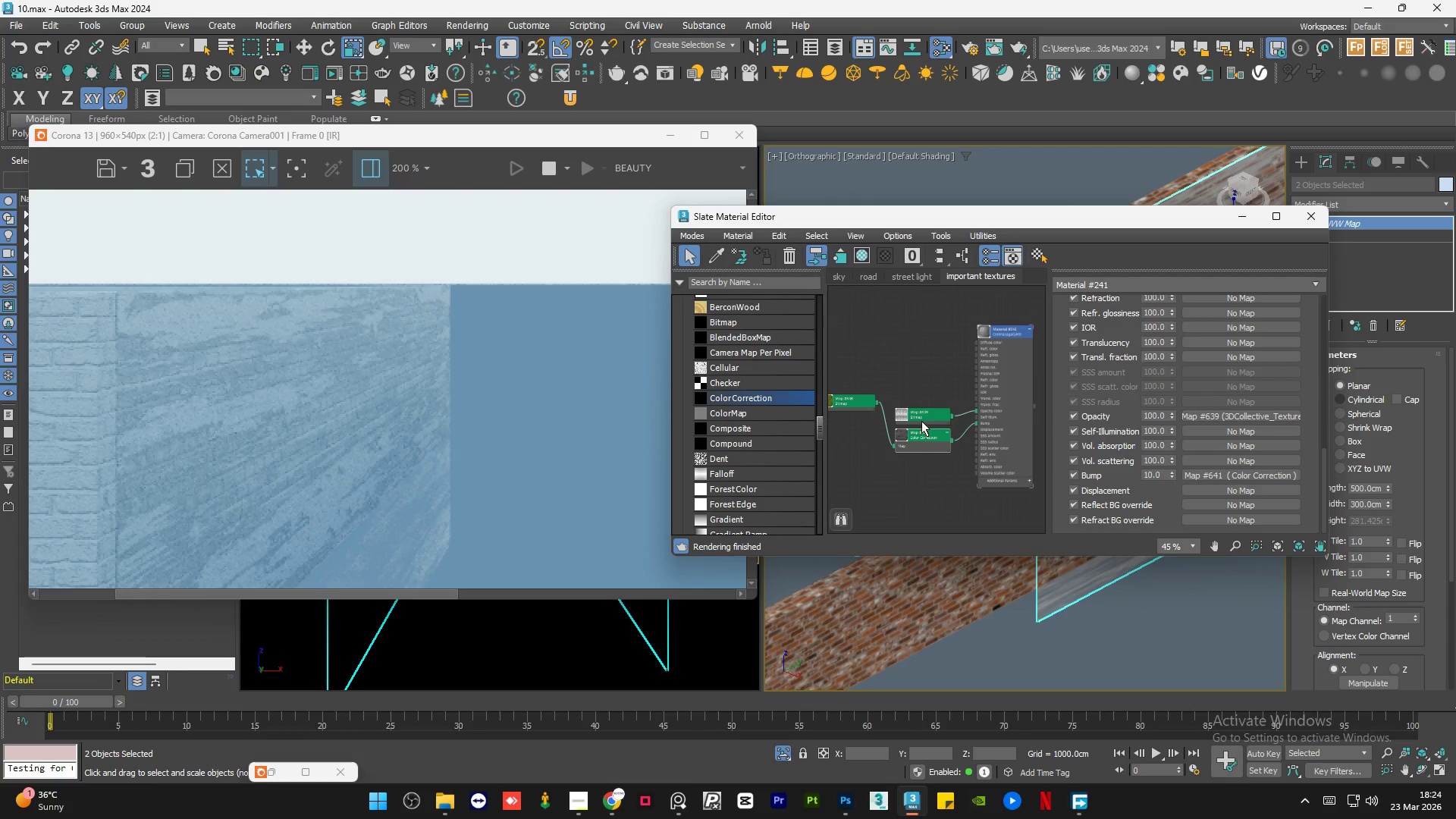 
left_click_drag(start_coordinate=[921, 419], to_coordinate=[916, 407])
 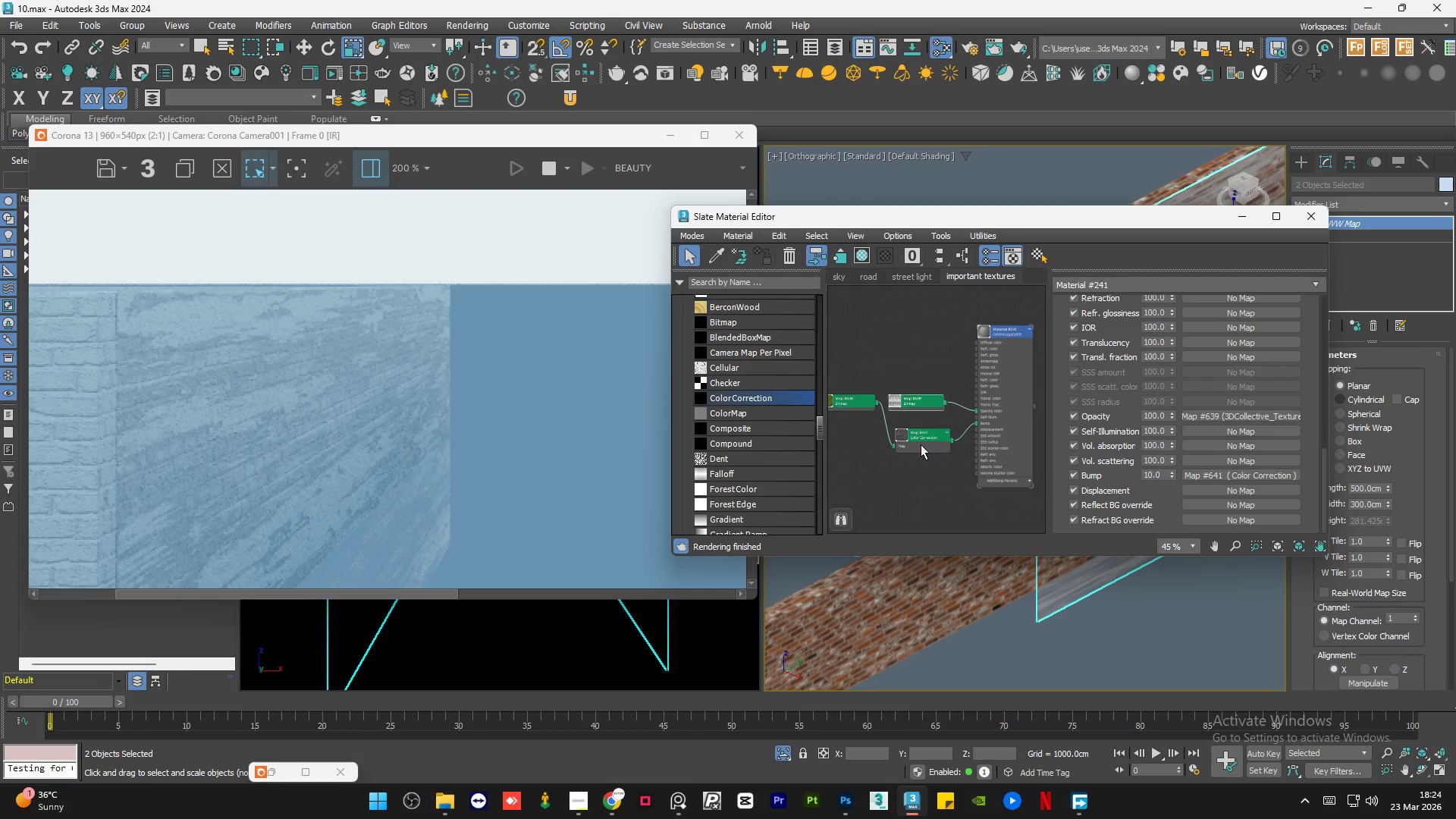 
left_click_drag(start_coordinate=[921, 444], to_coordinate=[914, 428])
 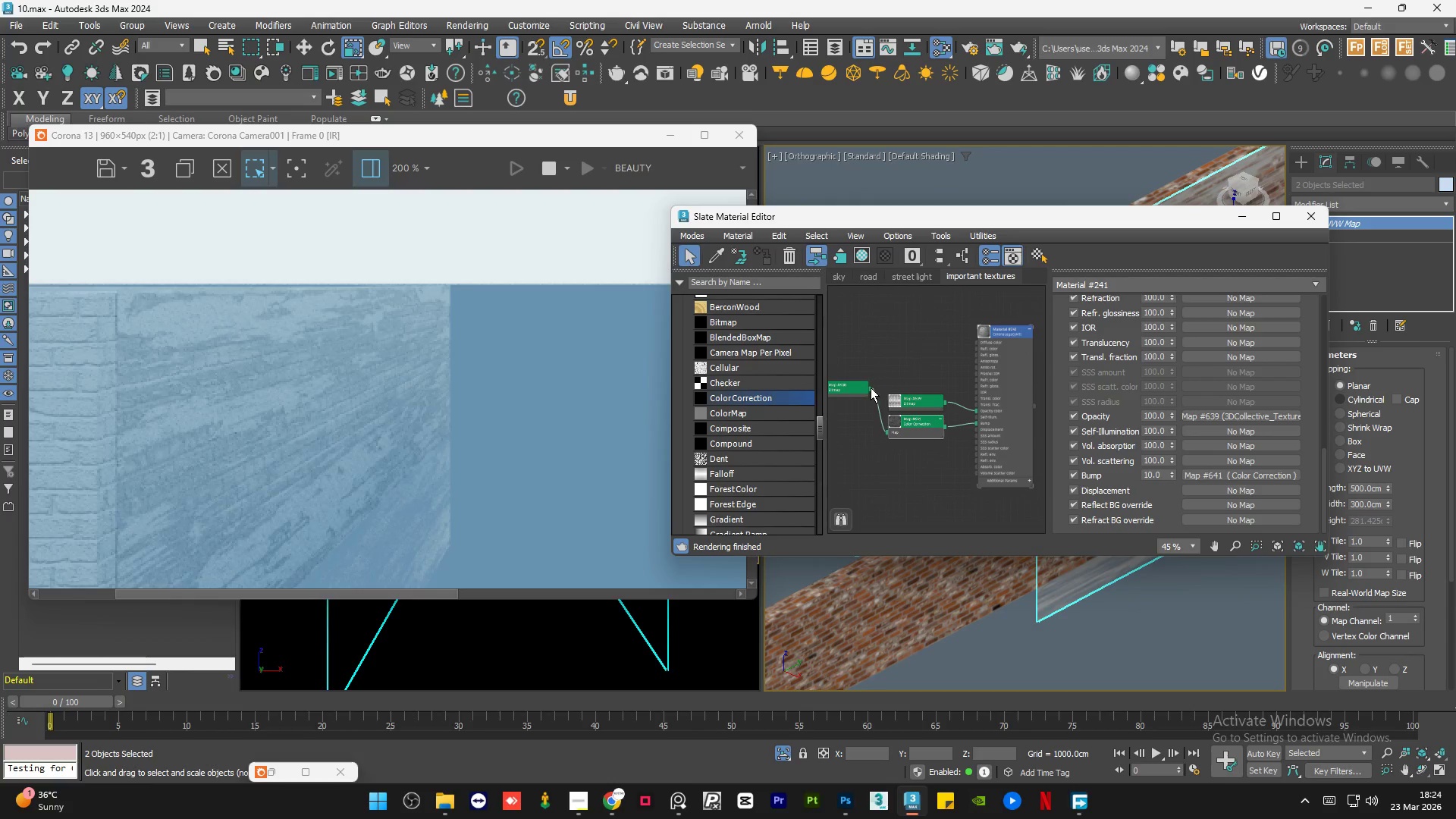 
left_click_drag(start_coordinate=[871, 388], to_coordinate=[976, 344])
 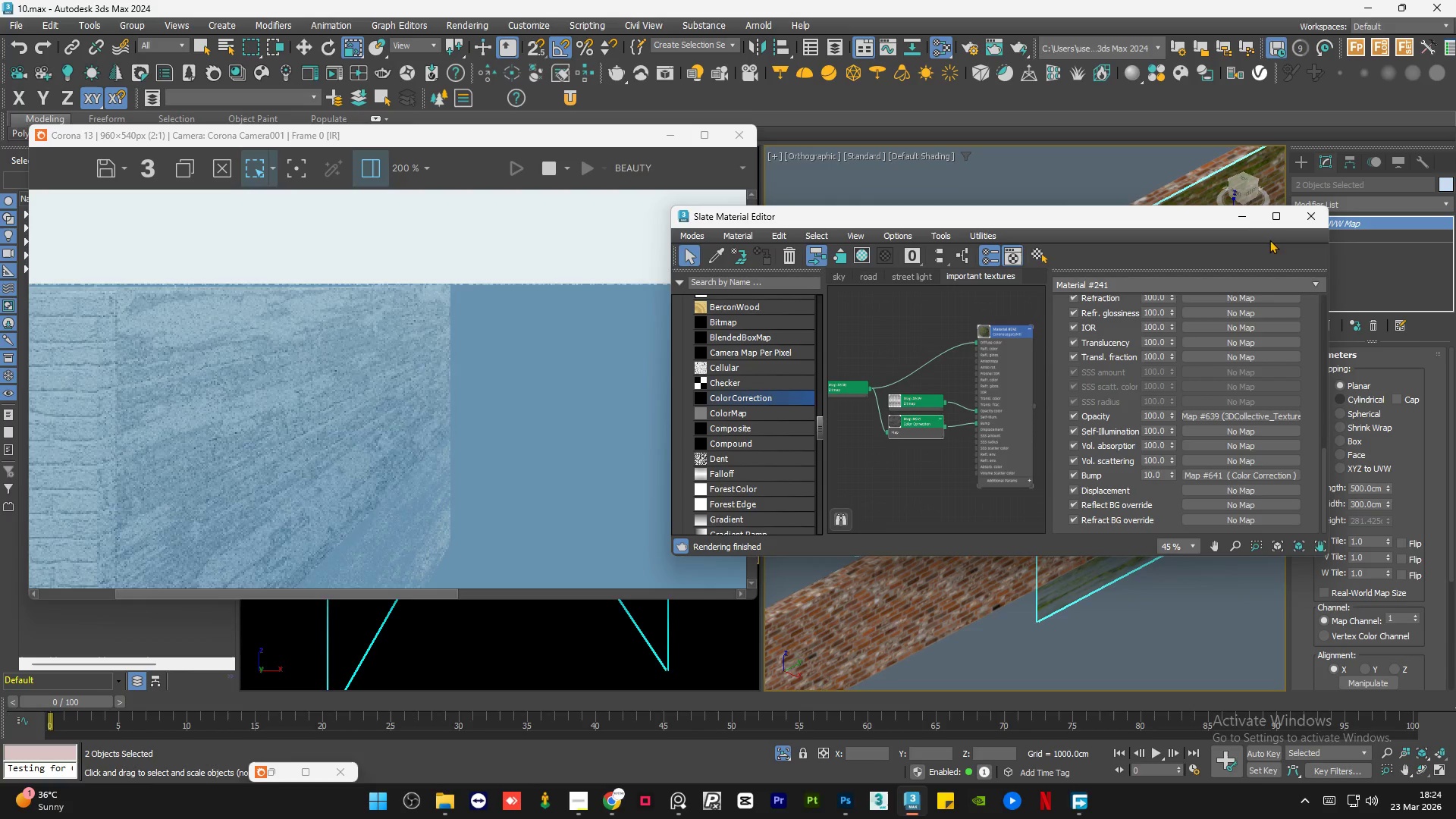 
left_click([1244, 221])
 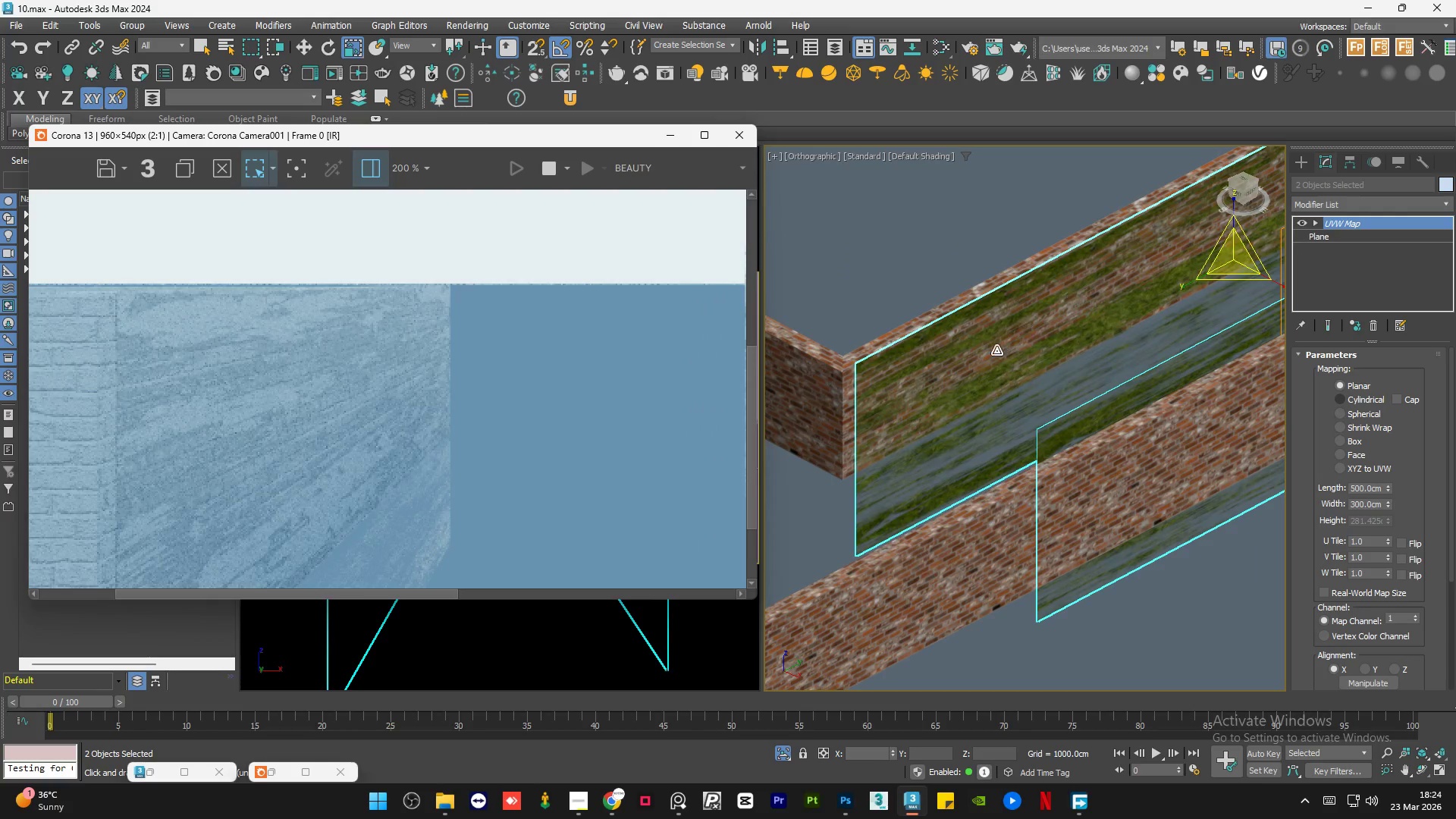 
scroll: coordinate [968, 379], scroll_direction: down, amount: 2.0
 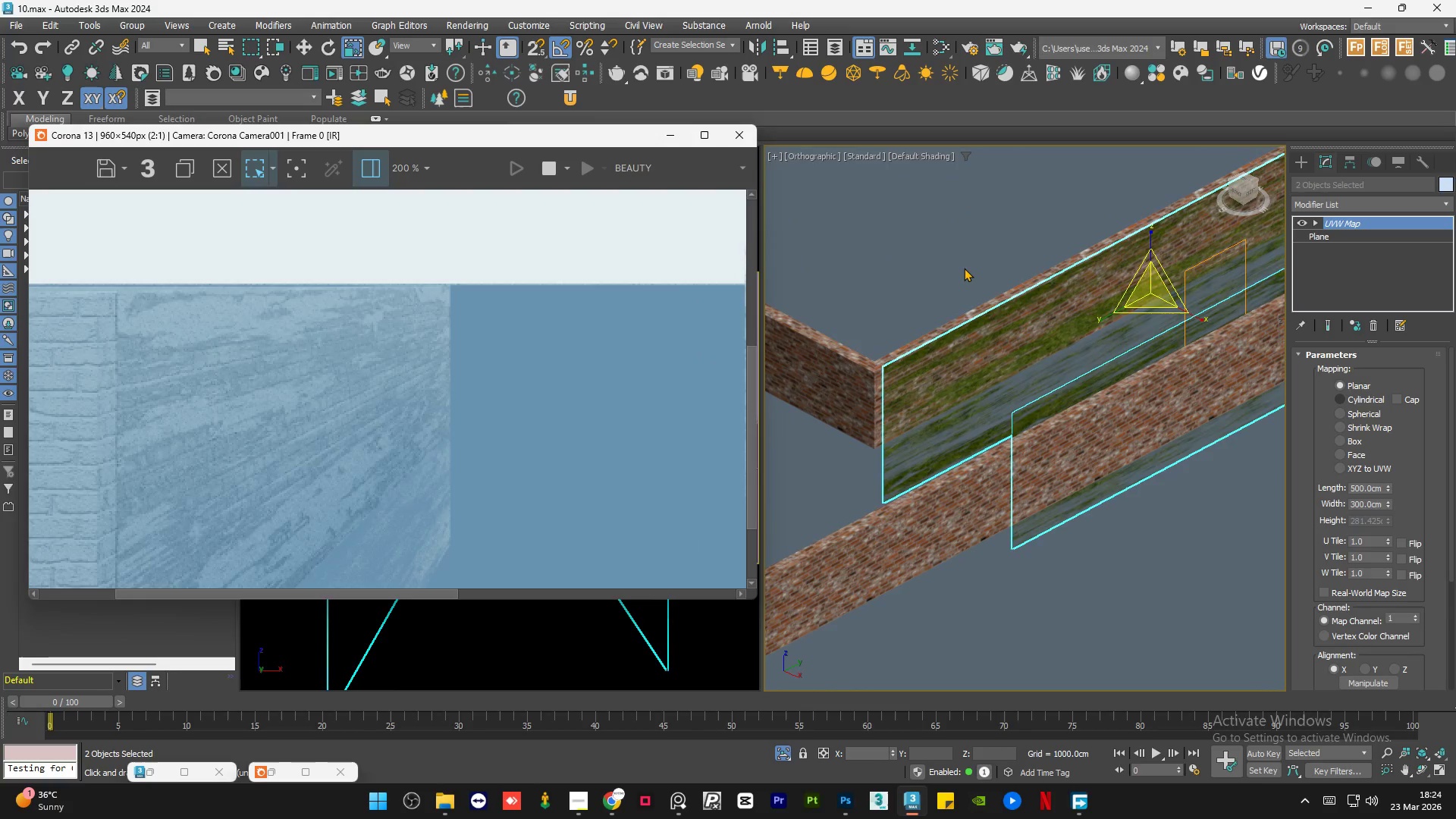 
double_click([964, 268])
 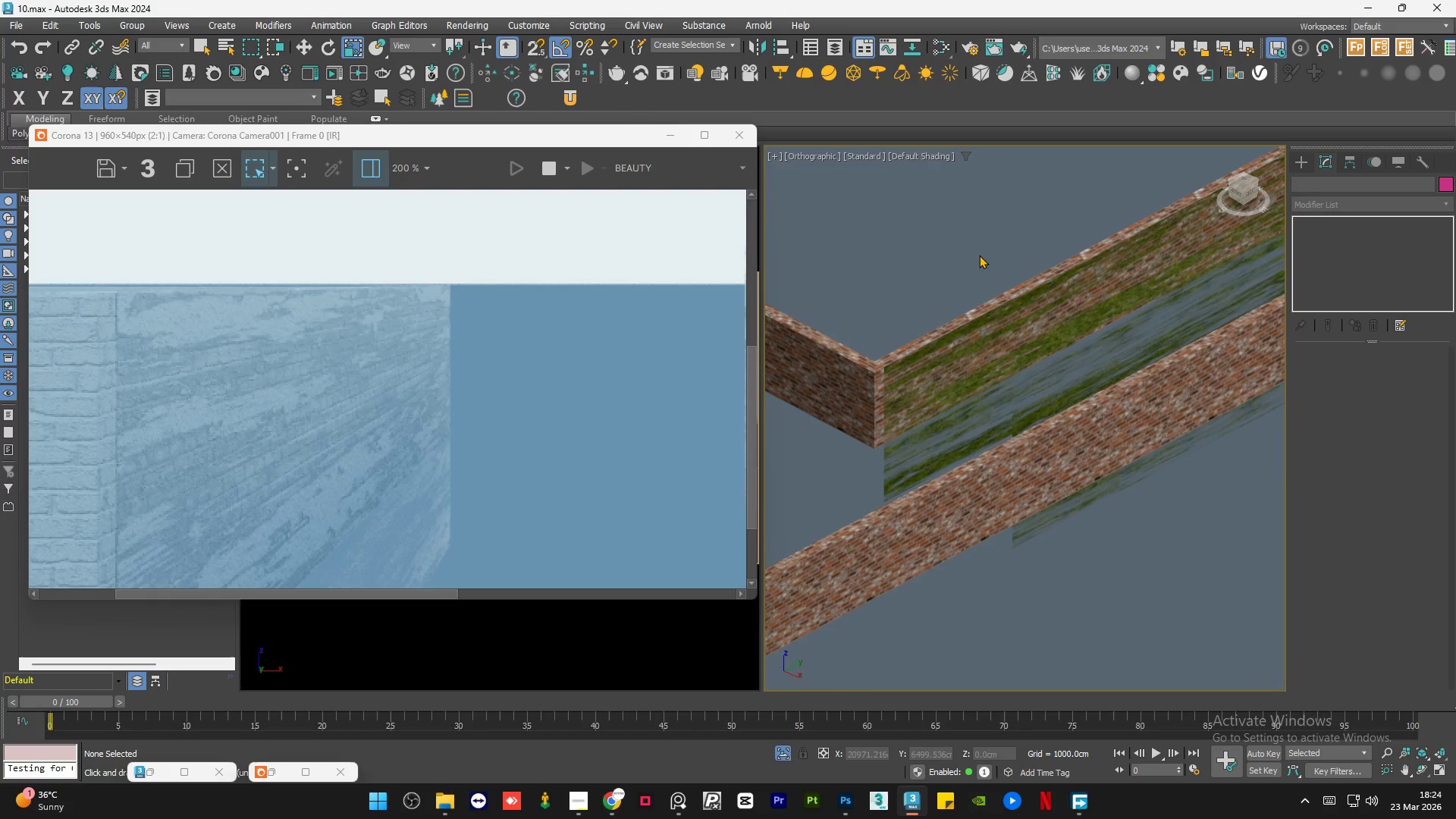 
double_click([978, 255])
 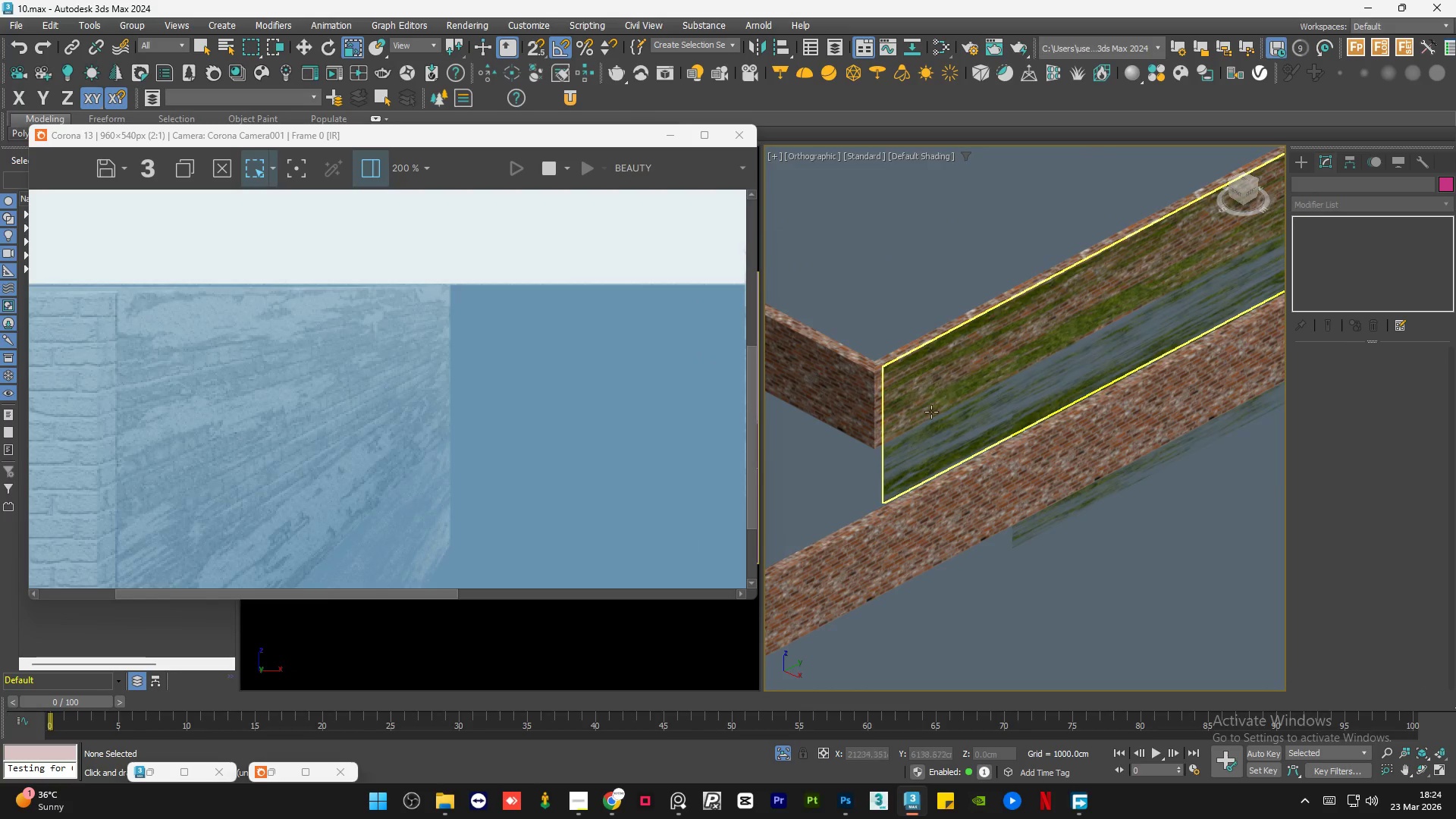 
left_click([925, 421])
 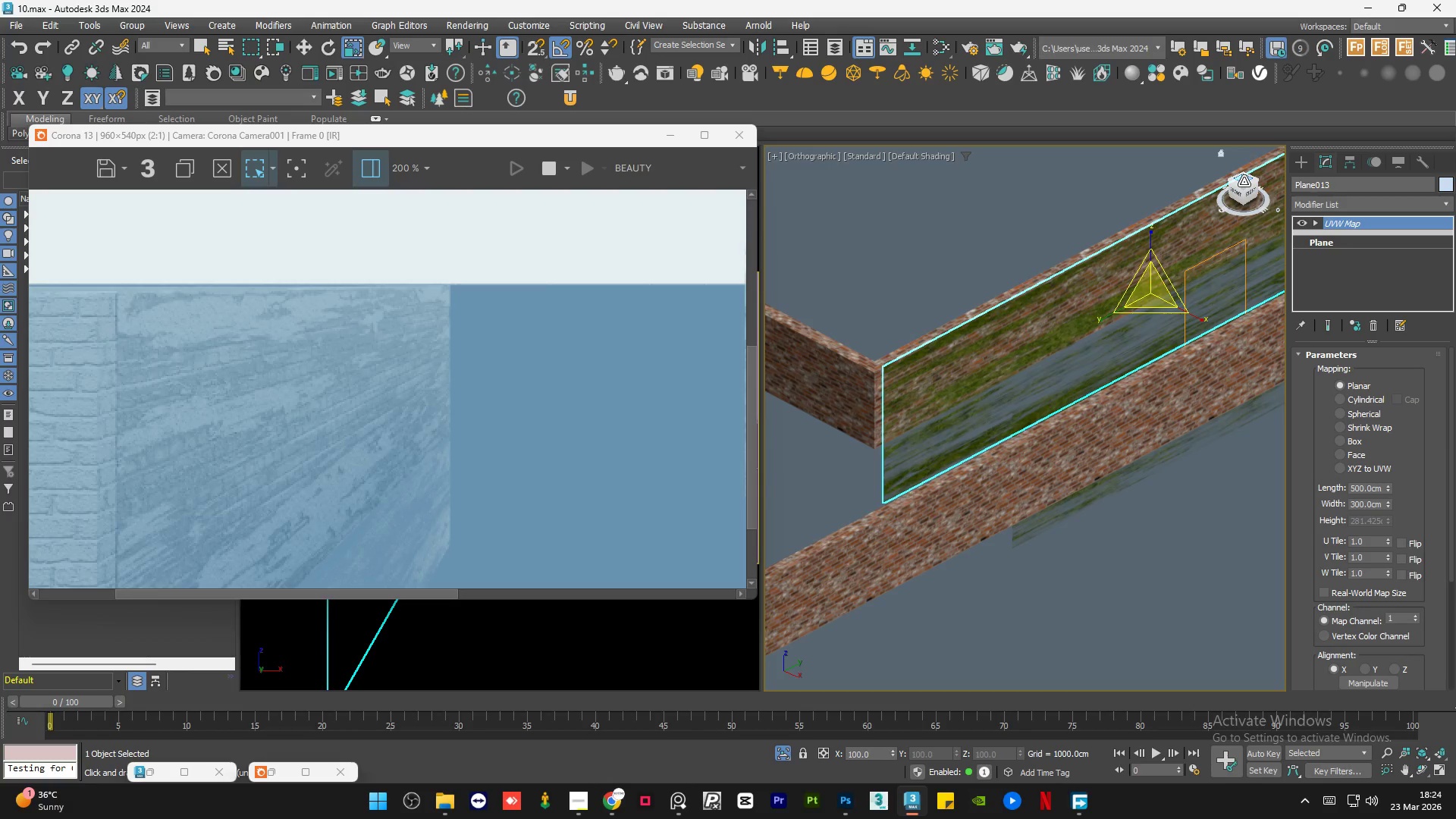 
left_click([980, 243])
 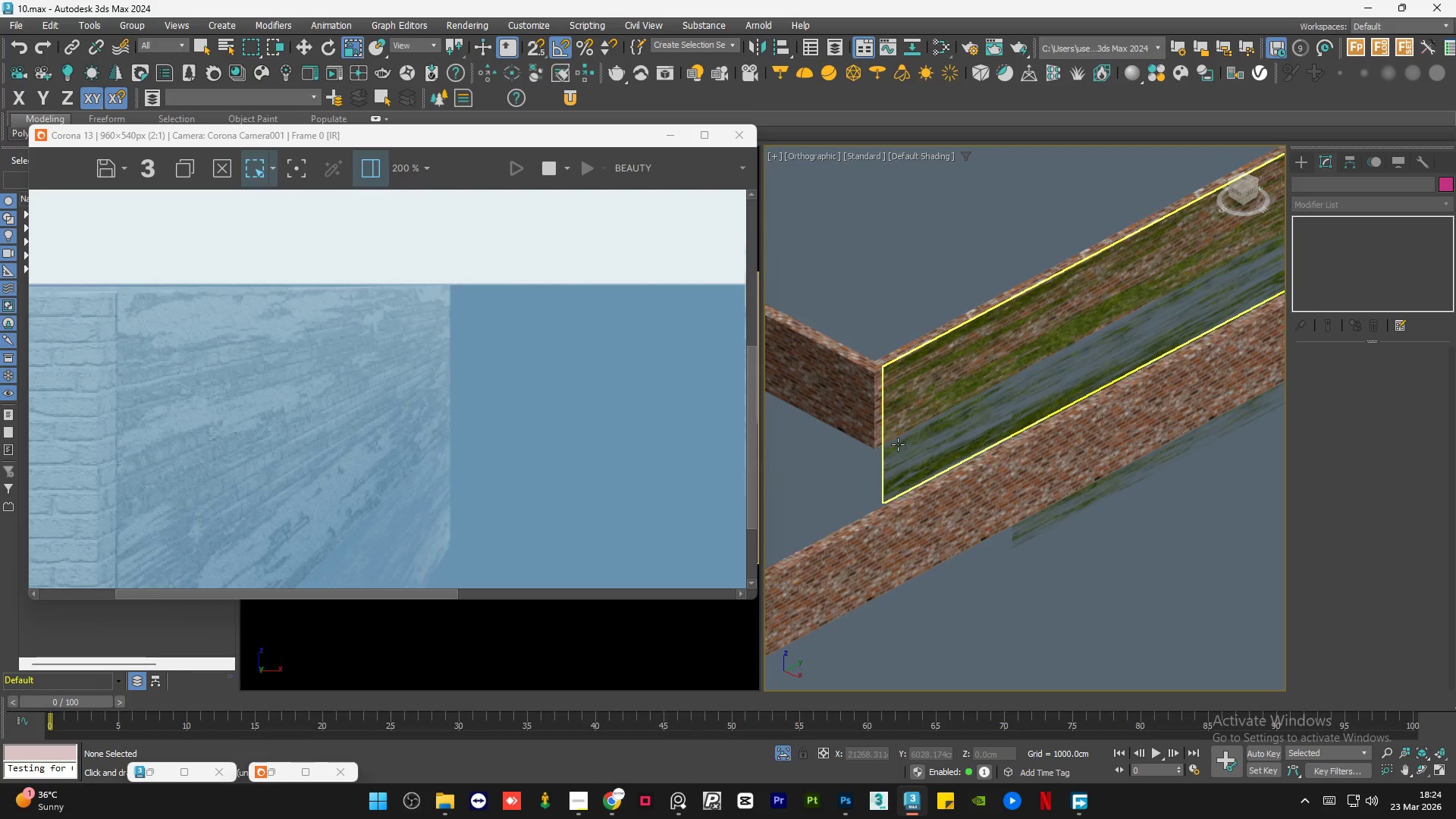 
left_click([897, 444])
 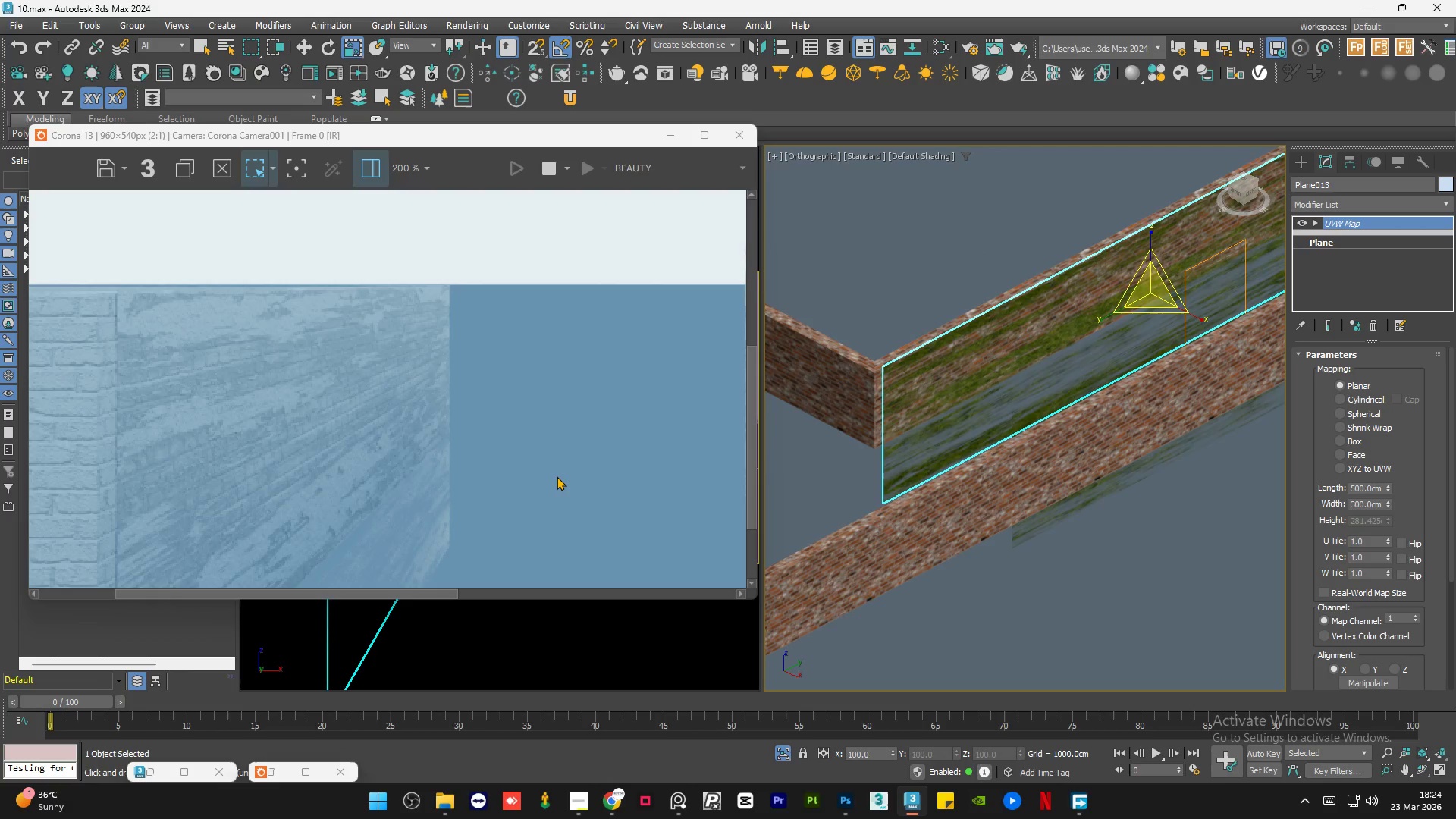 
key(F10)
 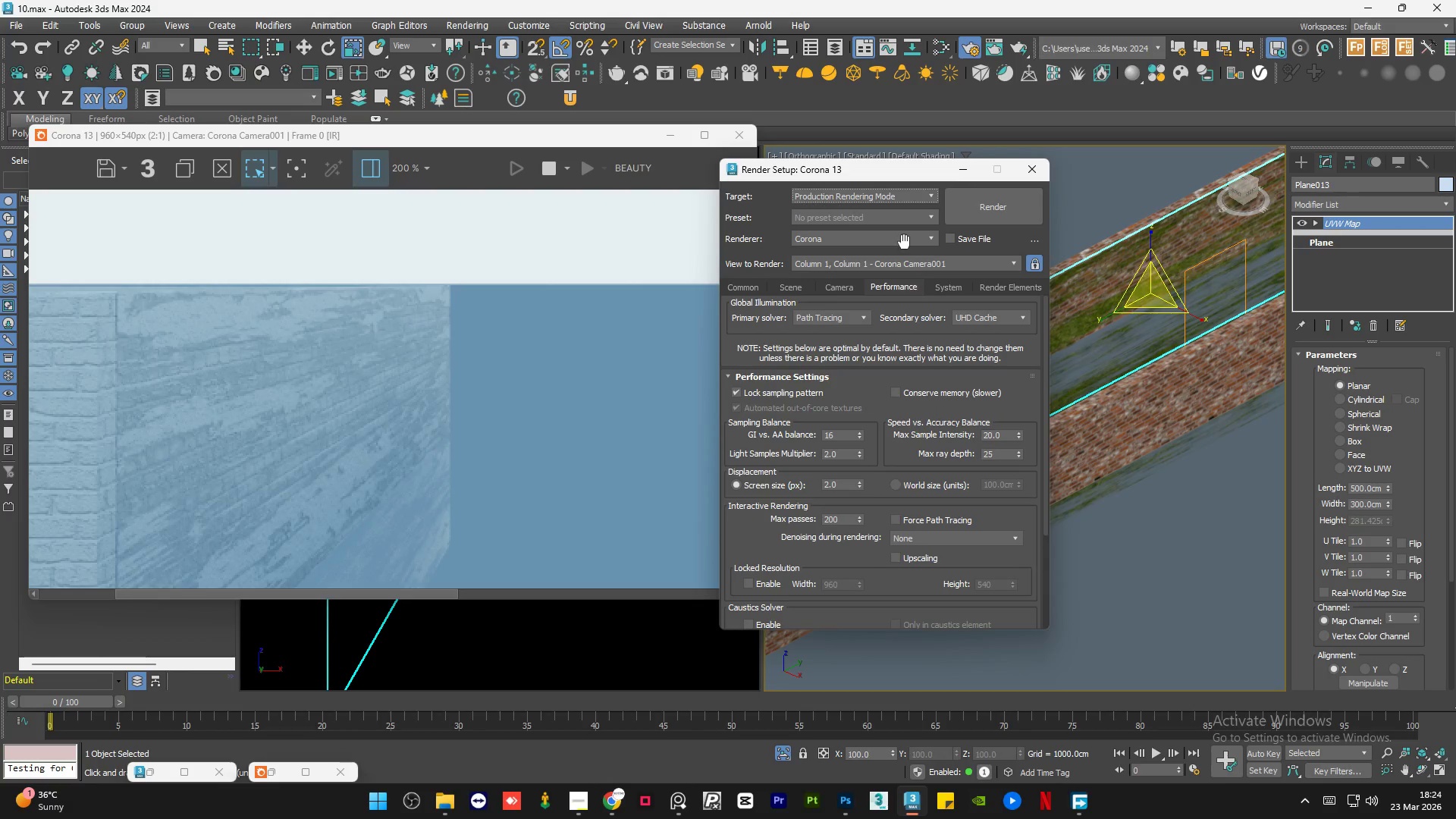 
left_click_drag(start_coordinate=[905, 174], to_coordinate=[846, 188])
 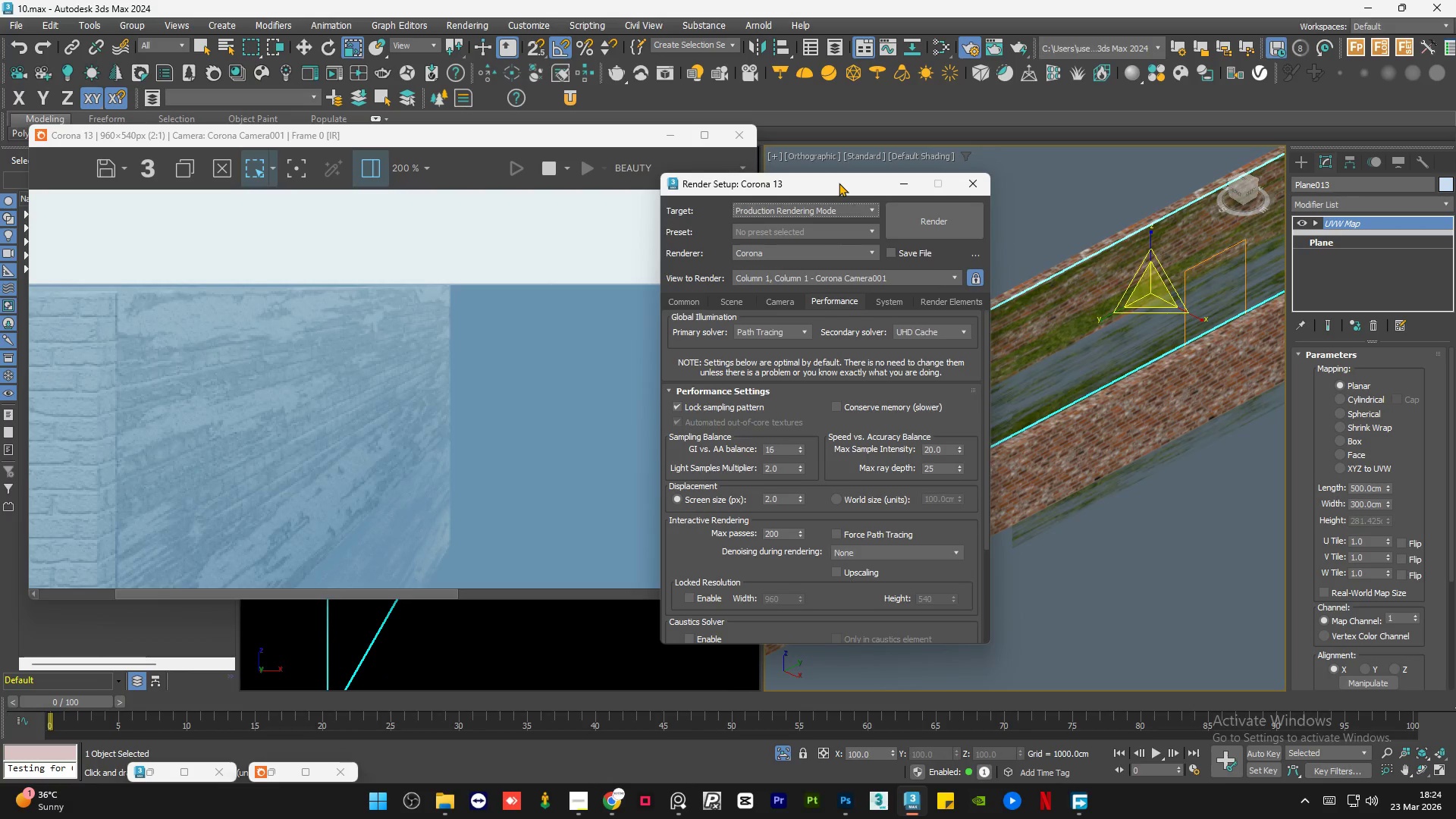 
left_click_drag(start_coordinate=[839, 183], to_coordinate=[715, 183])
 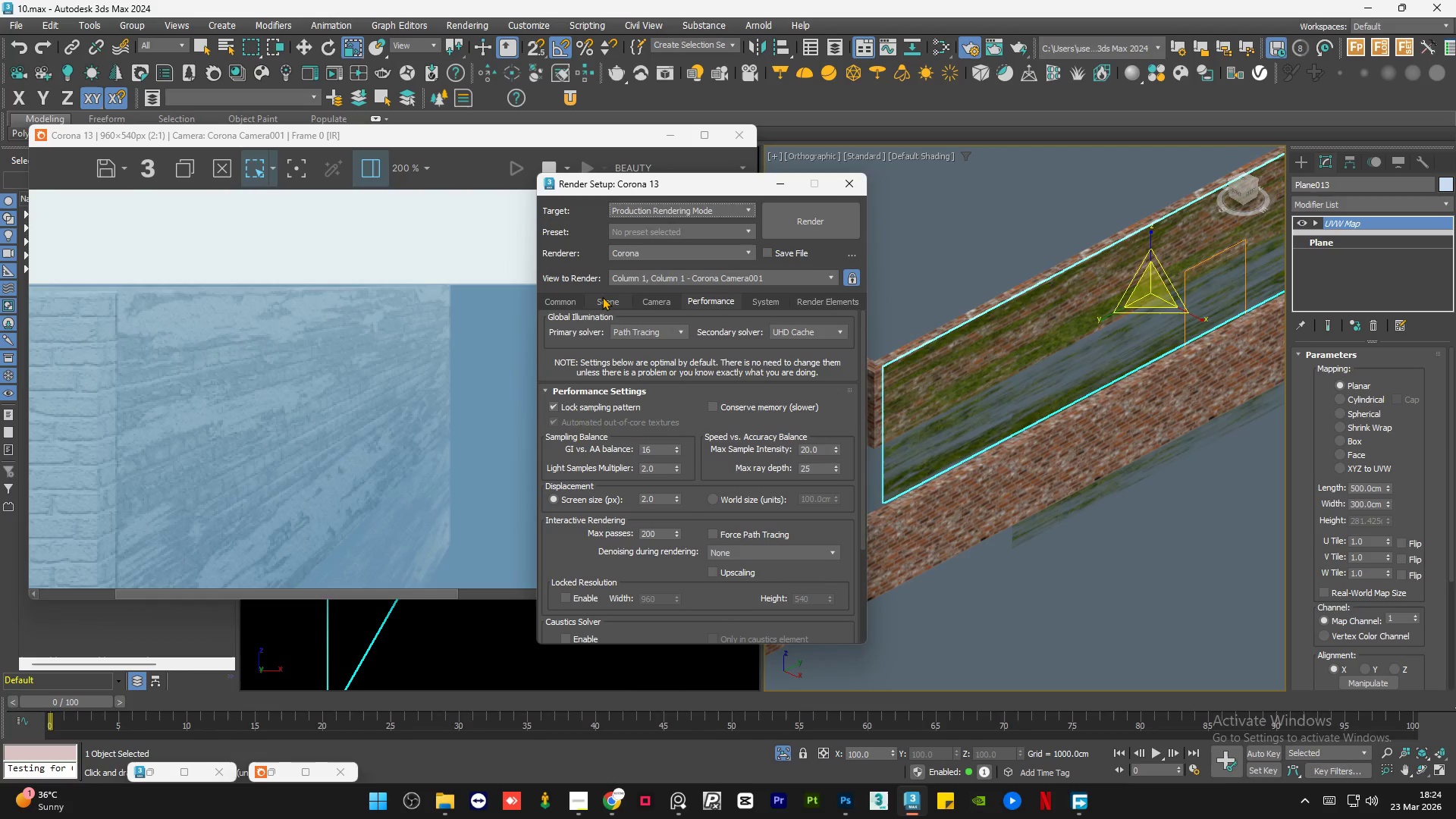 
left_click([602, 297])
 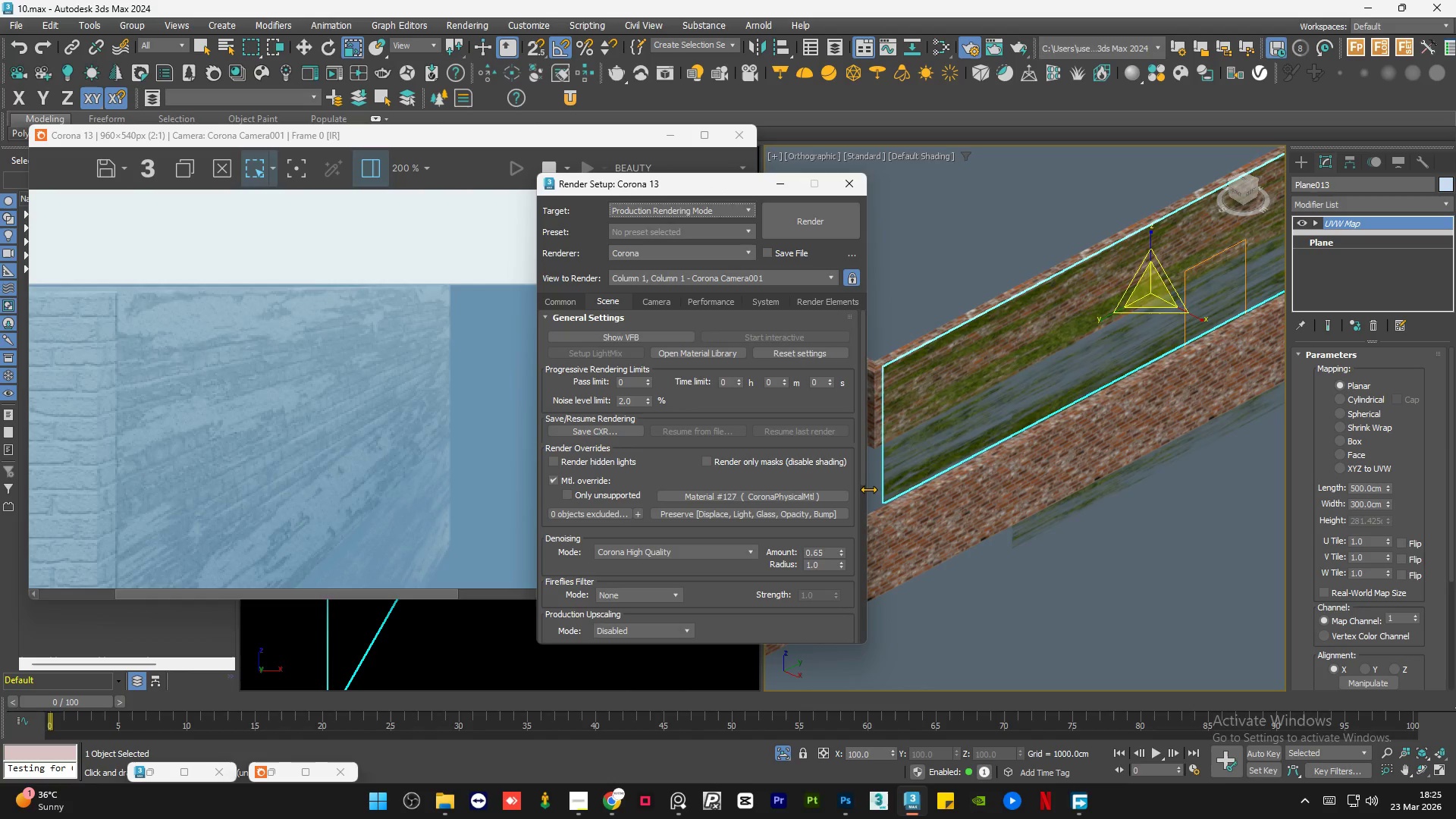 
hold_key(key=ControlLeft, duration=0.95)
left_click([1026, 530])
 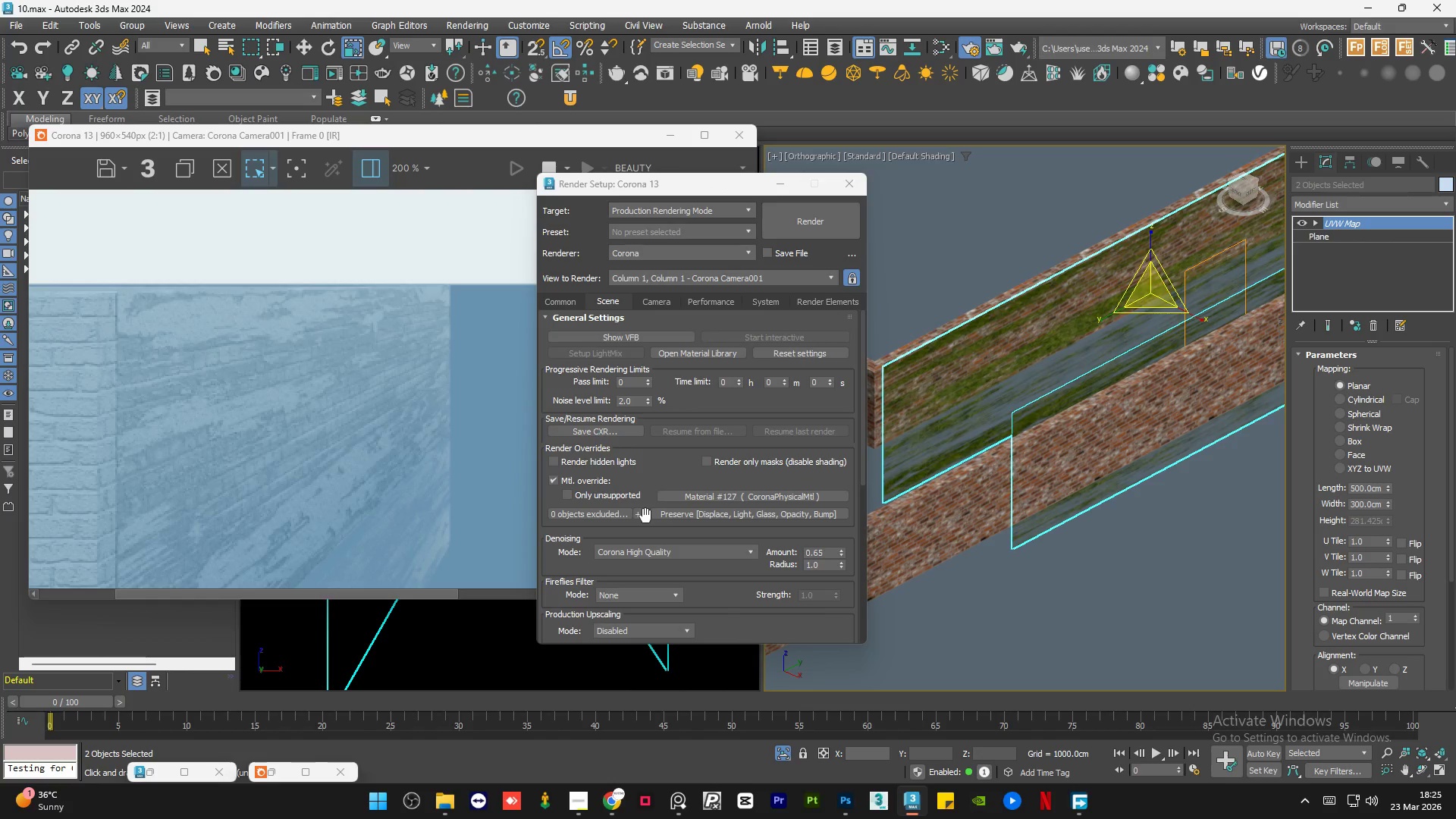 
left_click([638, 513])
 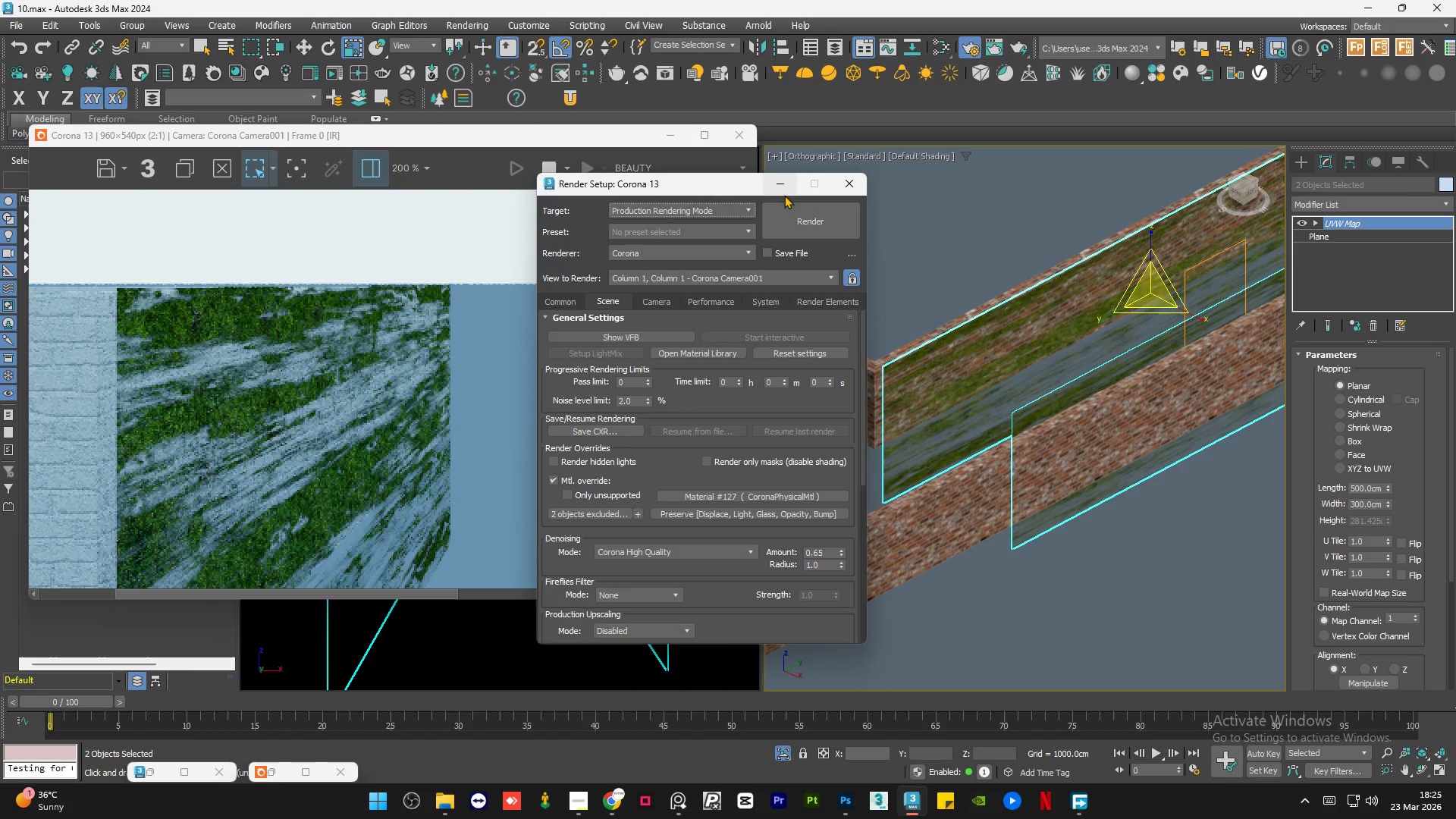 
left_click([783, 184])
 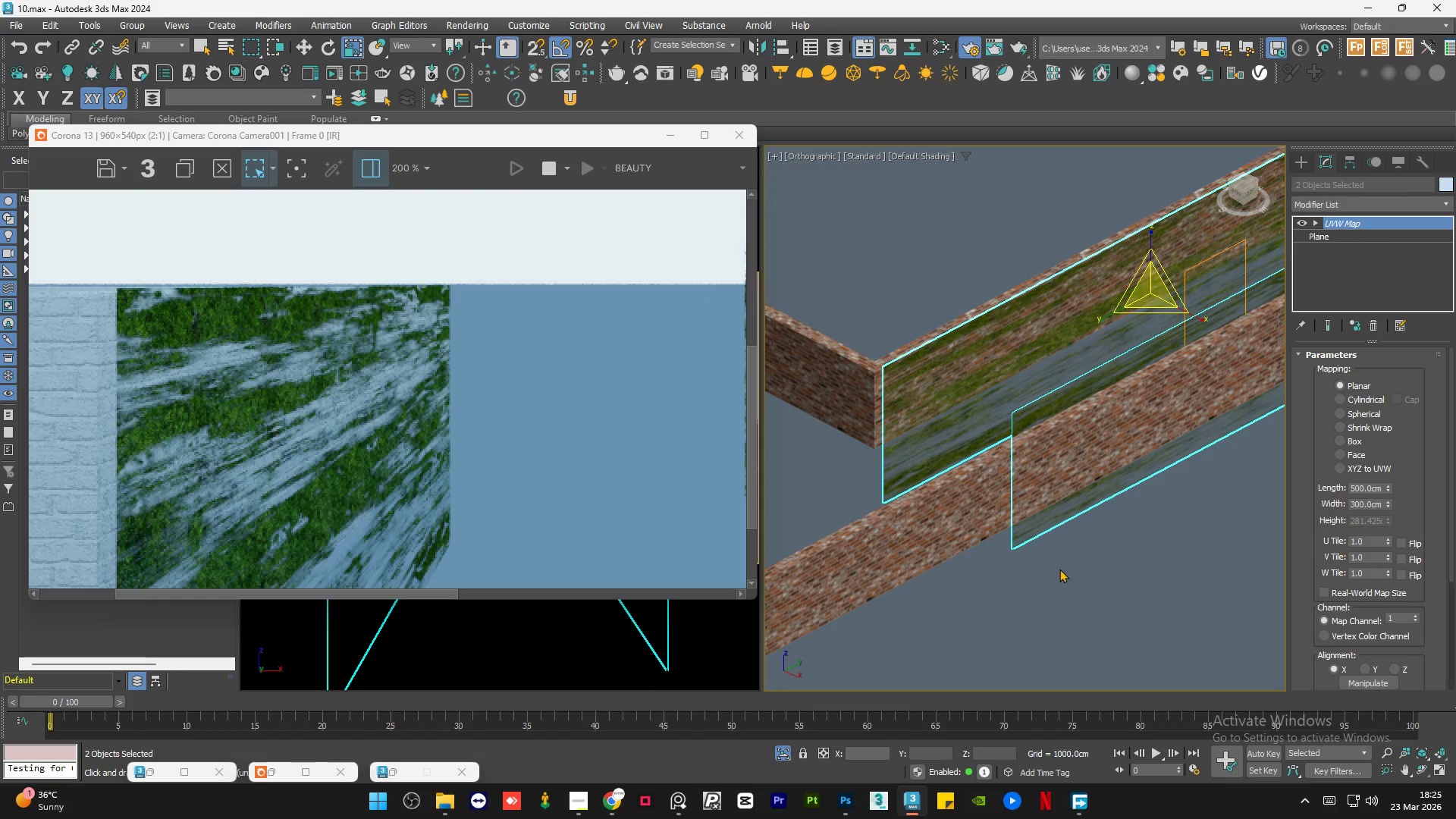 
left_click([1059, 569])
 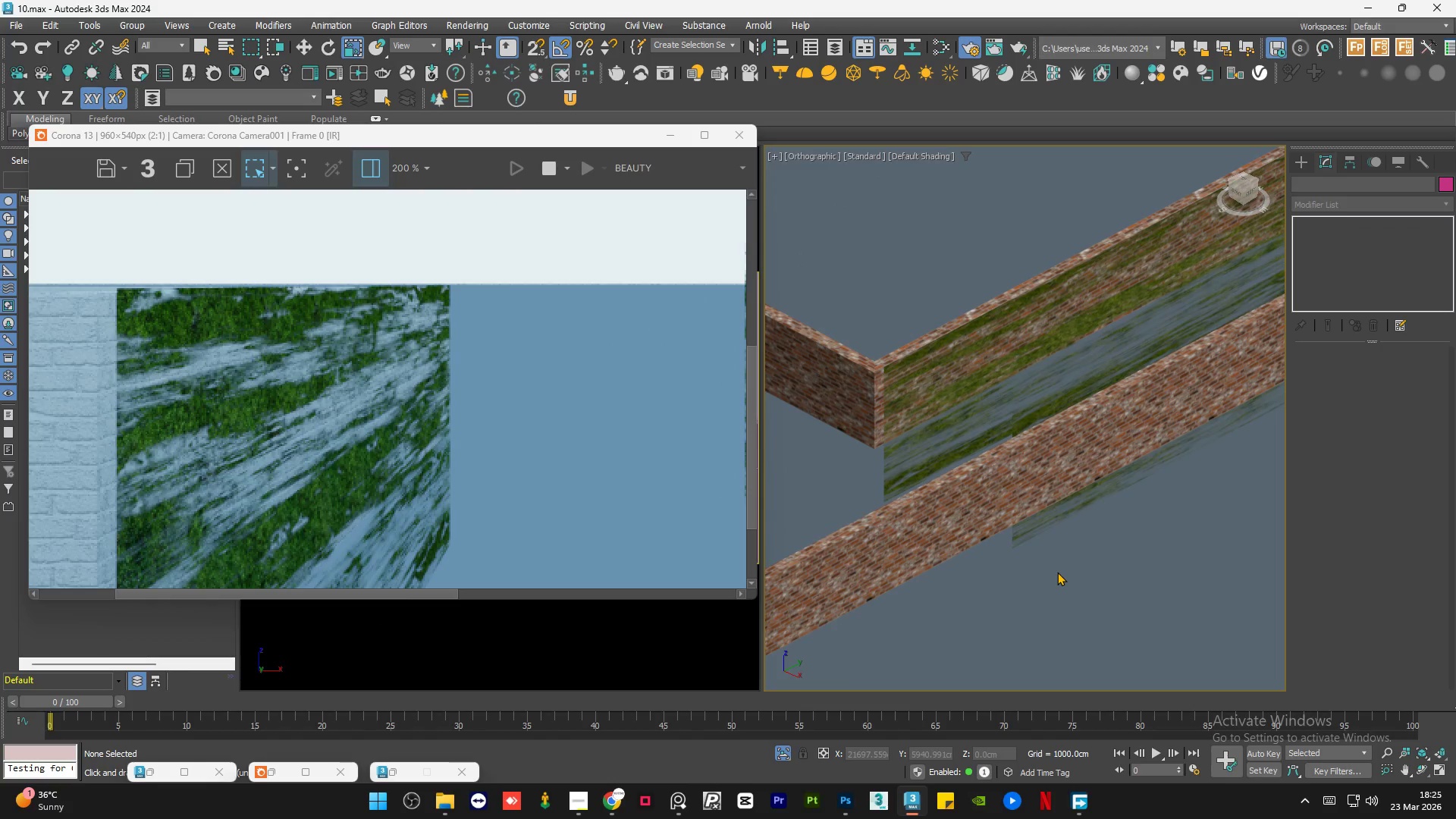 
left_click([1061, 573])
 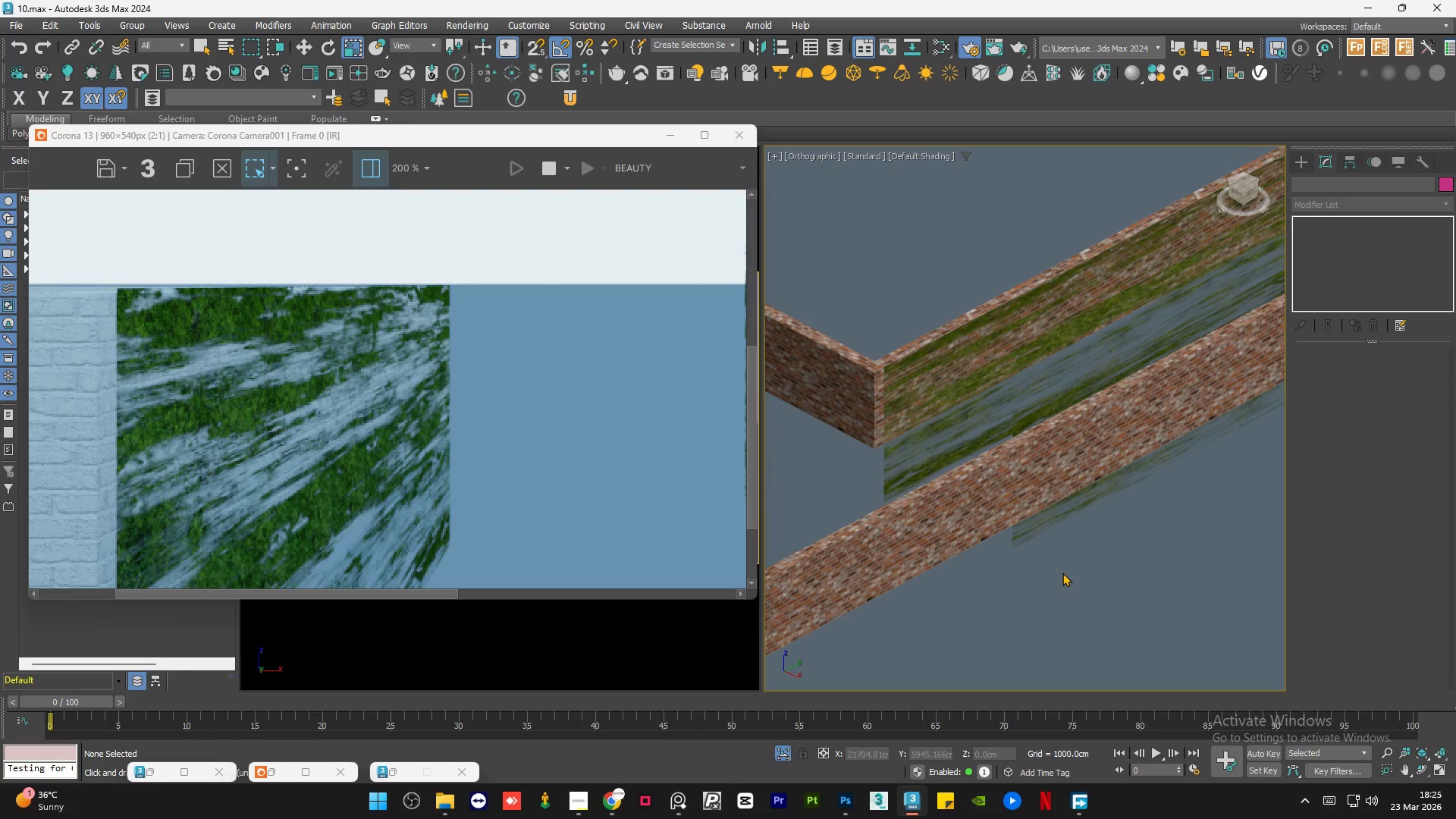 
left_click([930, 399])
 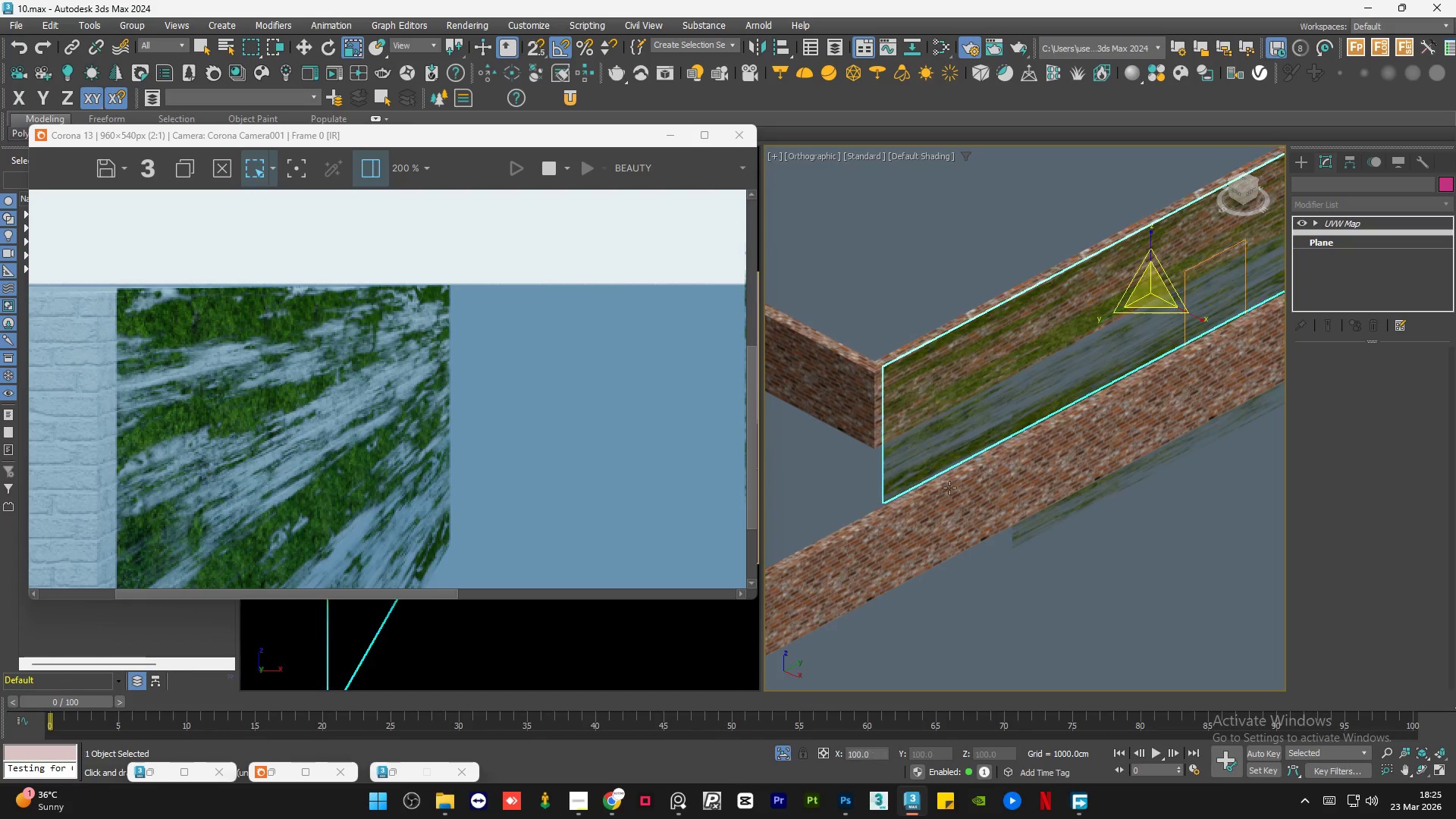 
hold_key(key=AltLeft, duration=0.7)
 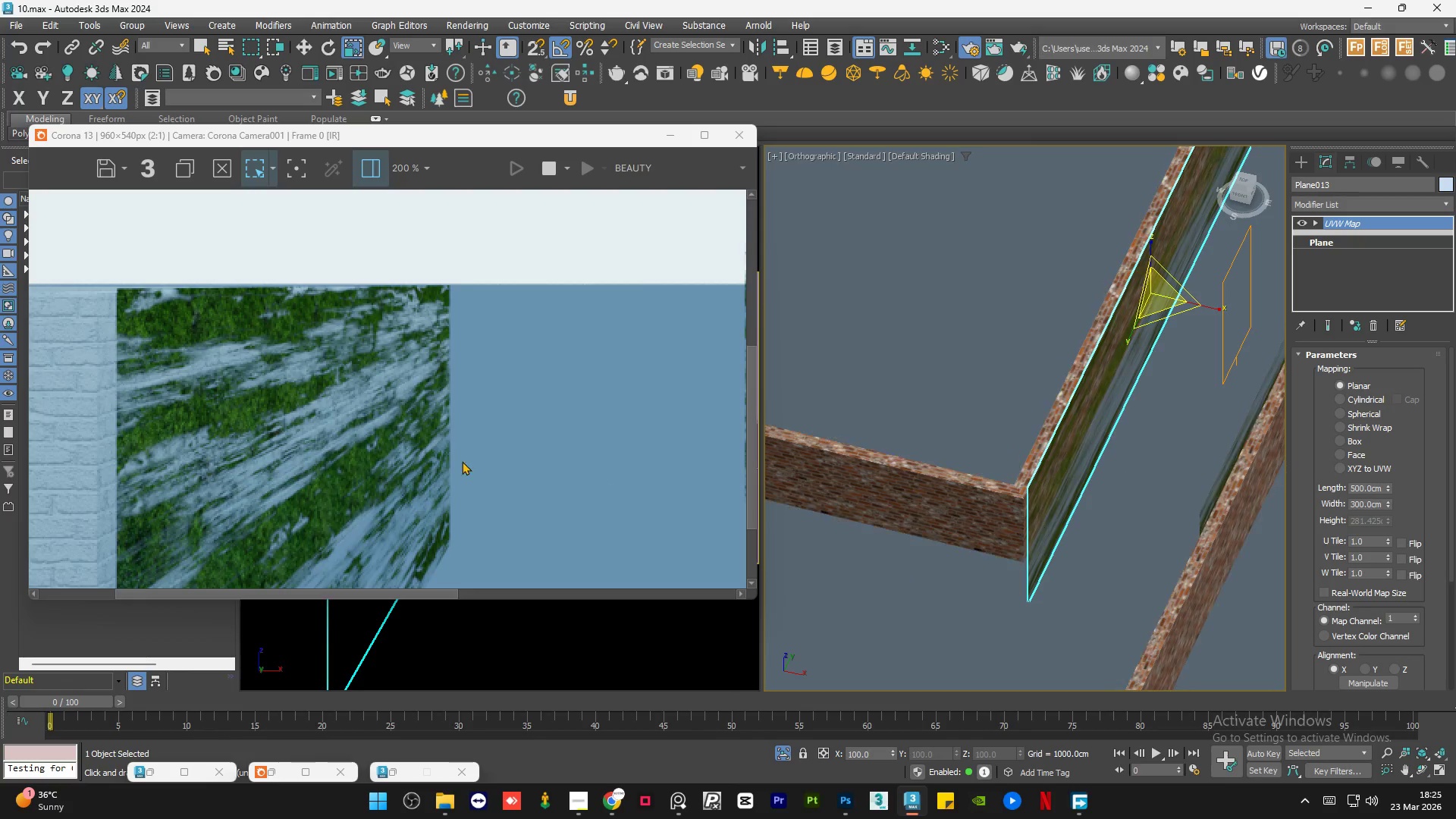 
scroll: coordinate [445, 458], scroll_direction: down, amount: 1.0
 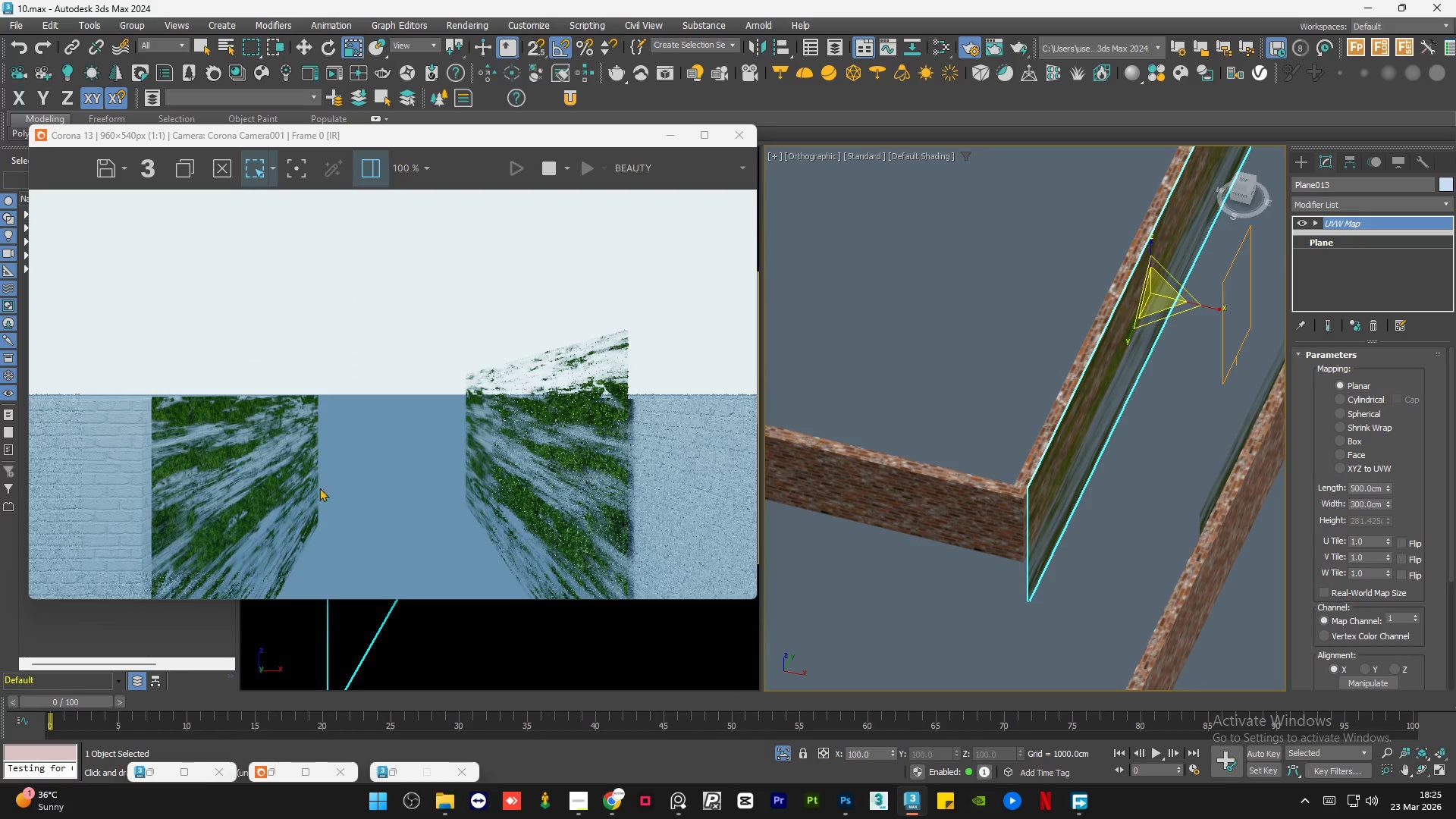 
scroll: coordinate [193, 494], scroll_direction: up, amount: 1.0
 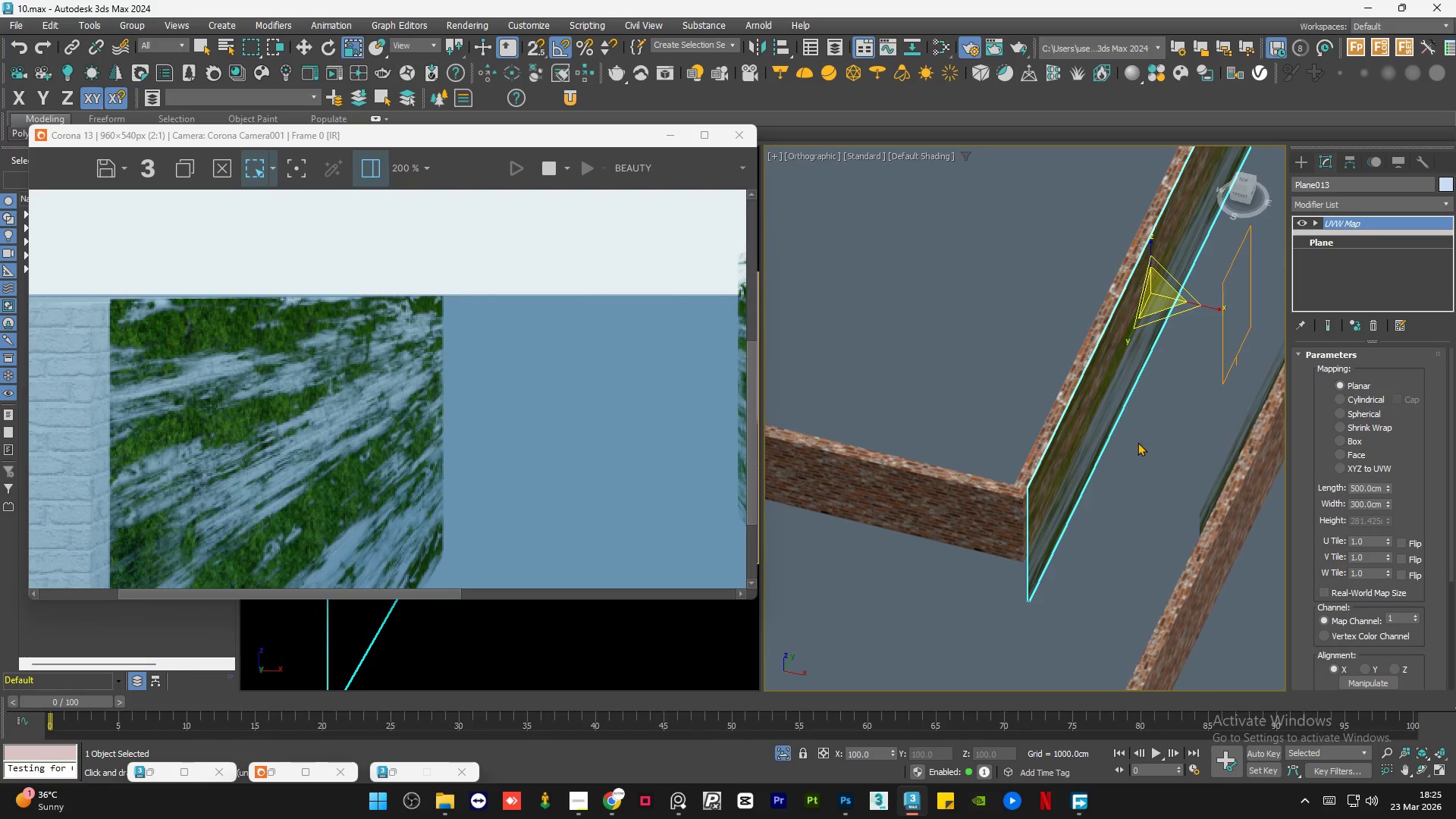 
key(W)
 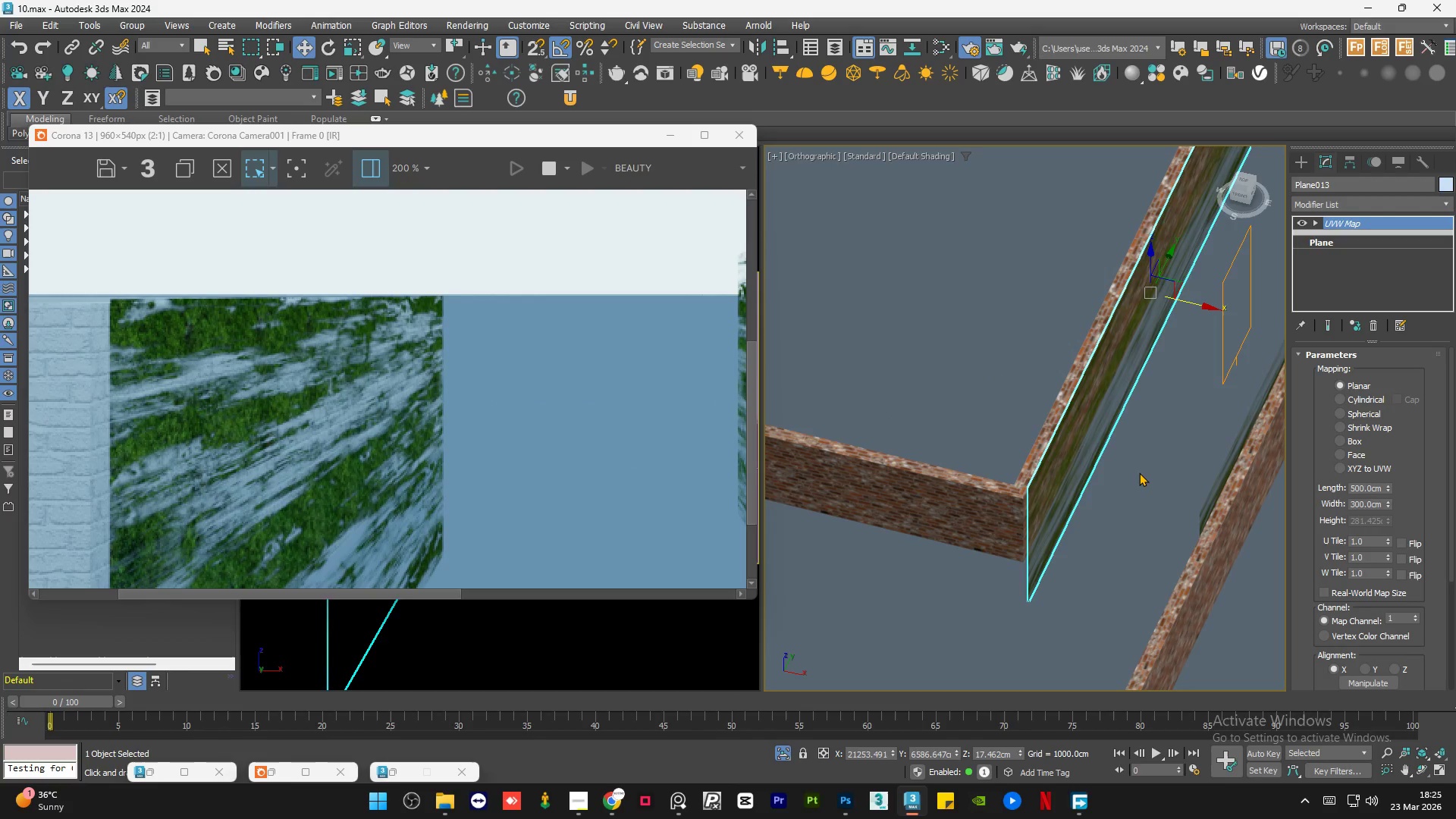 
left_click([1139, 472])
 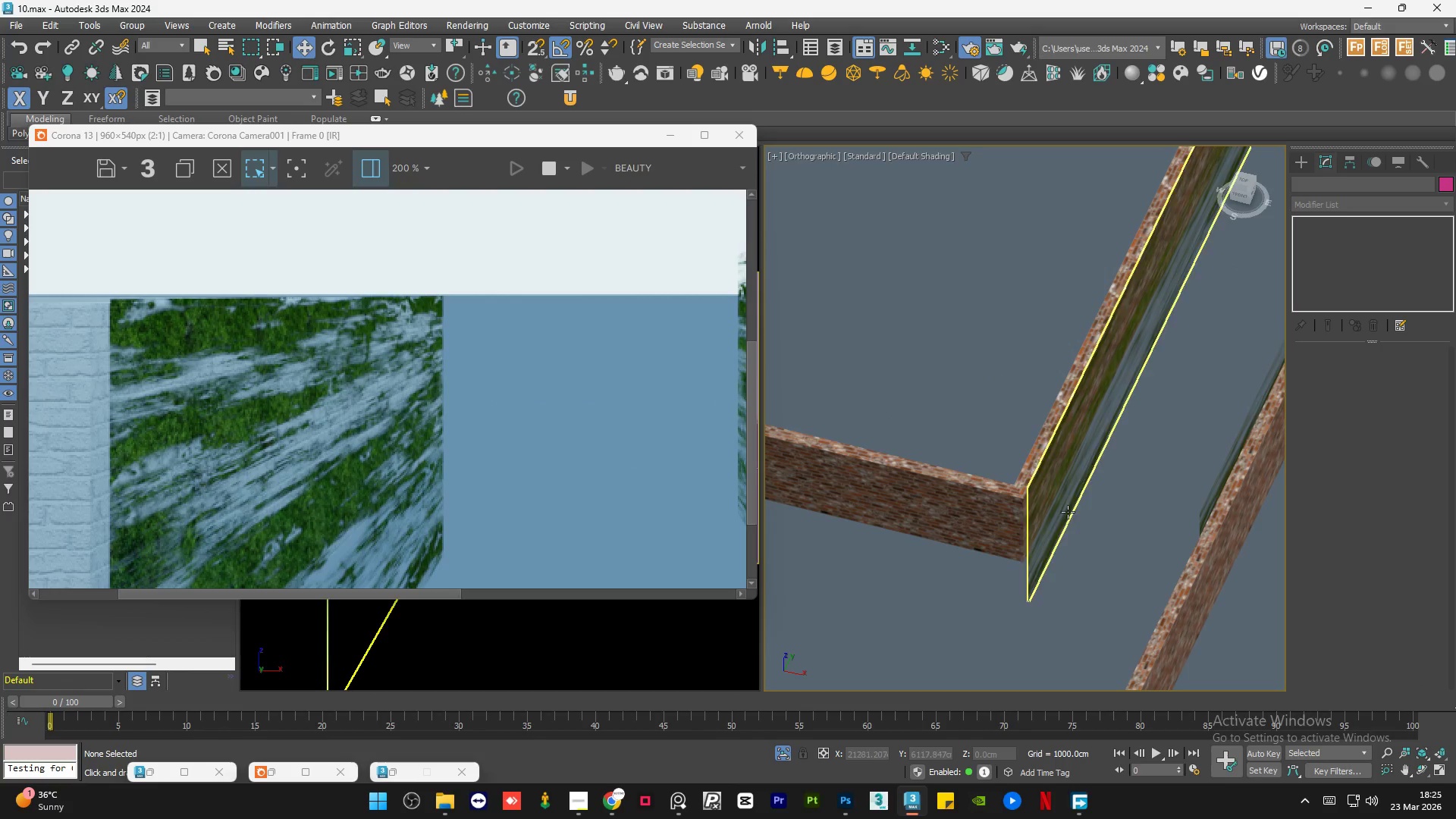 
left_click([1068, 512])
 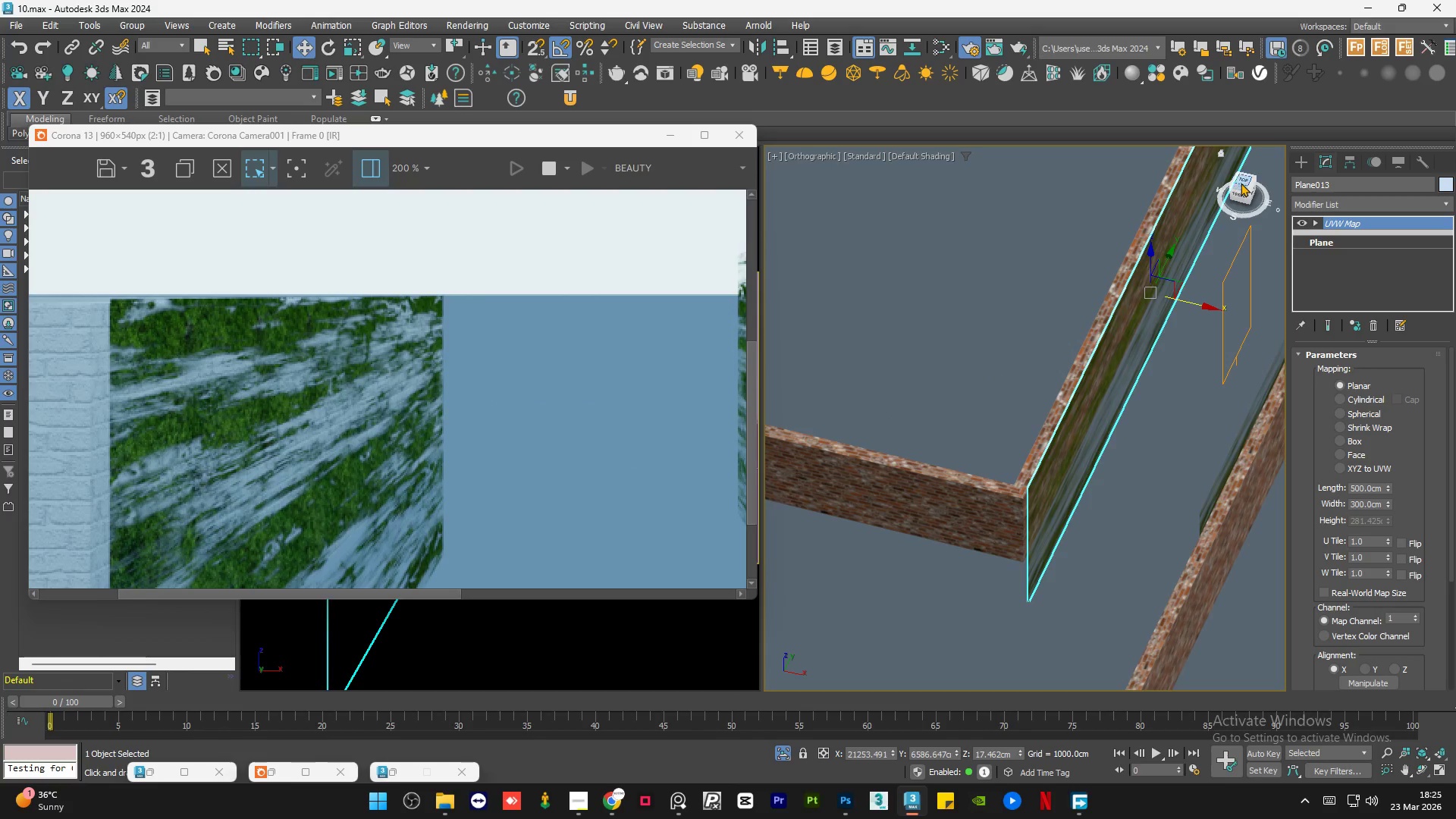 
left_click([1242, 179])
 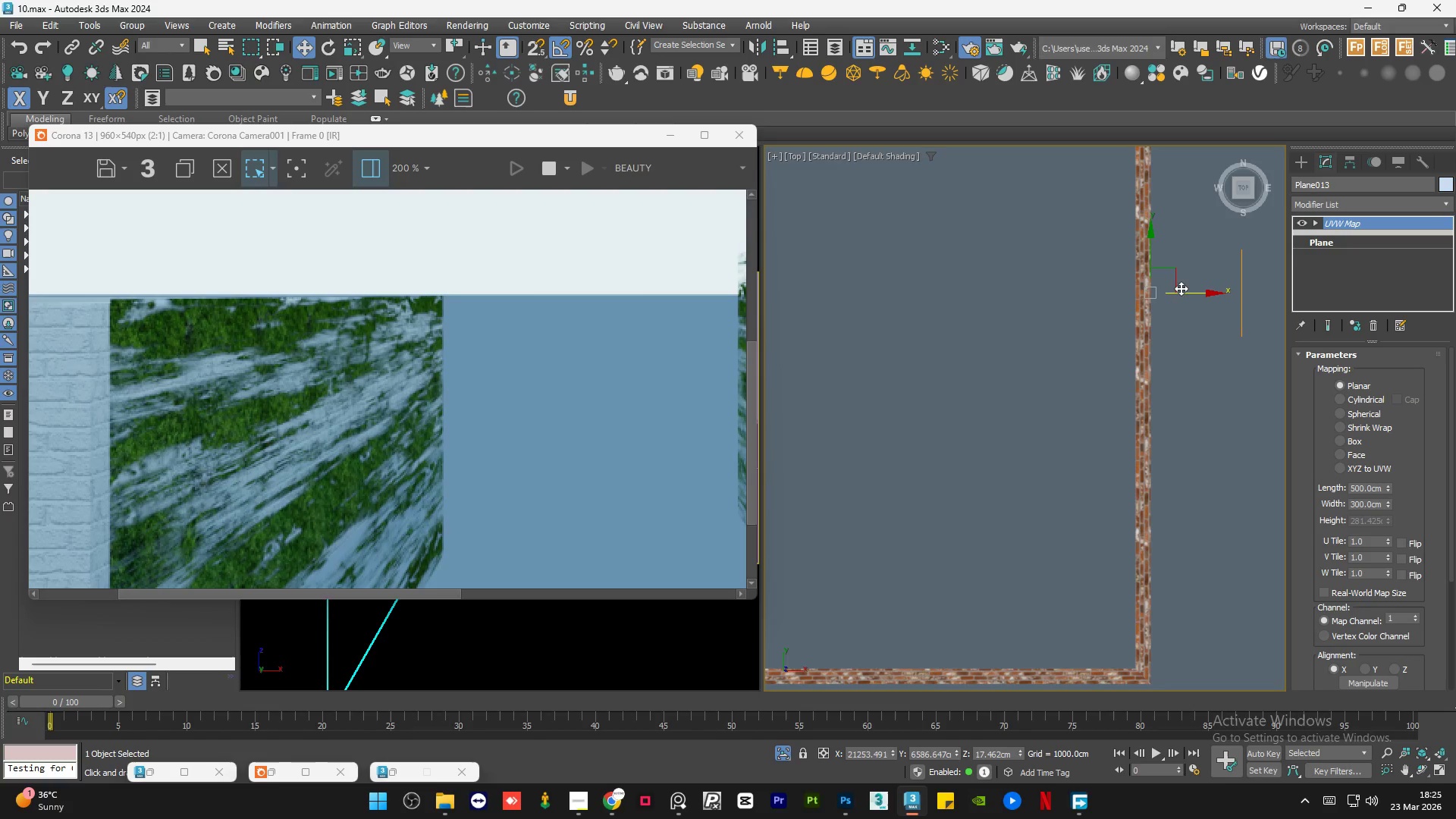 
left_click([1182, 295])
 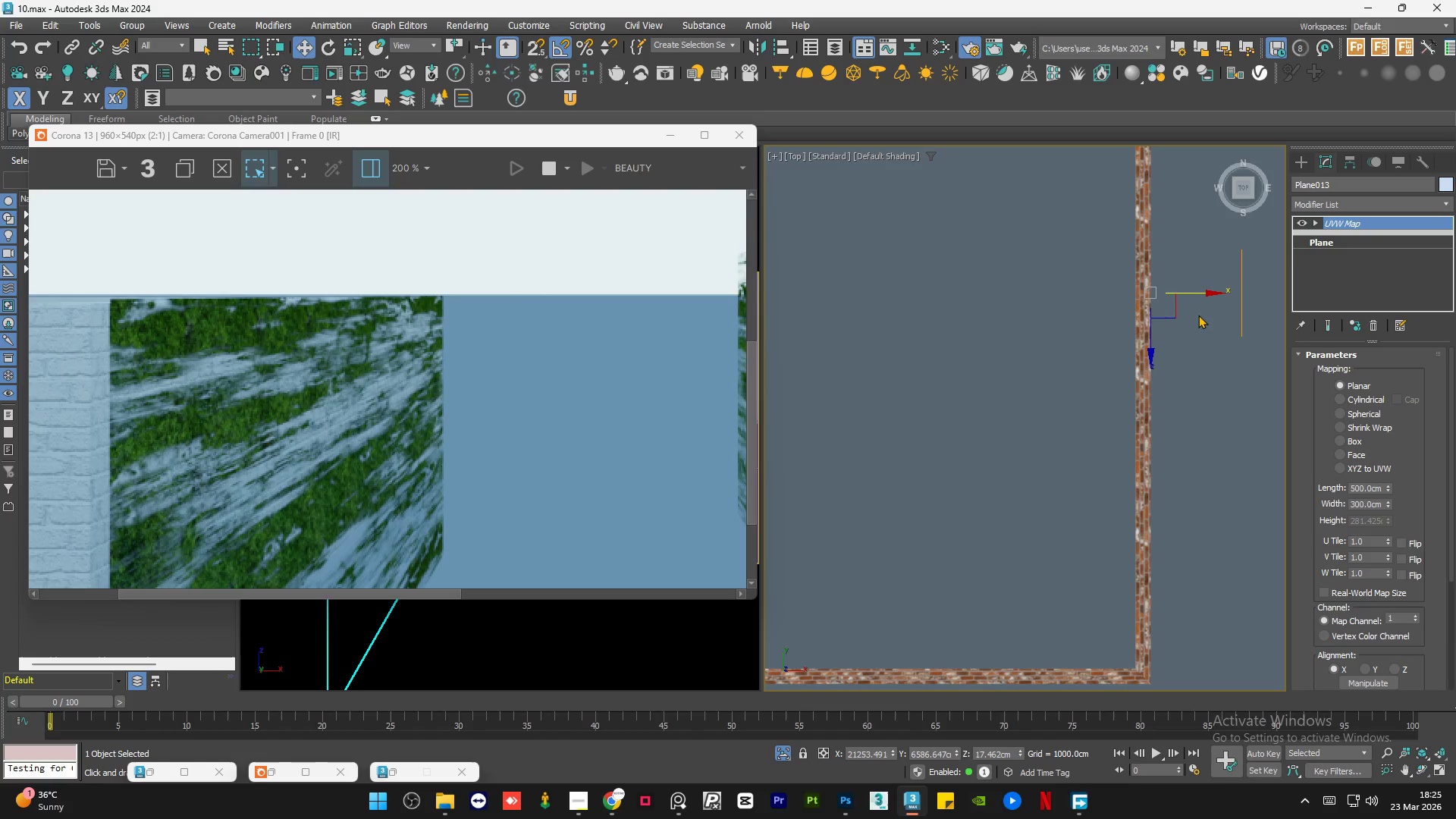 
key(F4)
 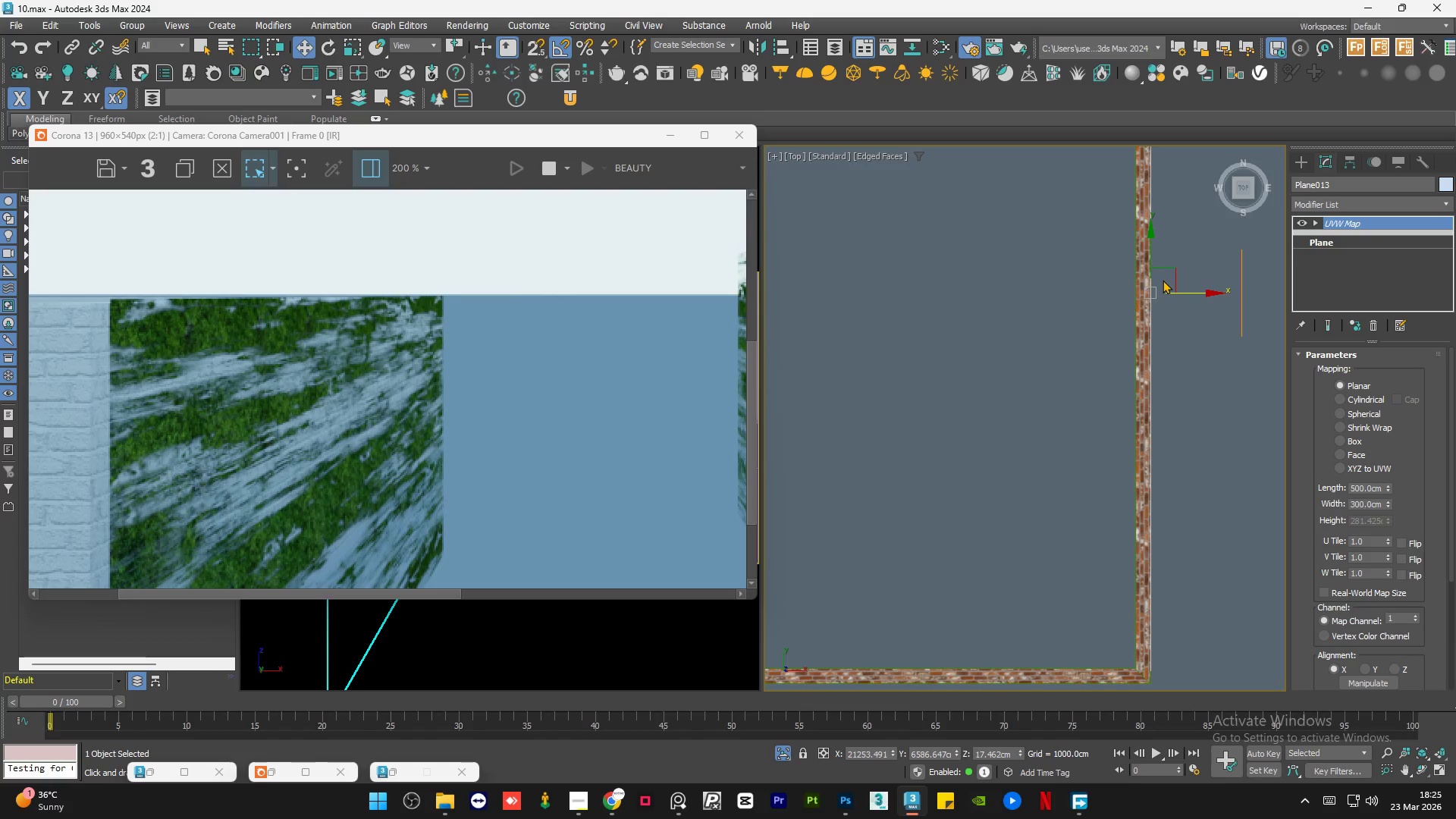 
scroll: coordinate [1125, 309], scroll_direction: up, amount: 13.0
 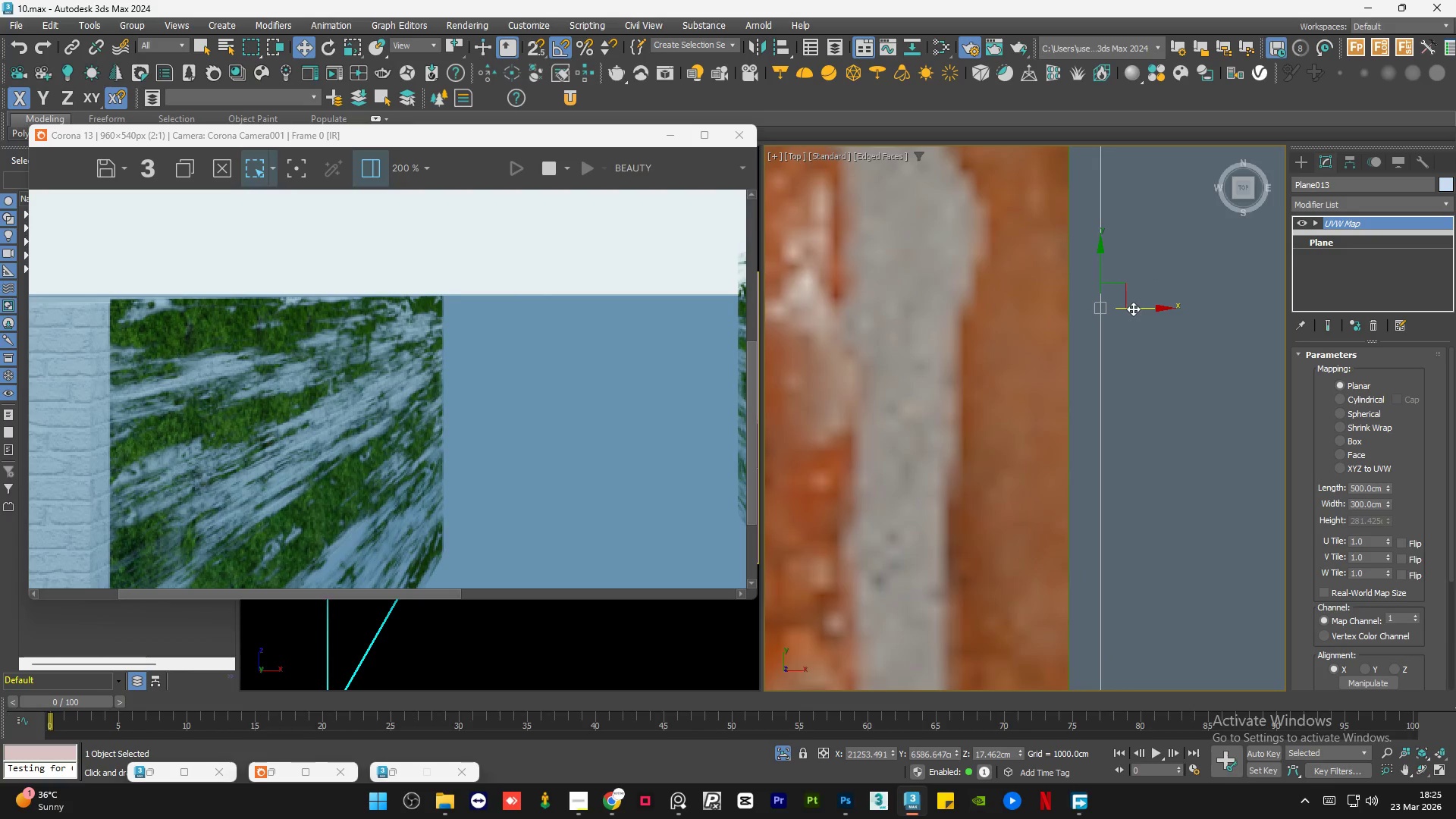 
left_click_drag(start_coordinate=[1132, 309], to_coordinate=[1117, 309])
 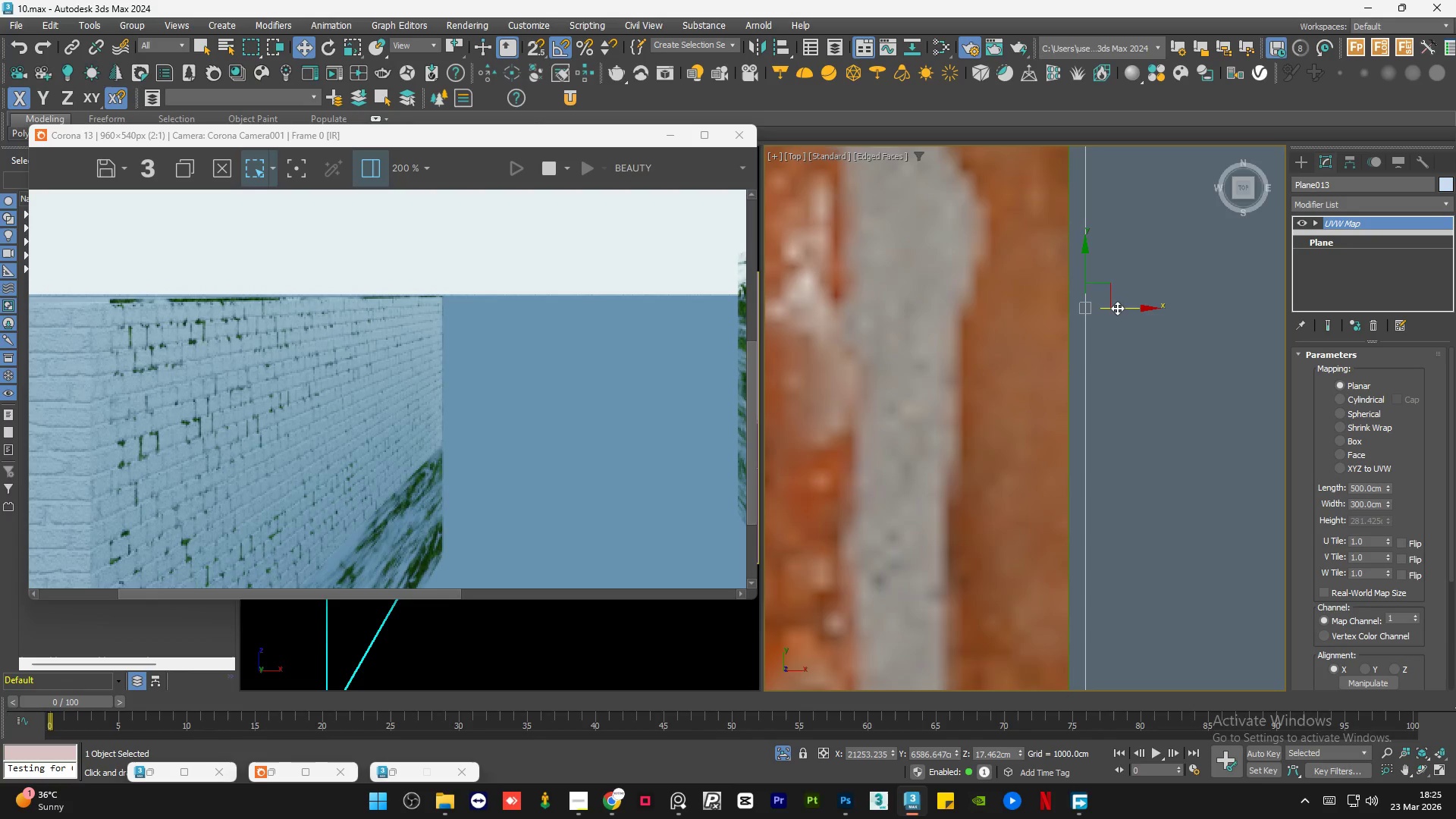 
wait(7.44)
 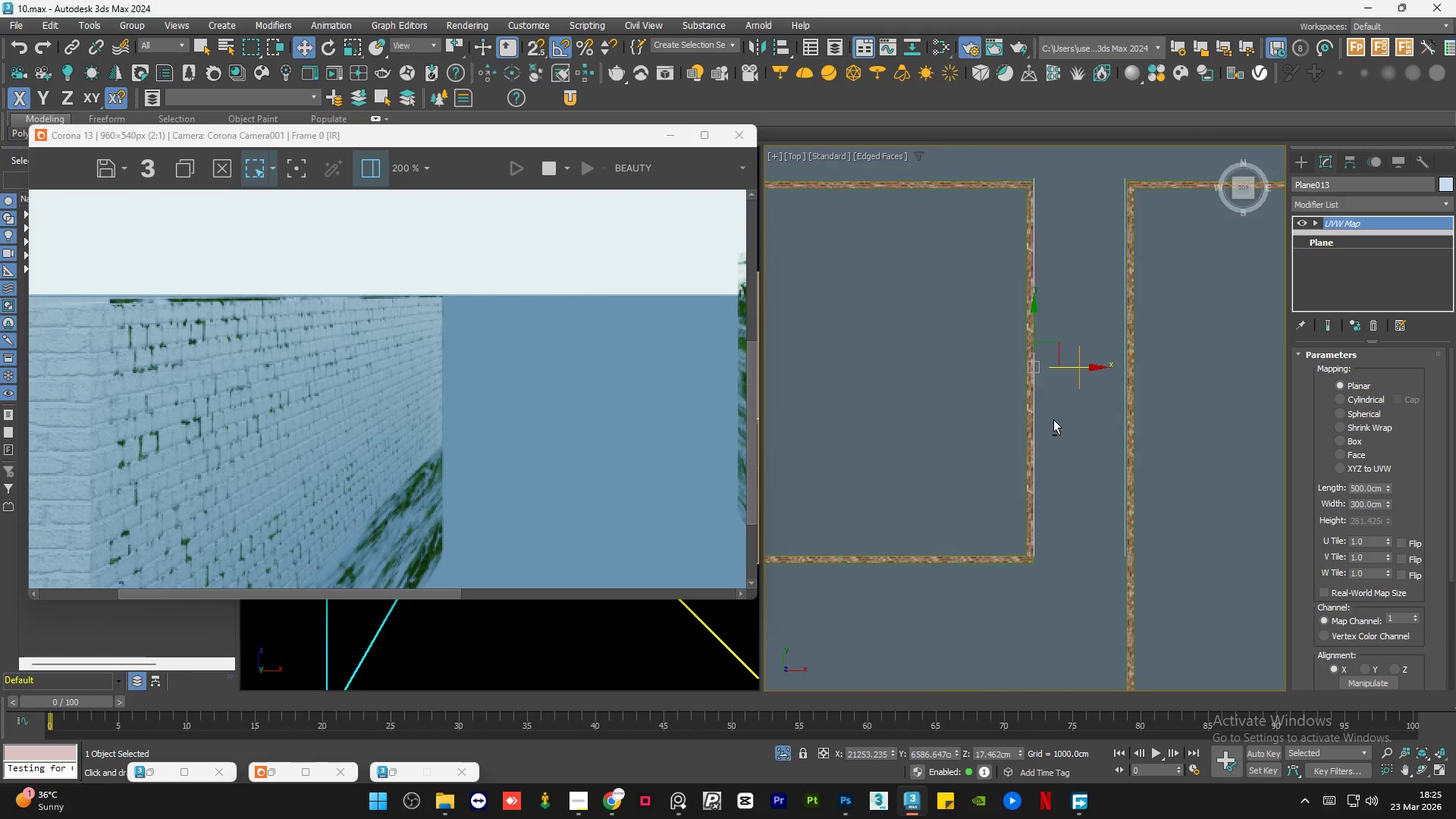 
hold_key(key=AltLeft, duration=1.5)
 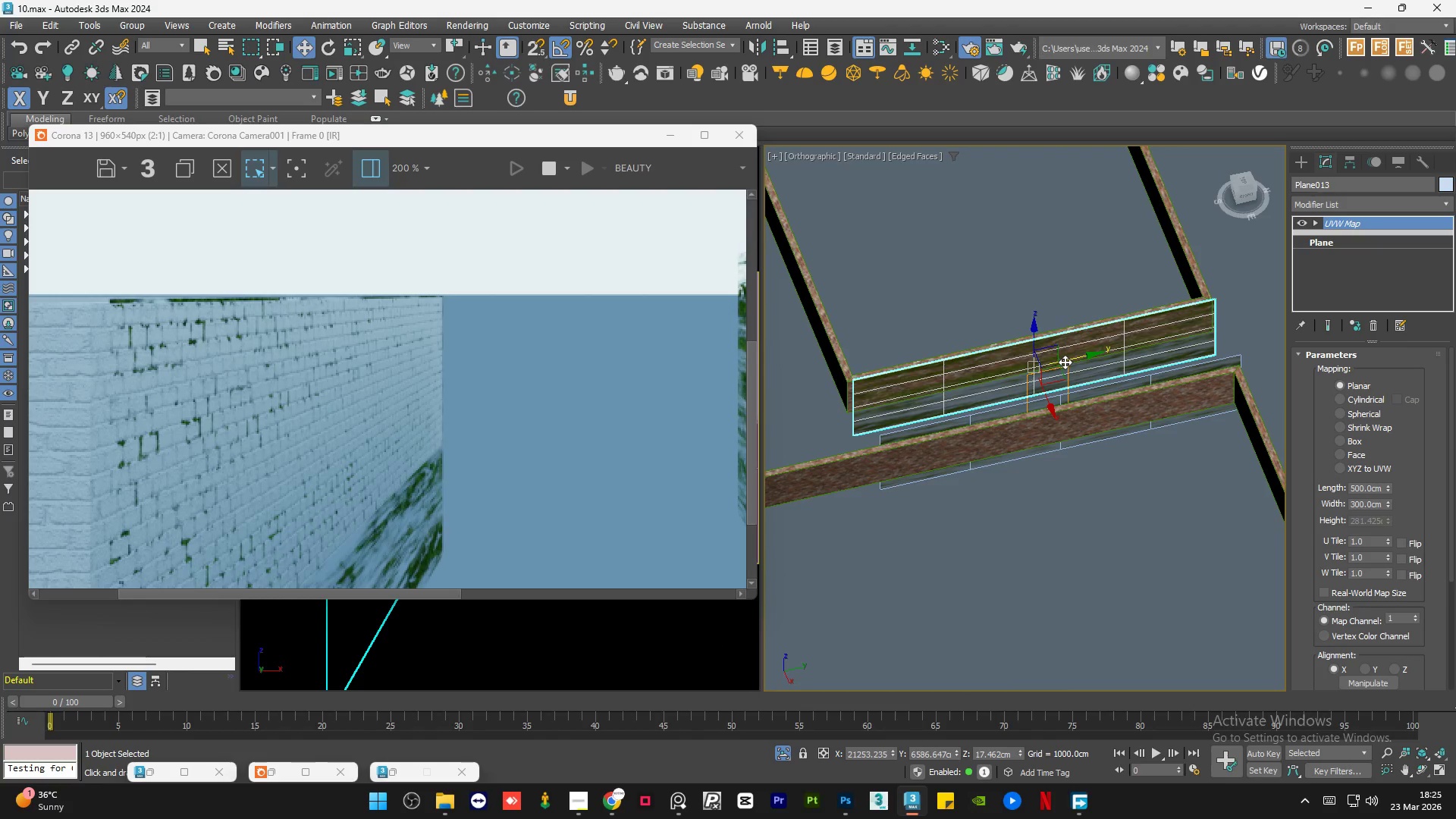 
scroll: coordinate [1030, 376], scroll_direction: down, amount: 15.0
 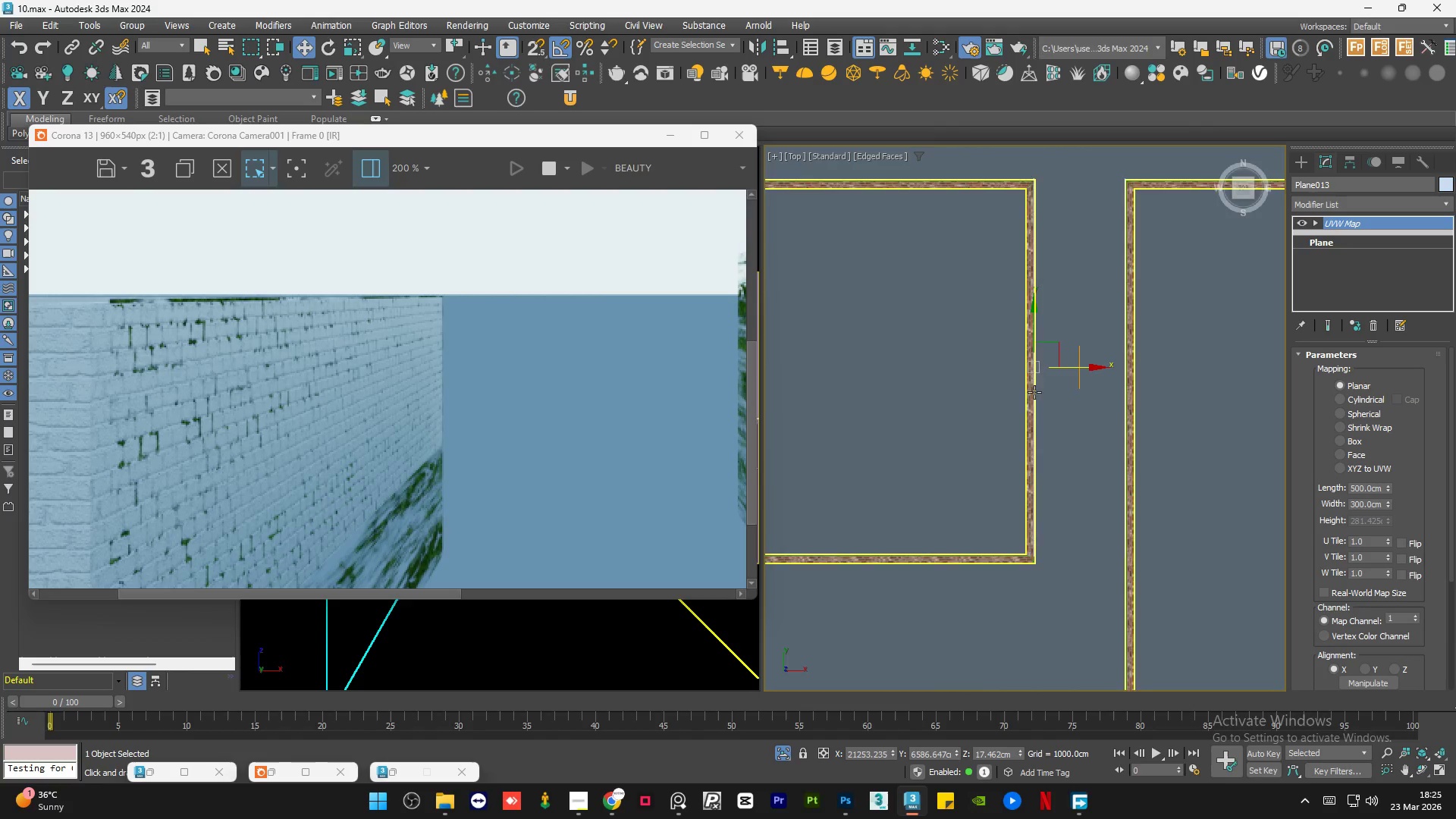 
left_click([1241, 180])
 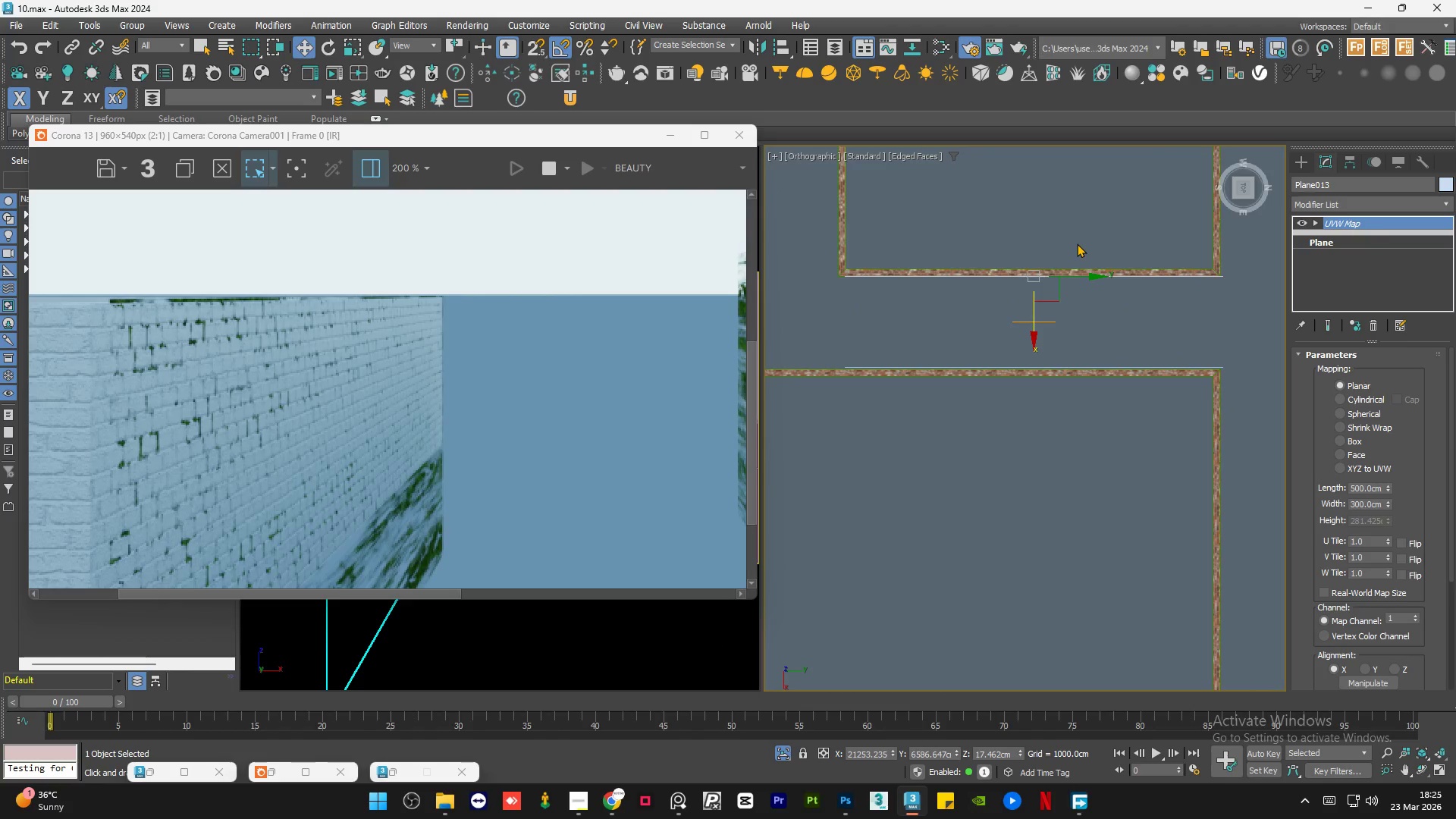 
scroll: coordinate [1068, 235], scroll_direction: up, amount: 1.0
 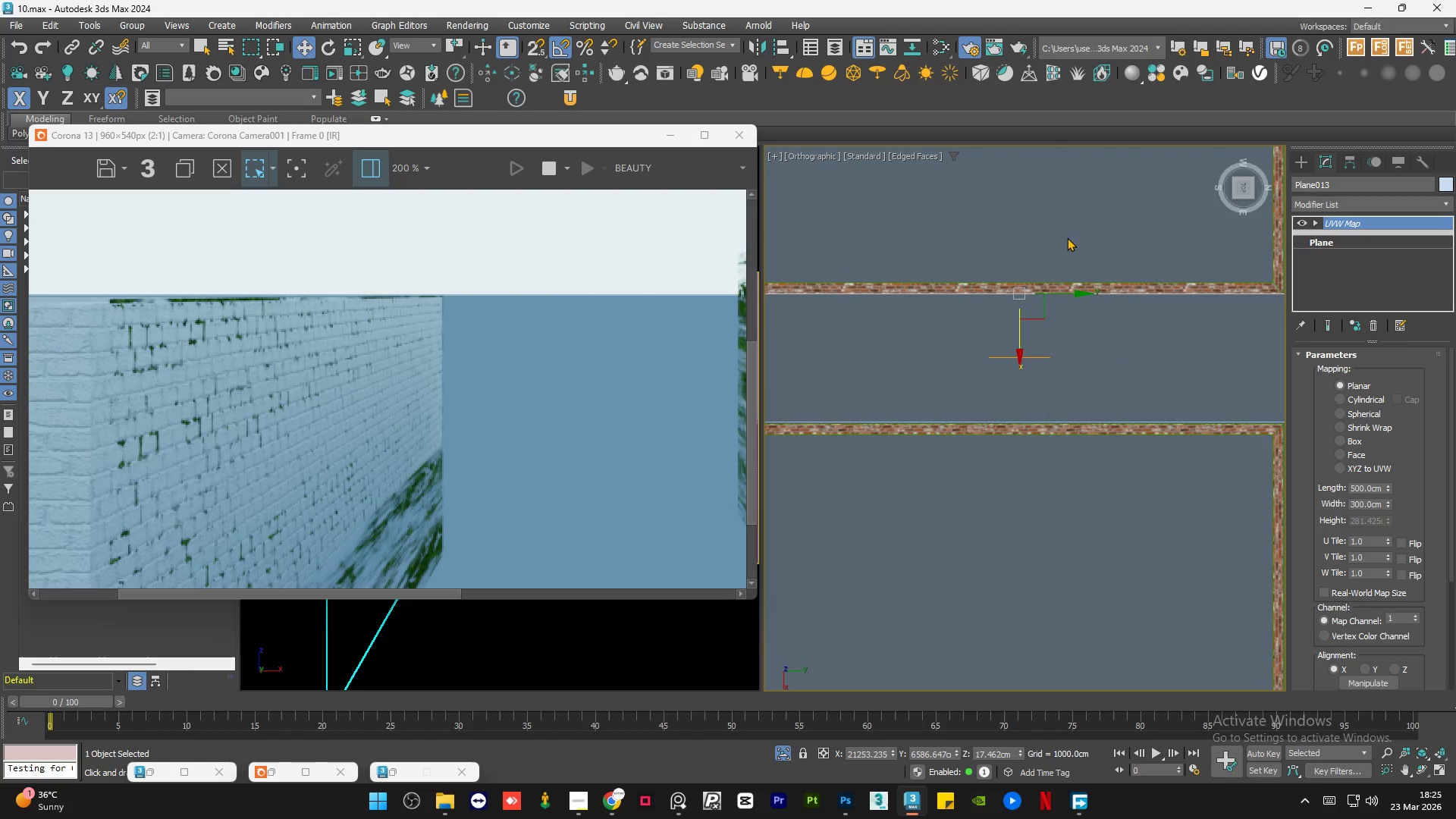 
scroll: coordinate [1066, 253], scroll_direction: down, amount: 1.0
 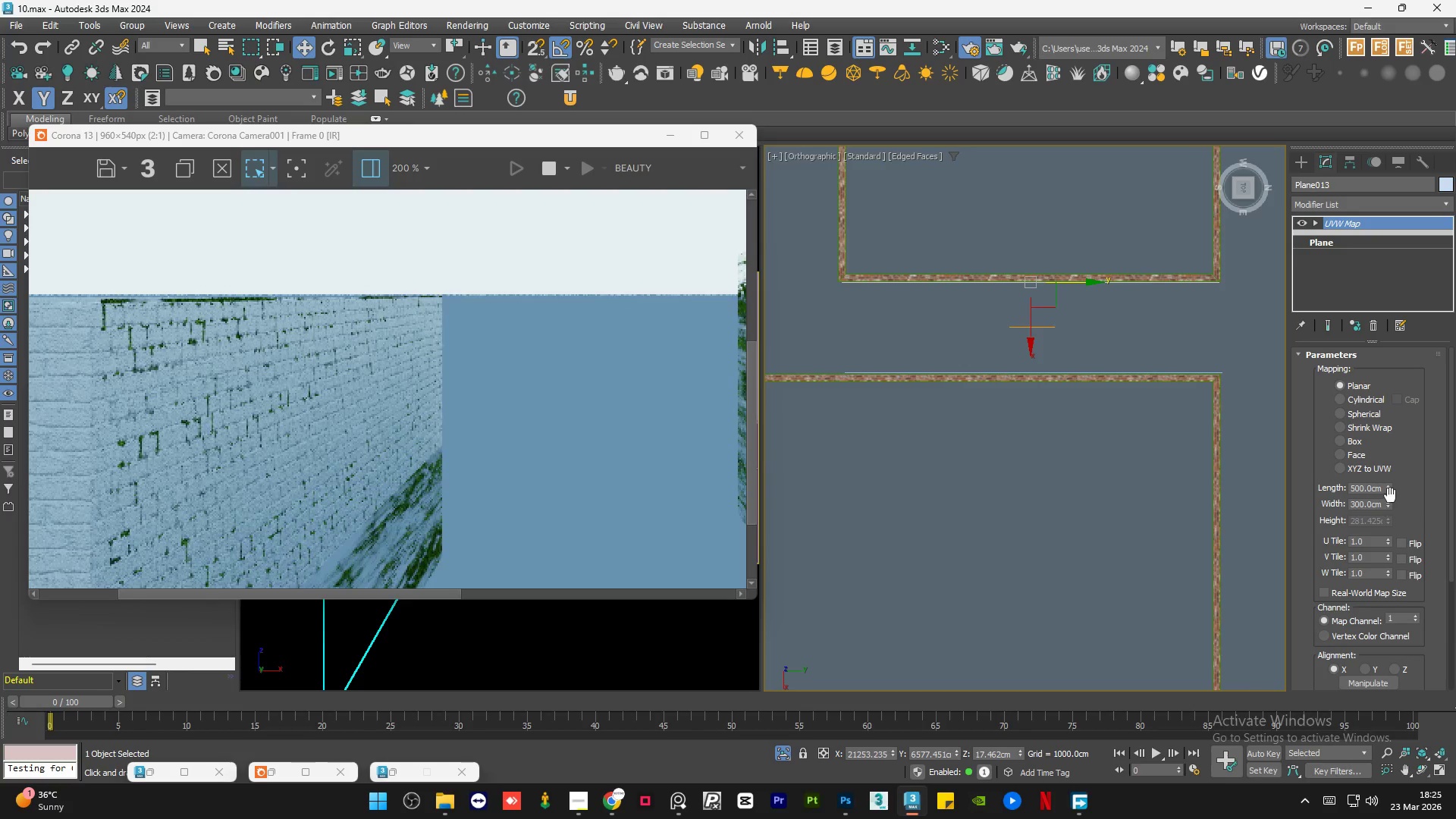 
left_click([1388, 486])
 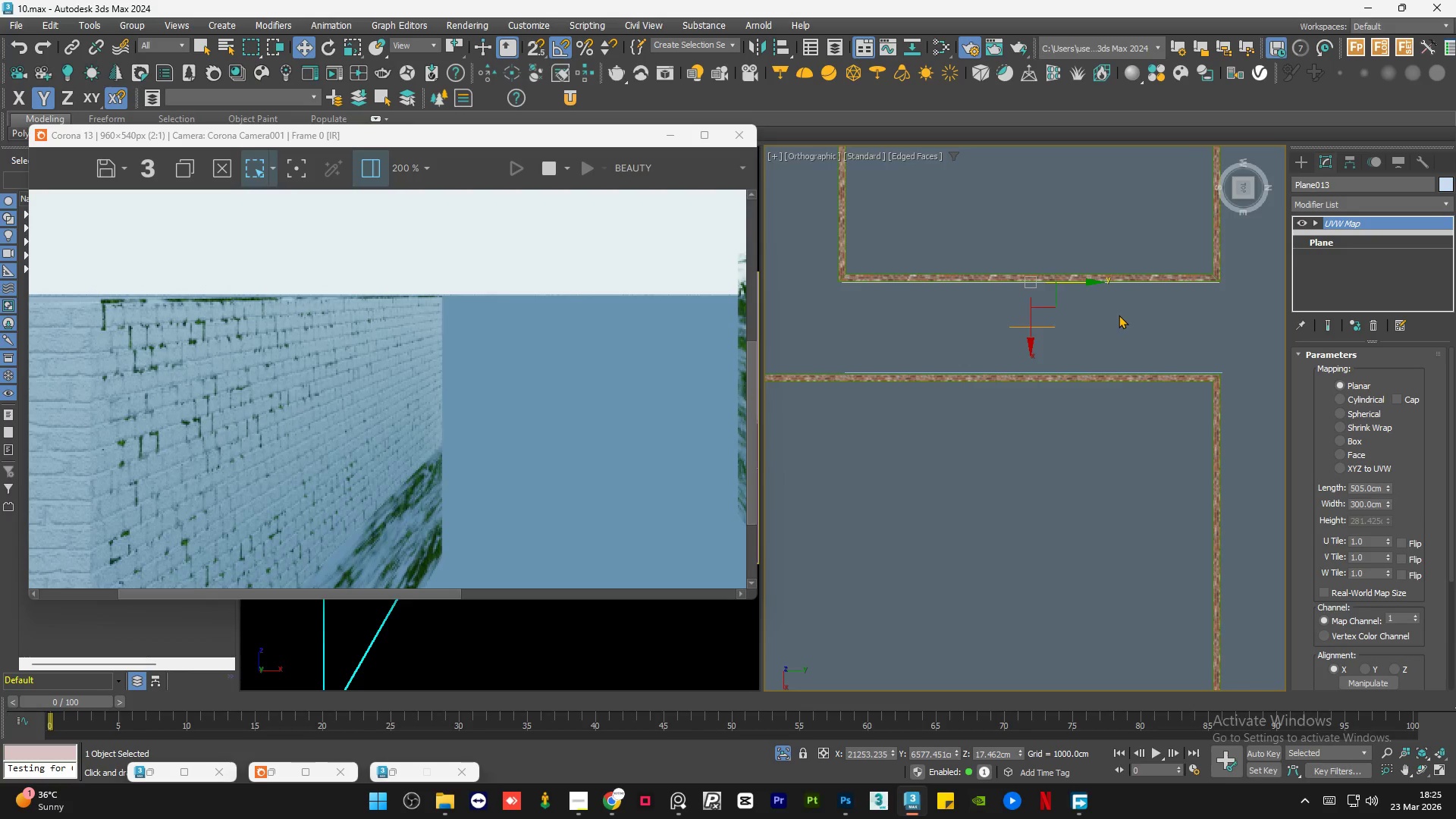 
hold_key(key=AltLeft, duration=1.0)
scroll: coordinate [1066, 253], scroll_direction: up, amount: 7.0
 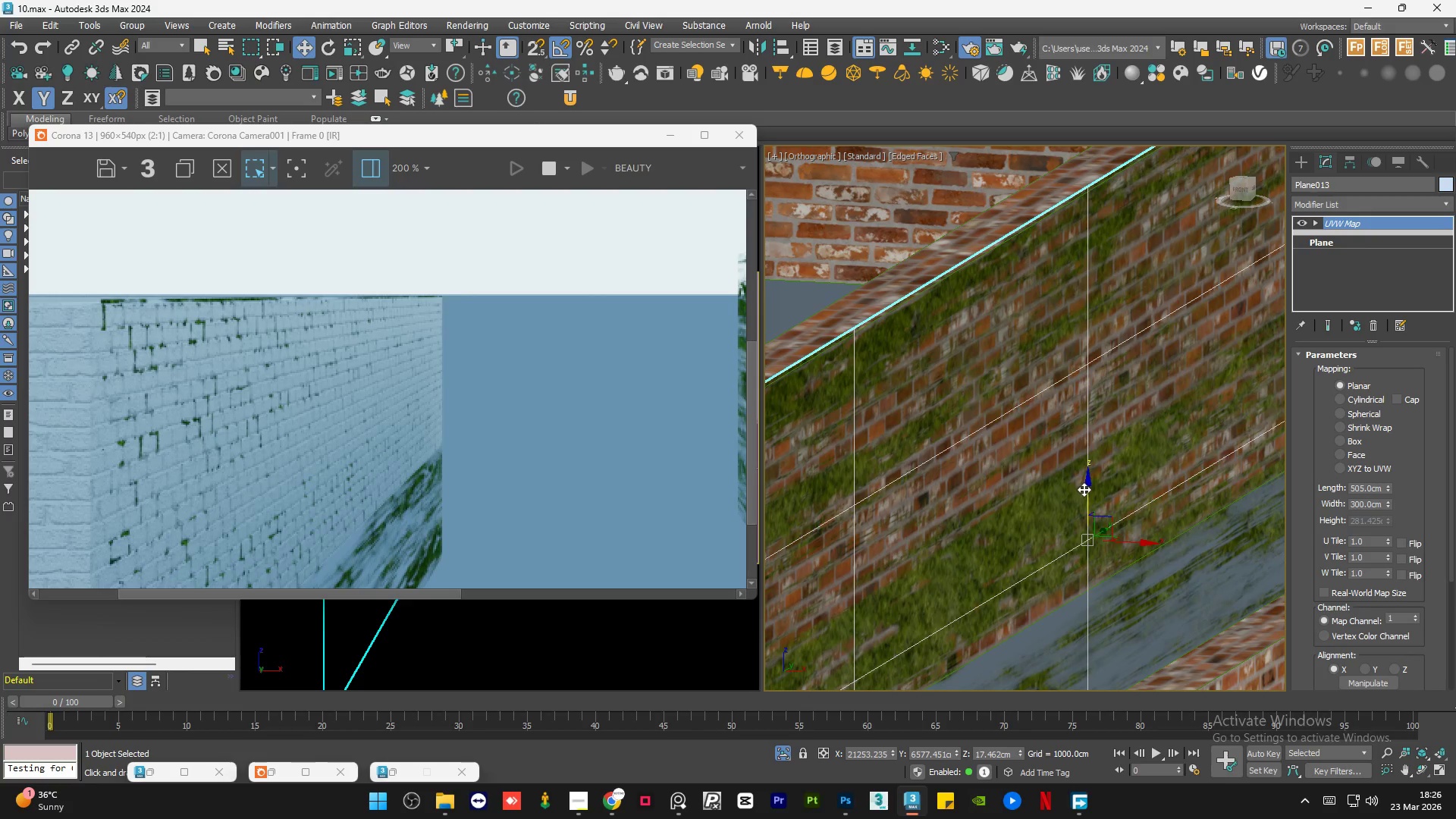 
left_click_drag(start_coordinate=[1086, 488], to_coordinate=[1088, 492])
 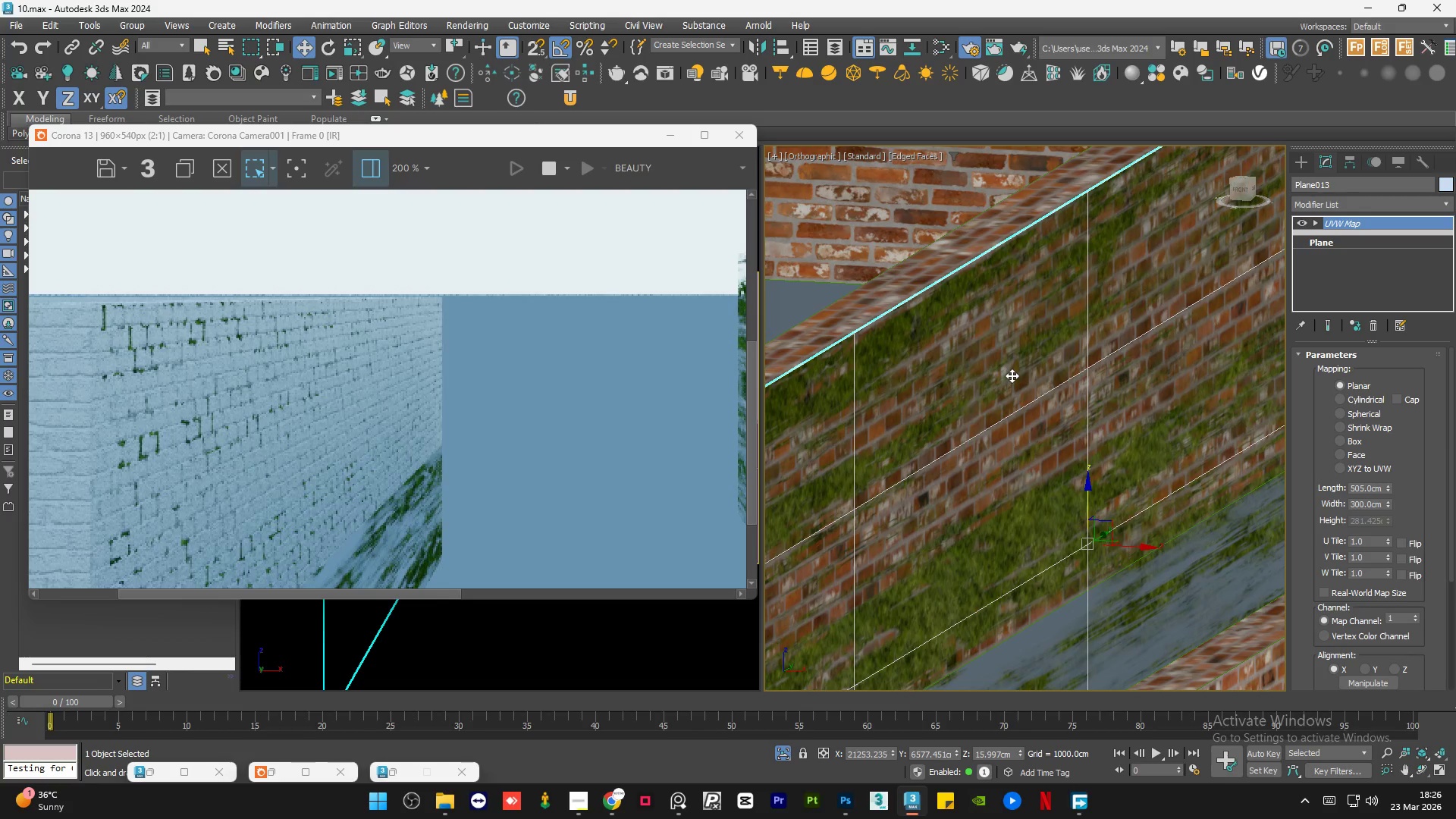 
scroll: coordinate [1012, 375], scroll_direction: down, amount: 3.0
 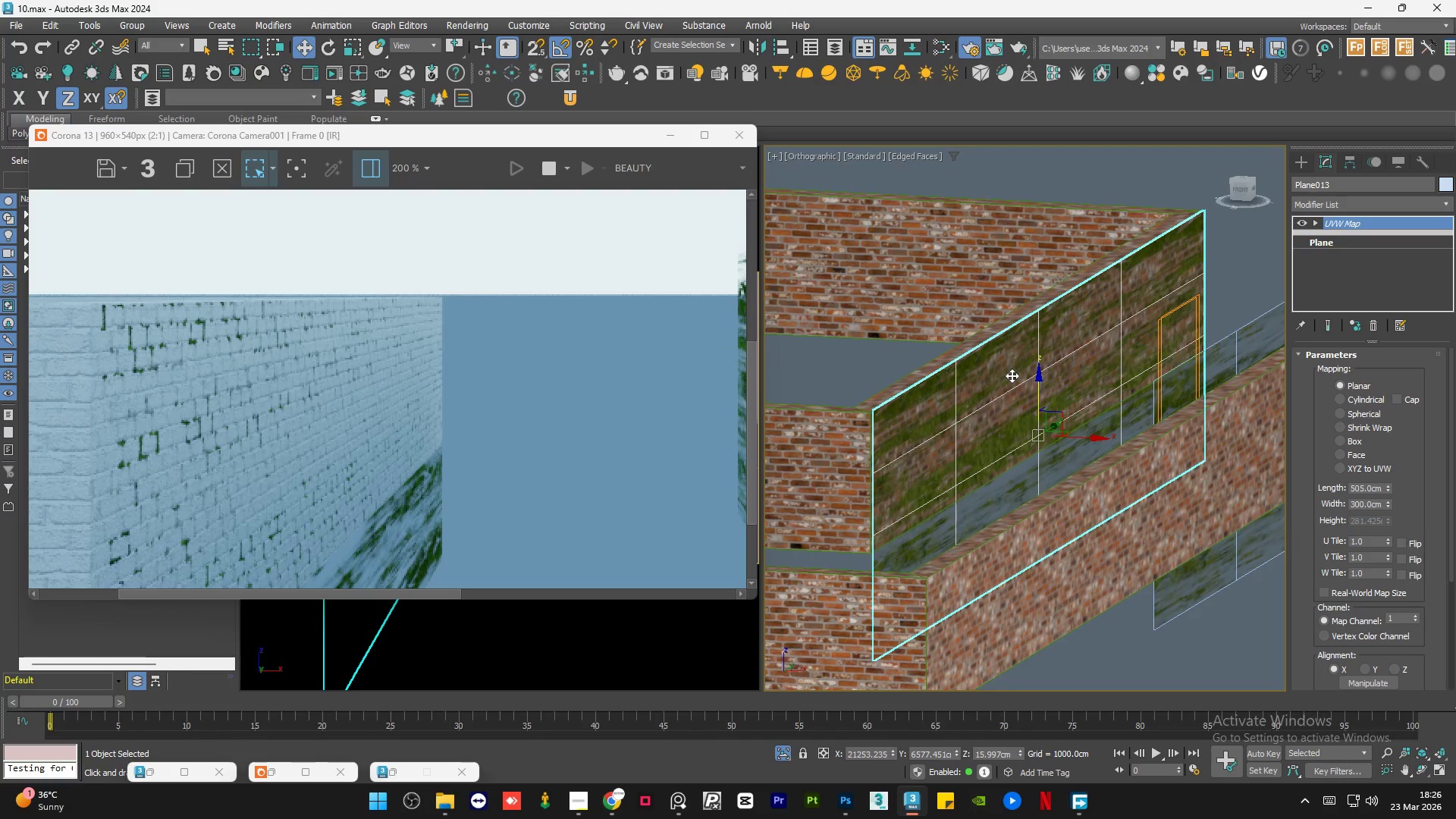 
hold_key(key=AltLeft, duration=1.06)
 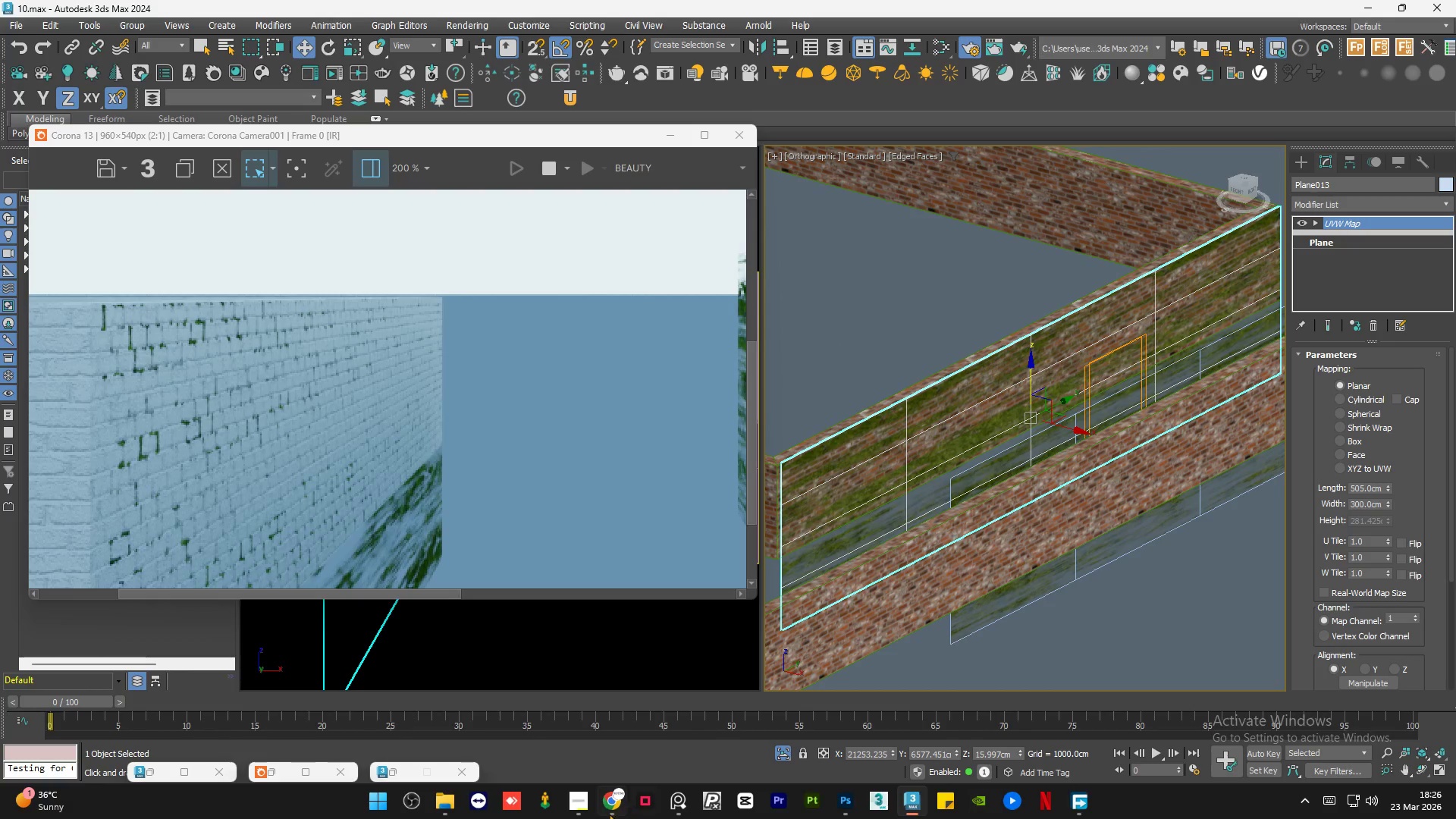 
scroll: coordinate [1012, 375], scroll_direction: down, amount: 1.0
 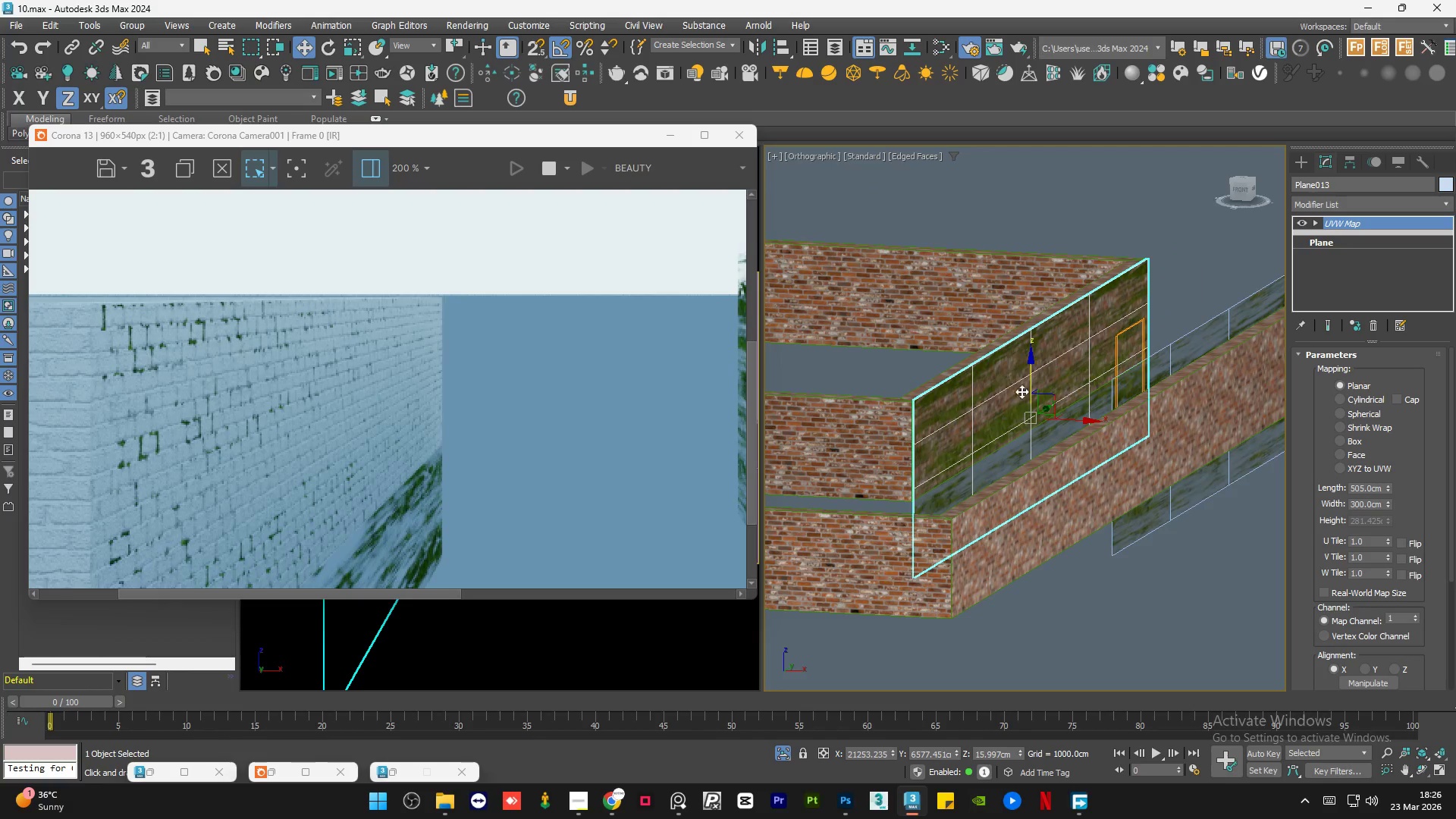 
mouse_move([585, 806])
 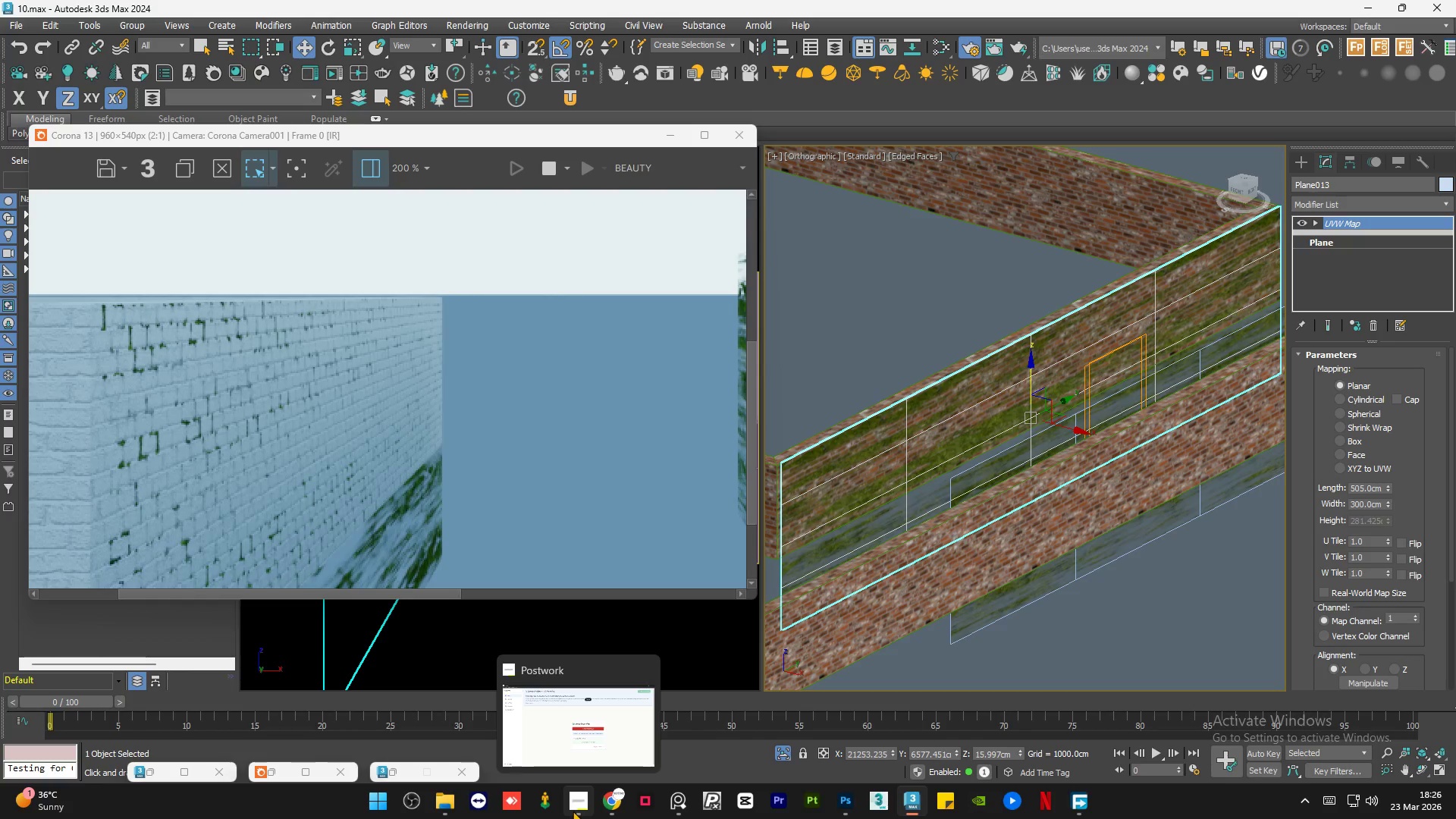 
wait(13.54)
 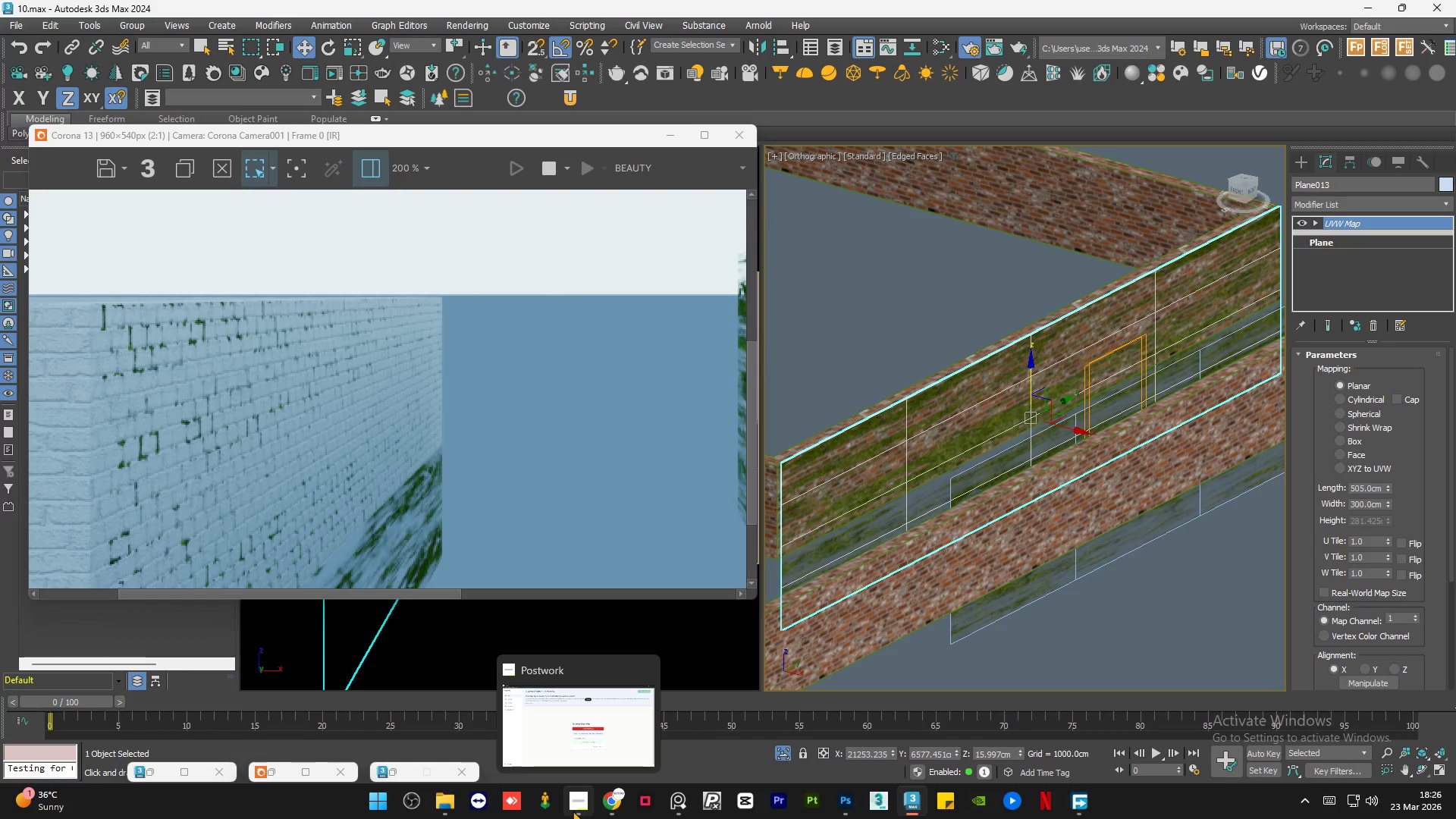 
scroll: coordinate [275, 422], scroll_direction: up, amount: 1.0
 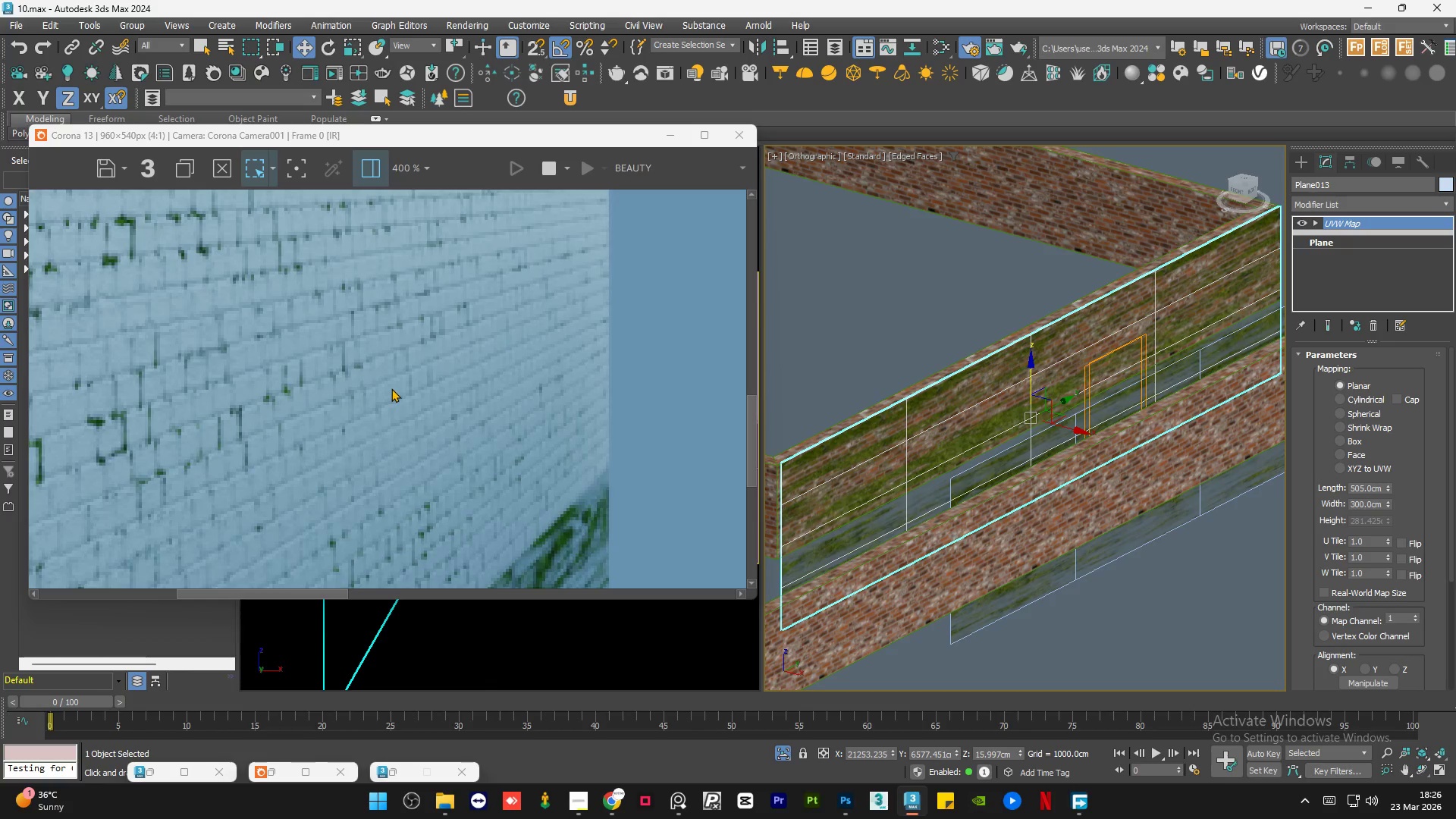 
scroll: coordinate [409, 388], scroll_direction: down, amount: 1.0
 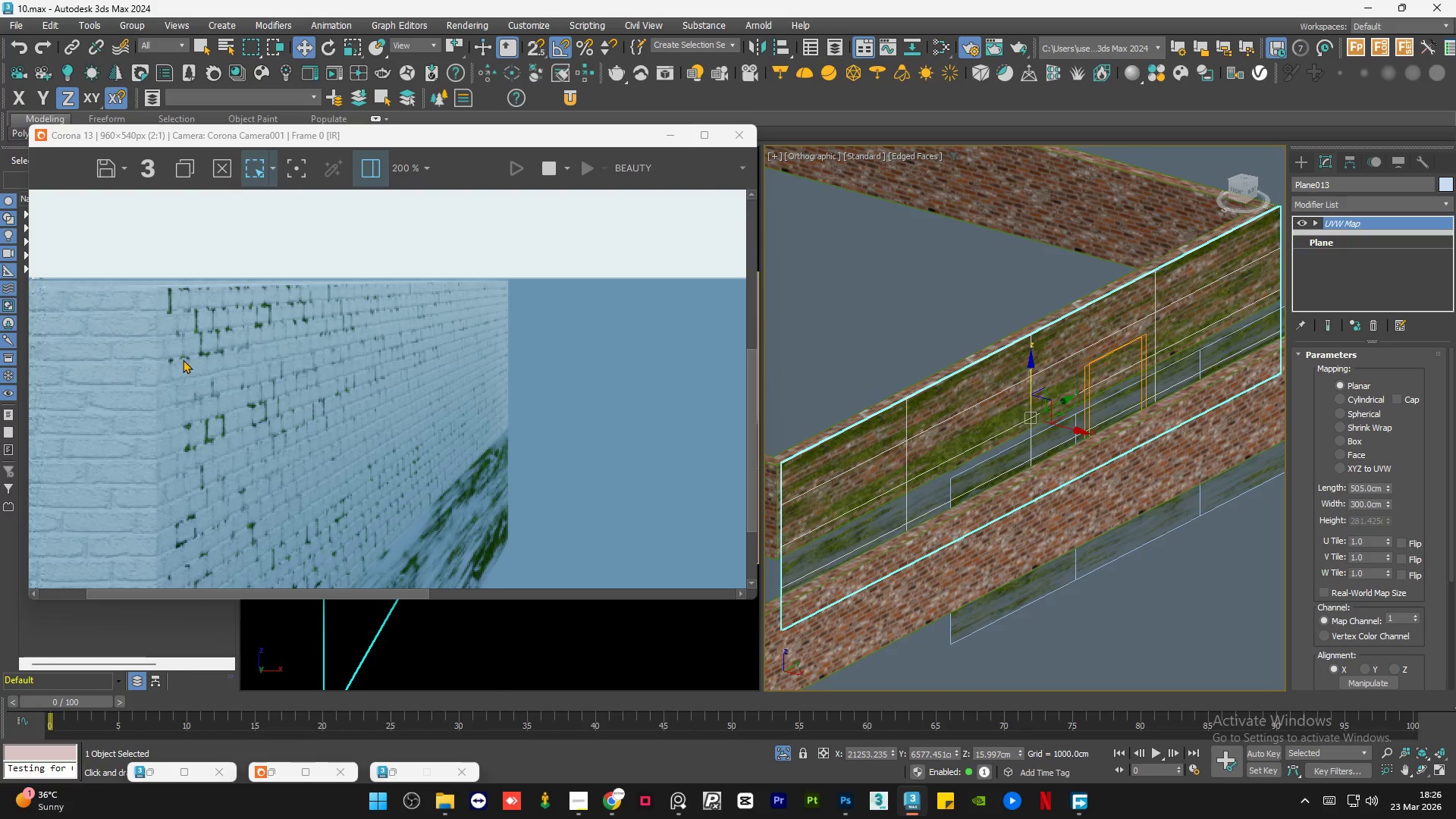 
scroll: coordinate [182, 359], scroll_direction: up, amount: 1.0
 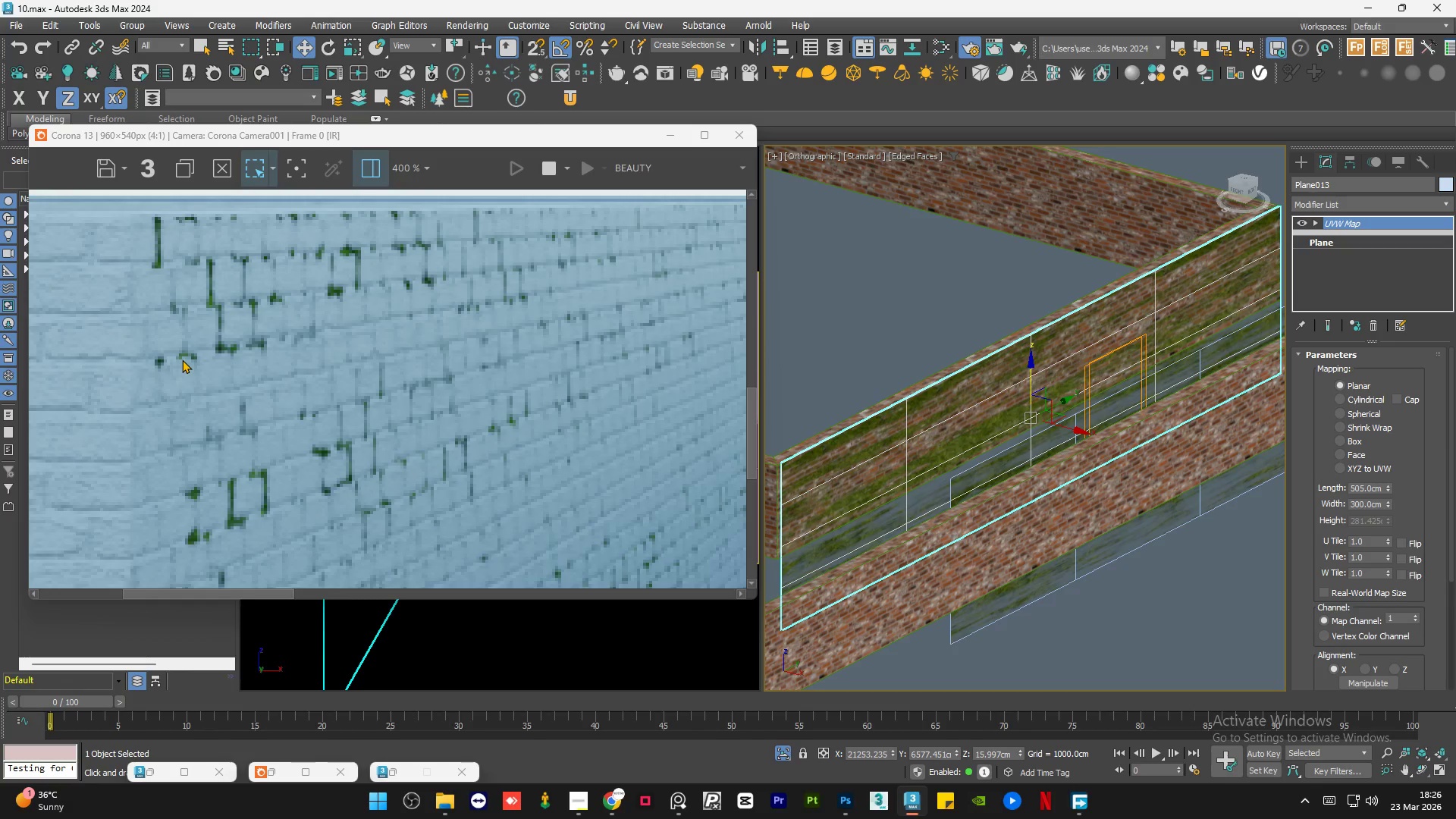 
scroll: coordinate [1040, 410], scroll_direction: down, amount: 2.0
 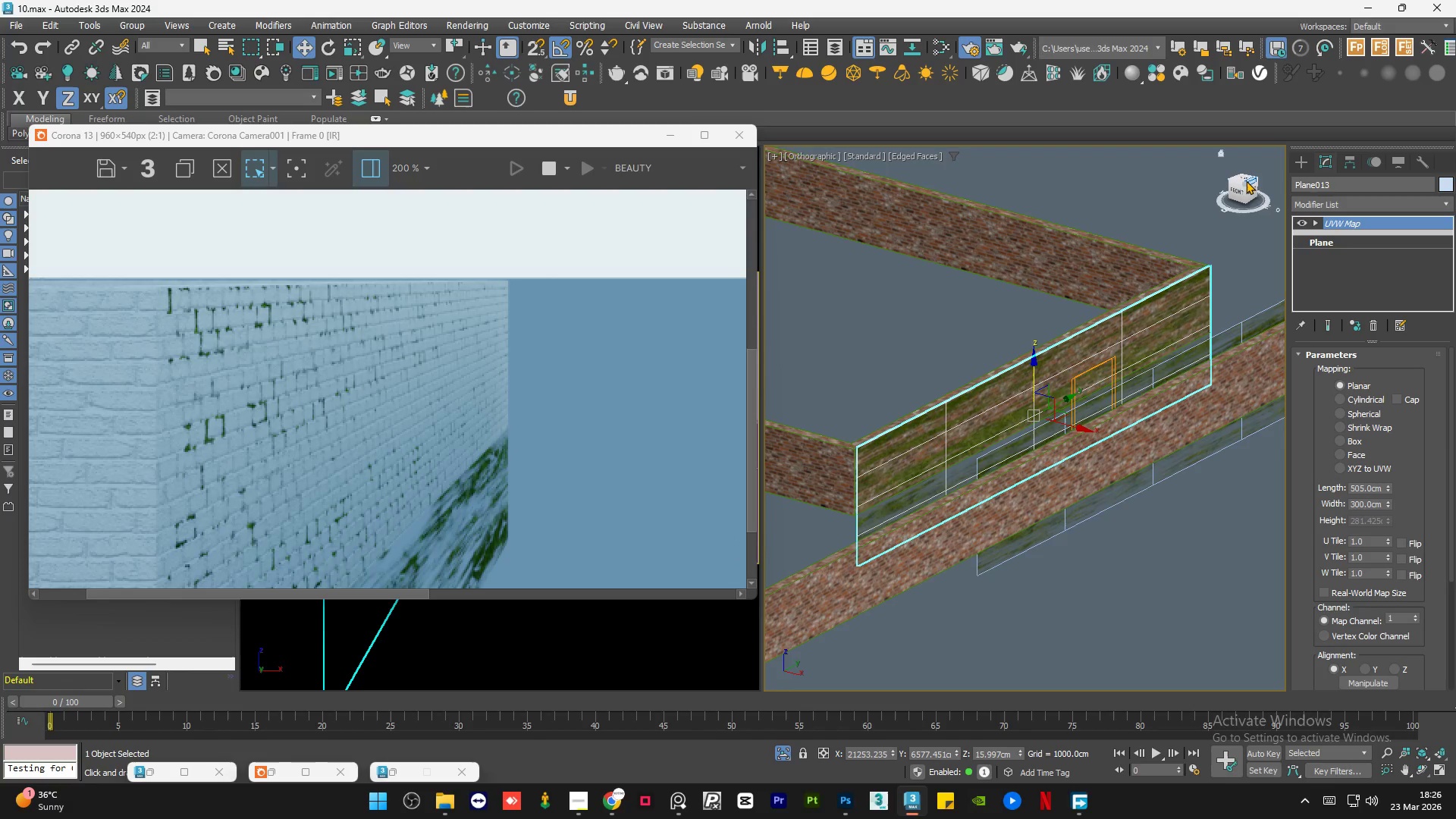 
left_click([1245, 178])
 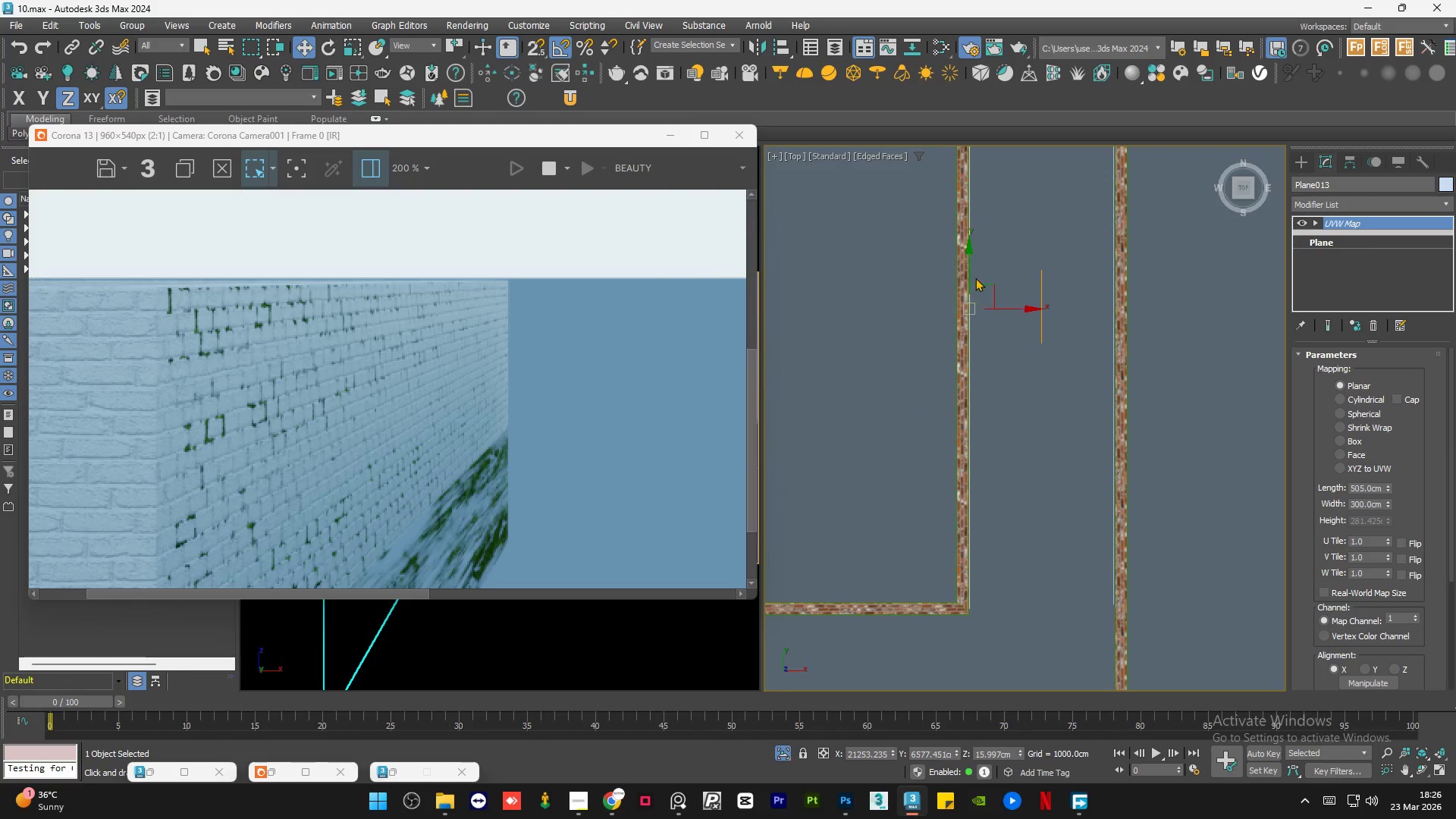 
left_click([970, 271])
 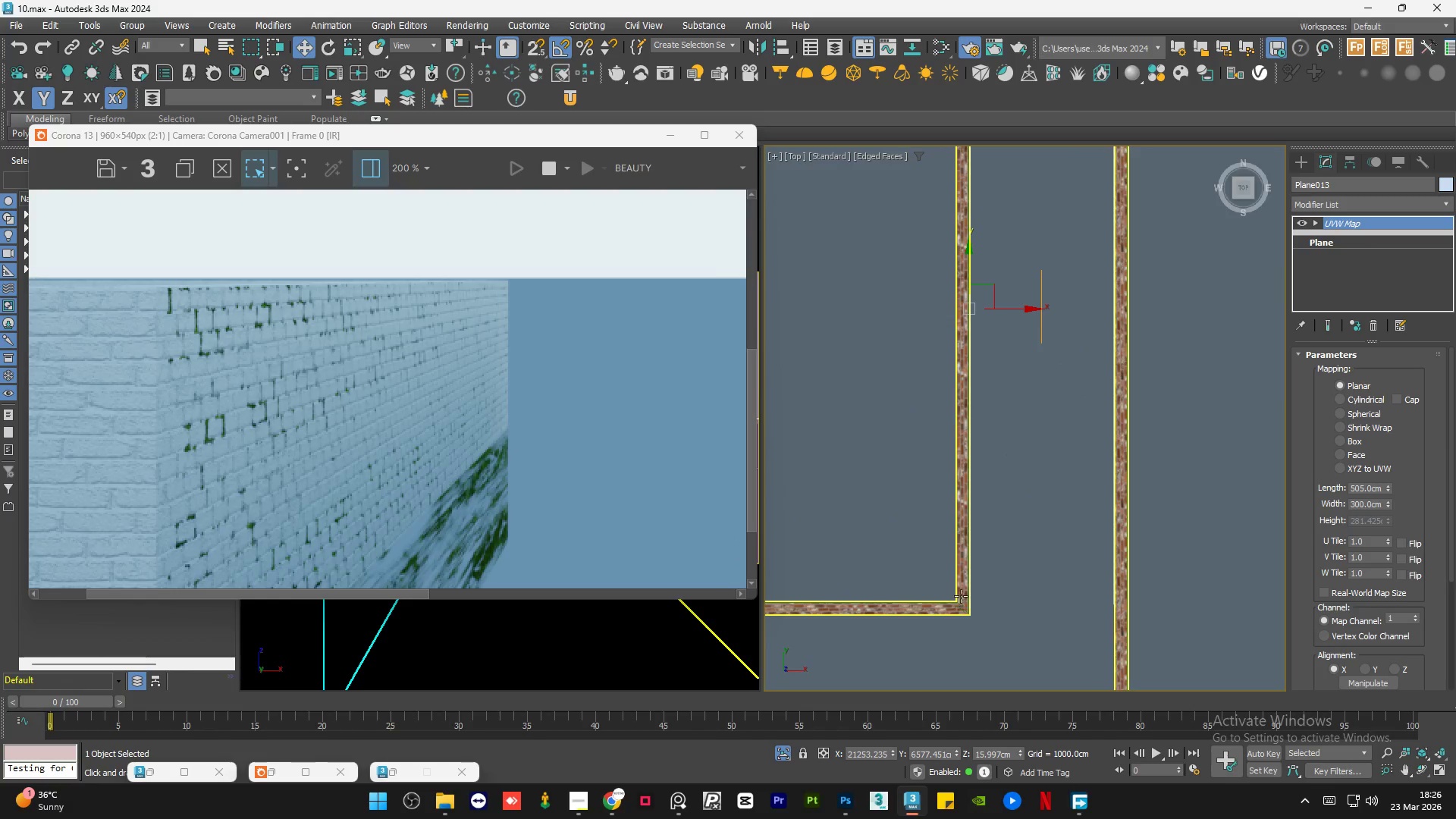 
scroll: coordinate [926, 508], scroll_direction: up, amount: 9.0
 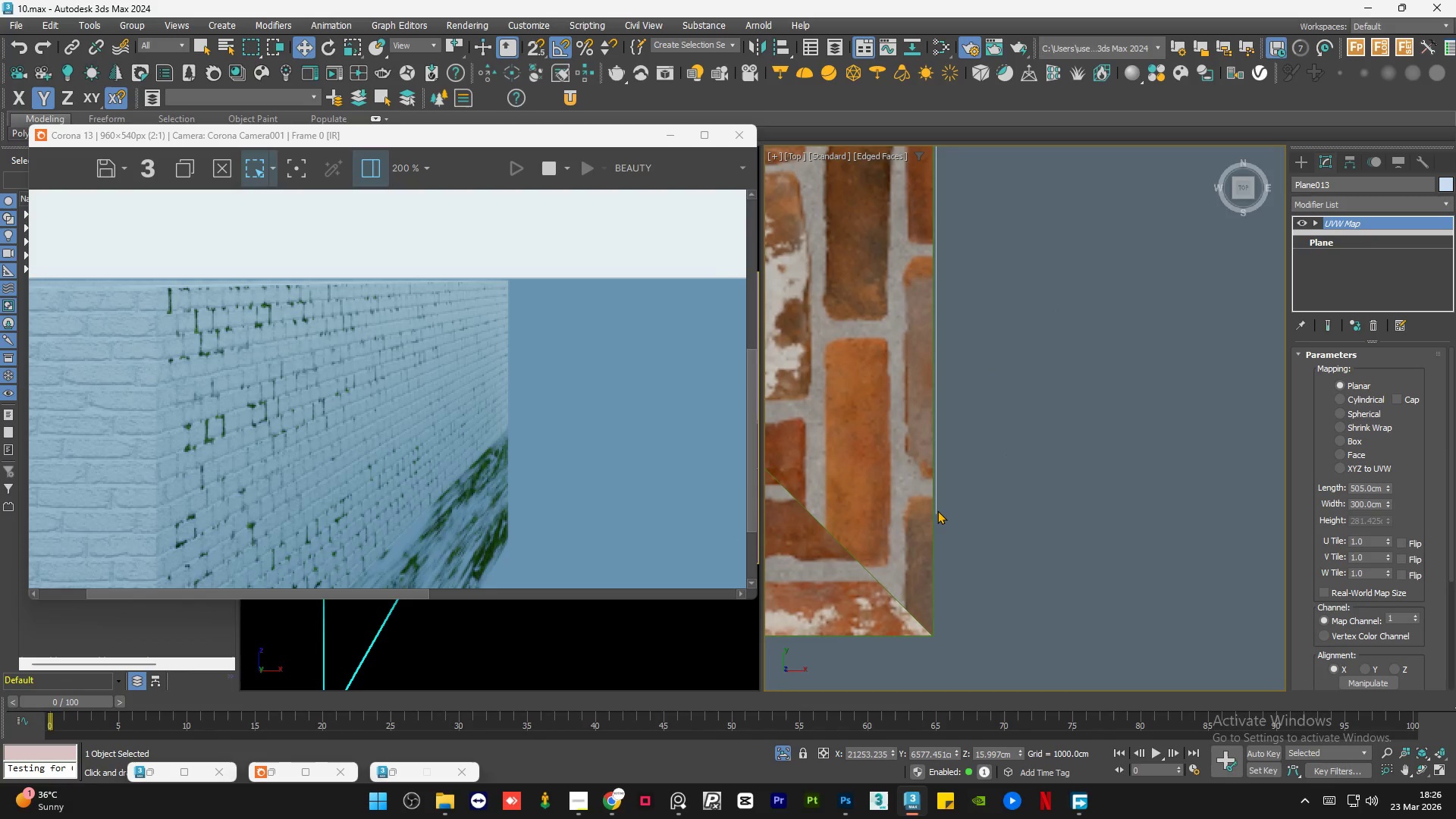 
left_click_drag(start_coordinate=[936, 510], to_coordinate=[955, 623])
 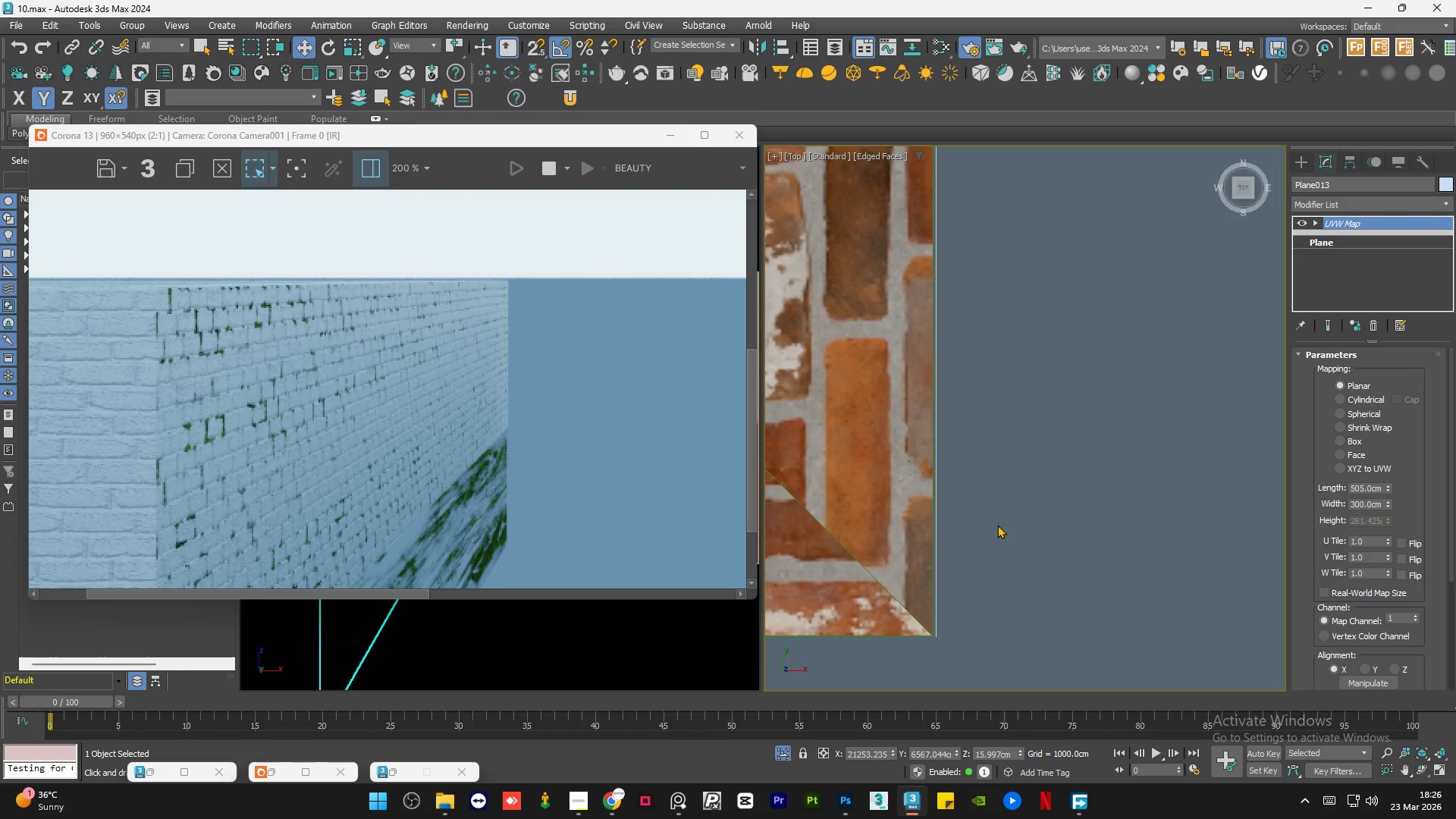 
wait(5.75)
 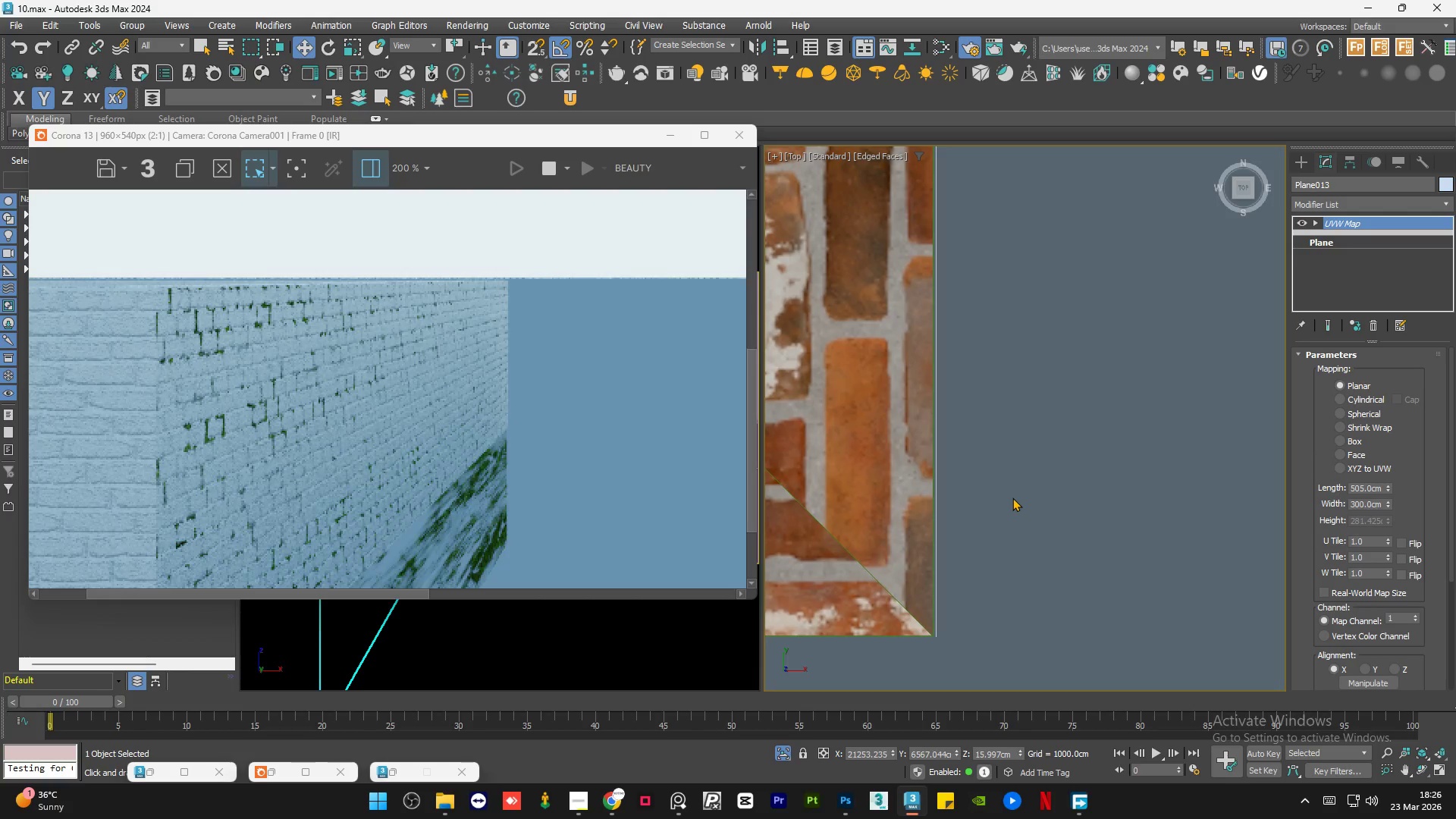 
left_click_drag(start_coordinate=[936, 605], to_coordinate=[939, 579])
 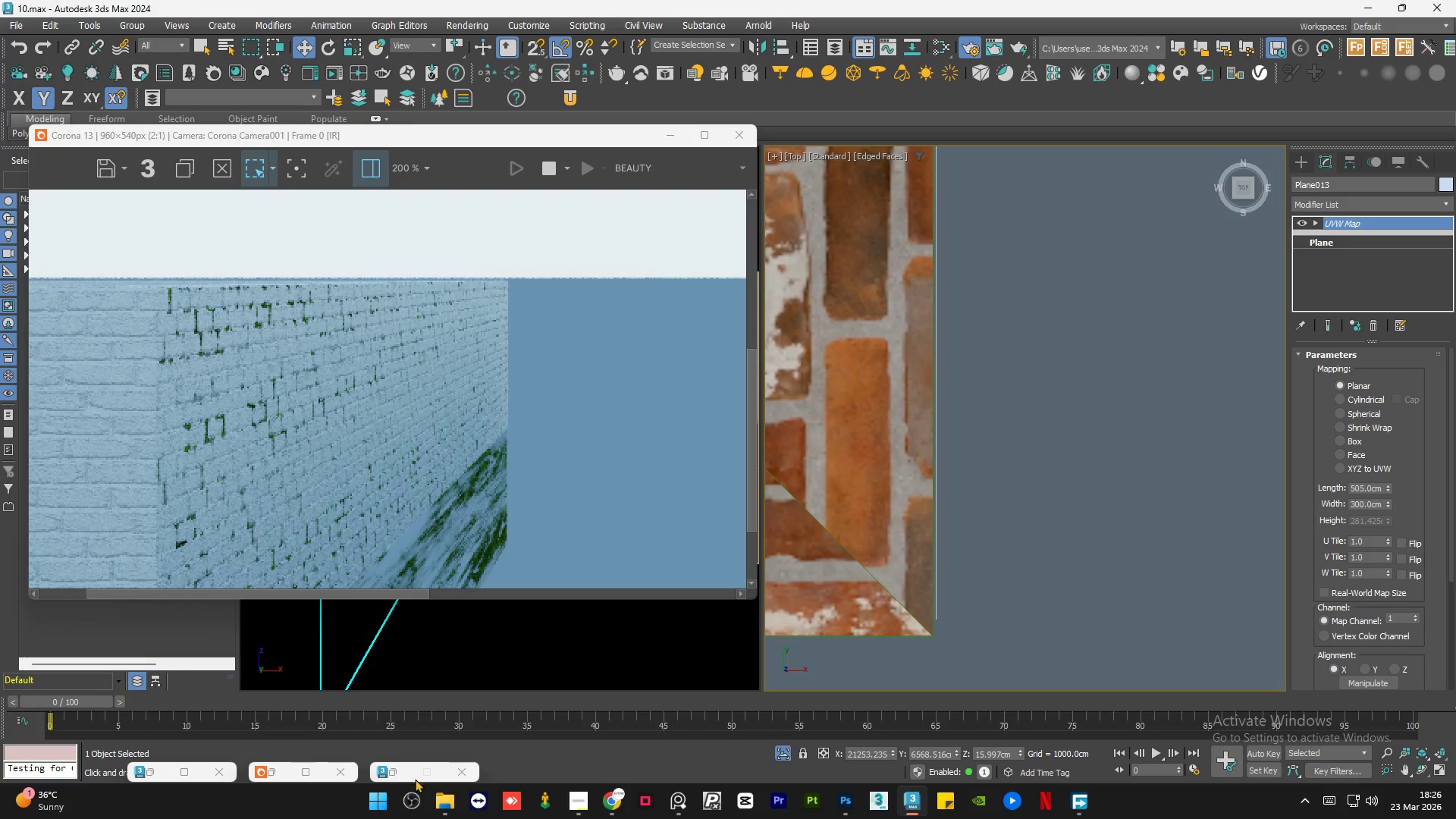 
left_click([402, 774])
 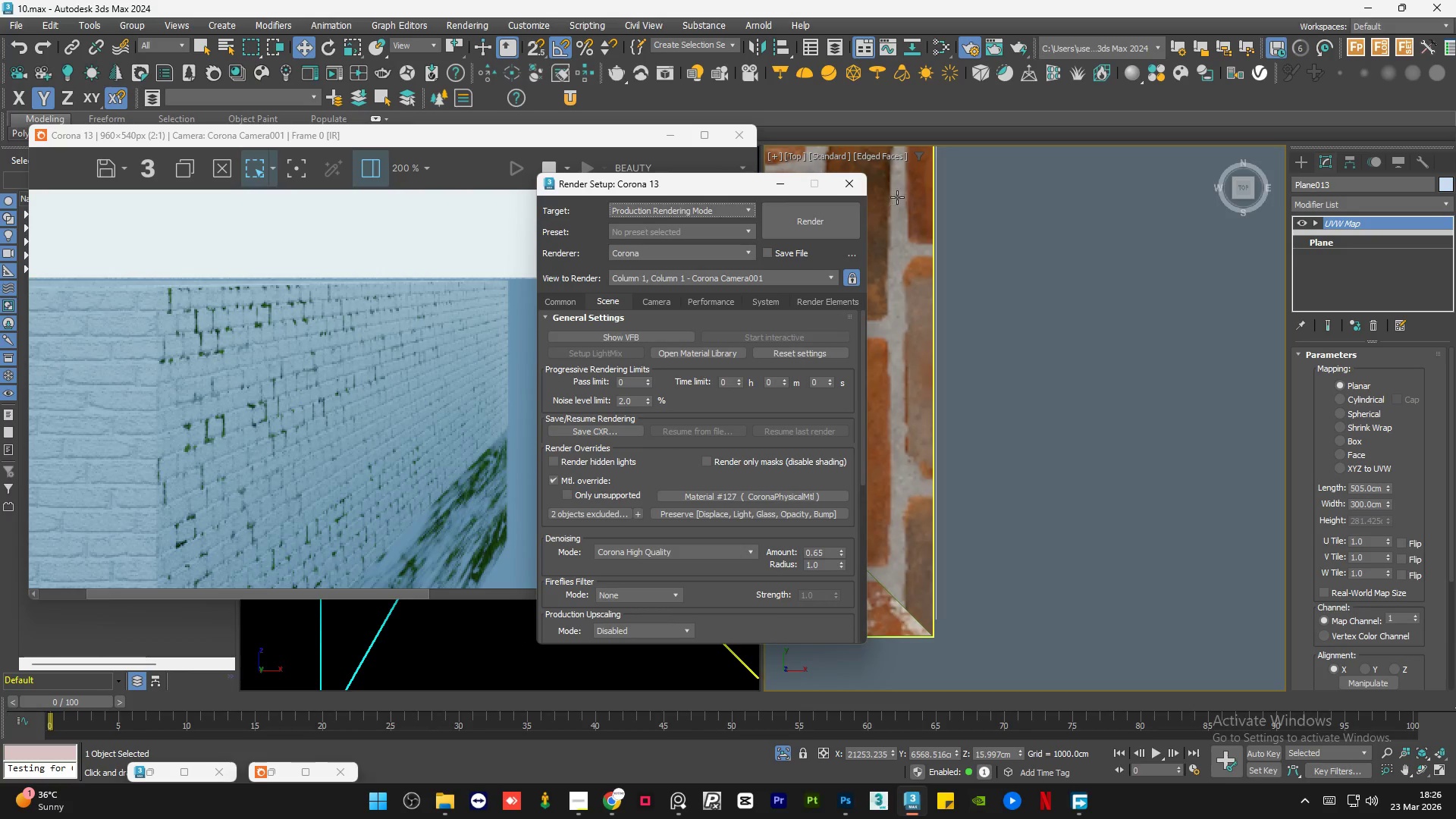 
left_click([846, 179])
 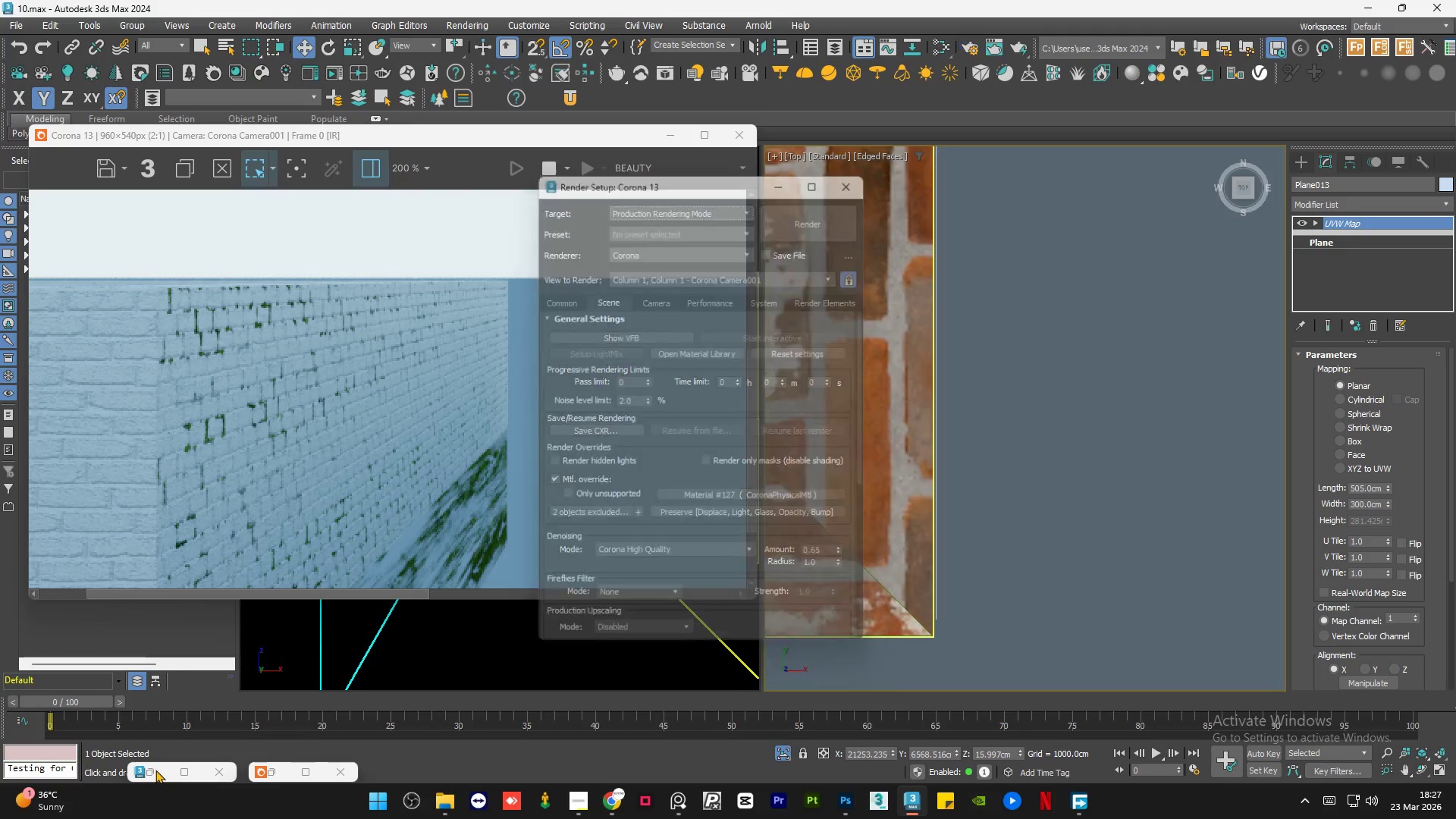 
left_click([155, 770])
 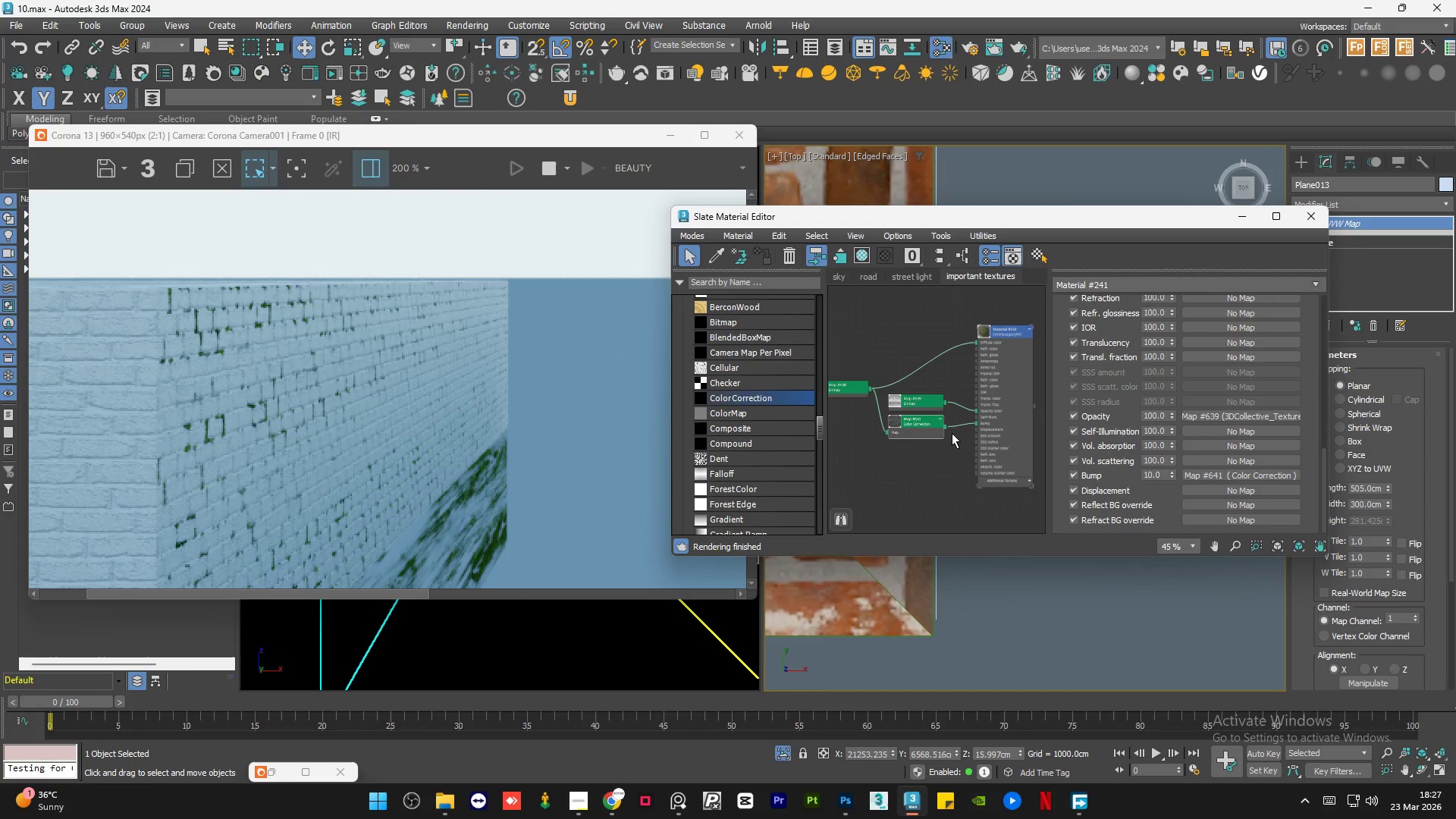 
double_click([924, 405])
 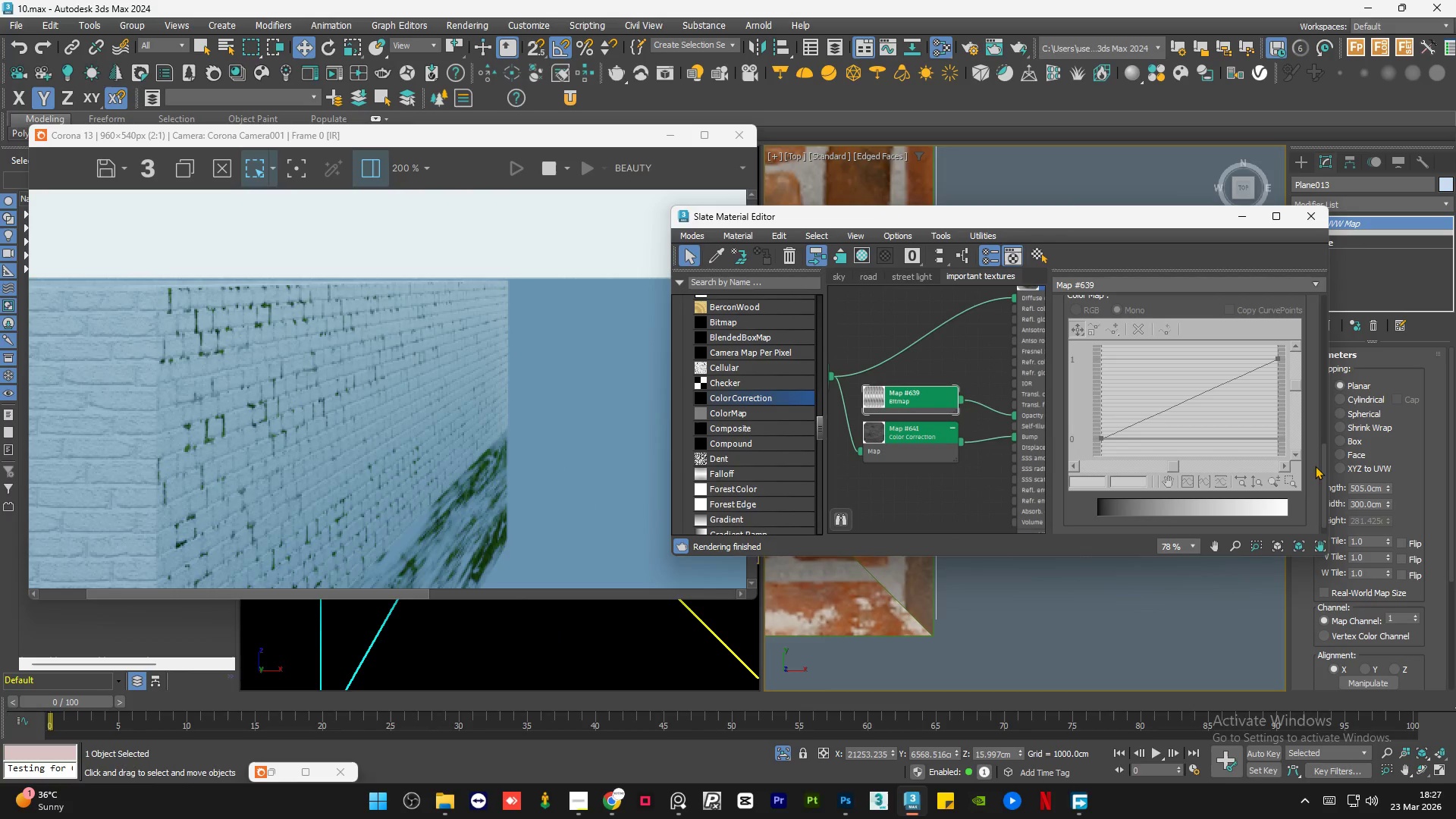 
scroll: coordinate [924, 405], scroll_direction: up, amount: 3.0
 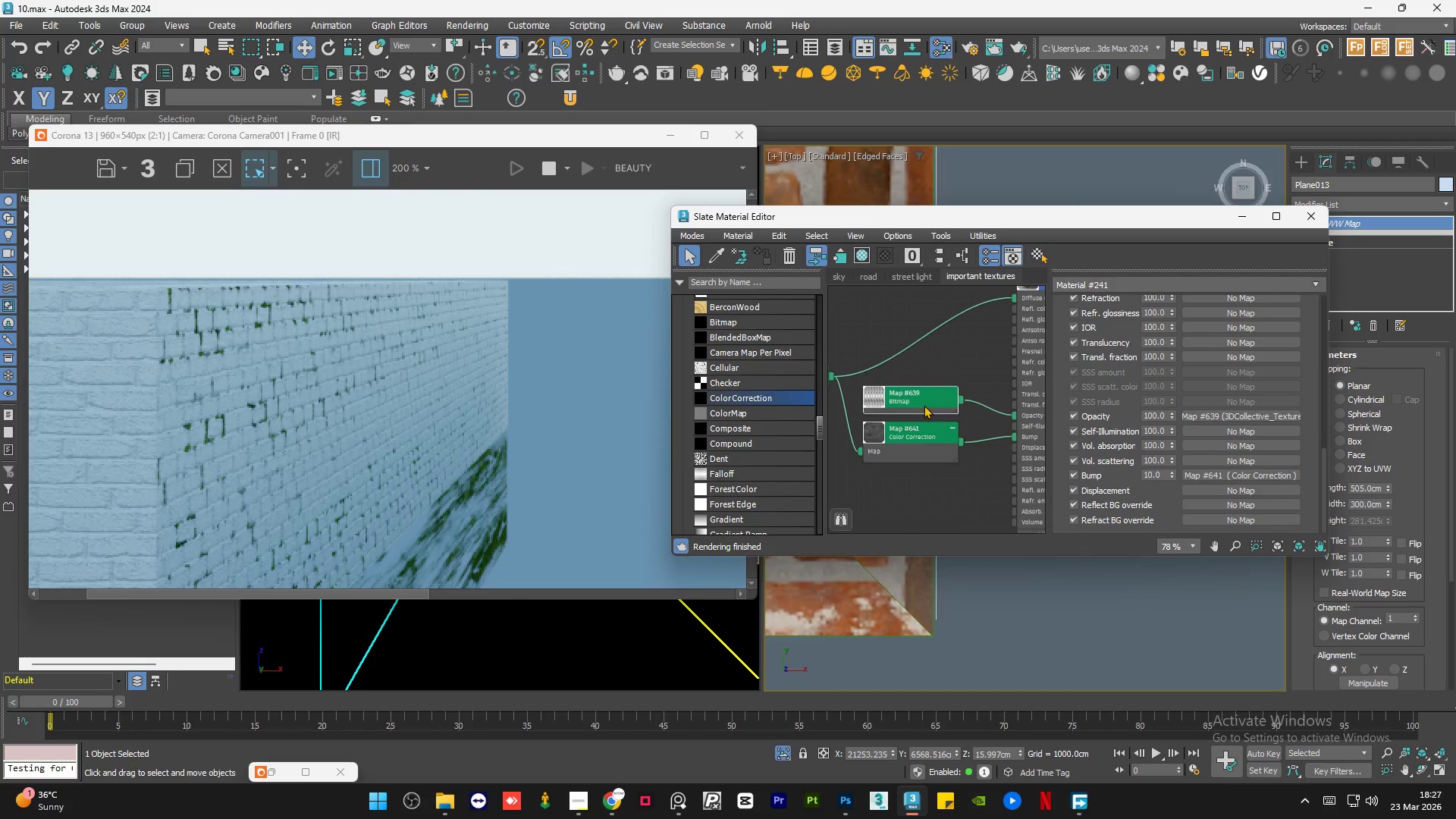 
left_click_drag(start_coordinate=[1322, 476], to_coordinate=[1319, 328])
 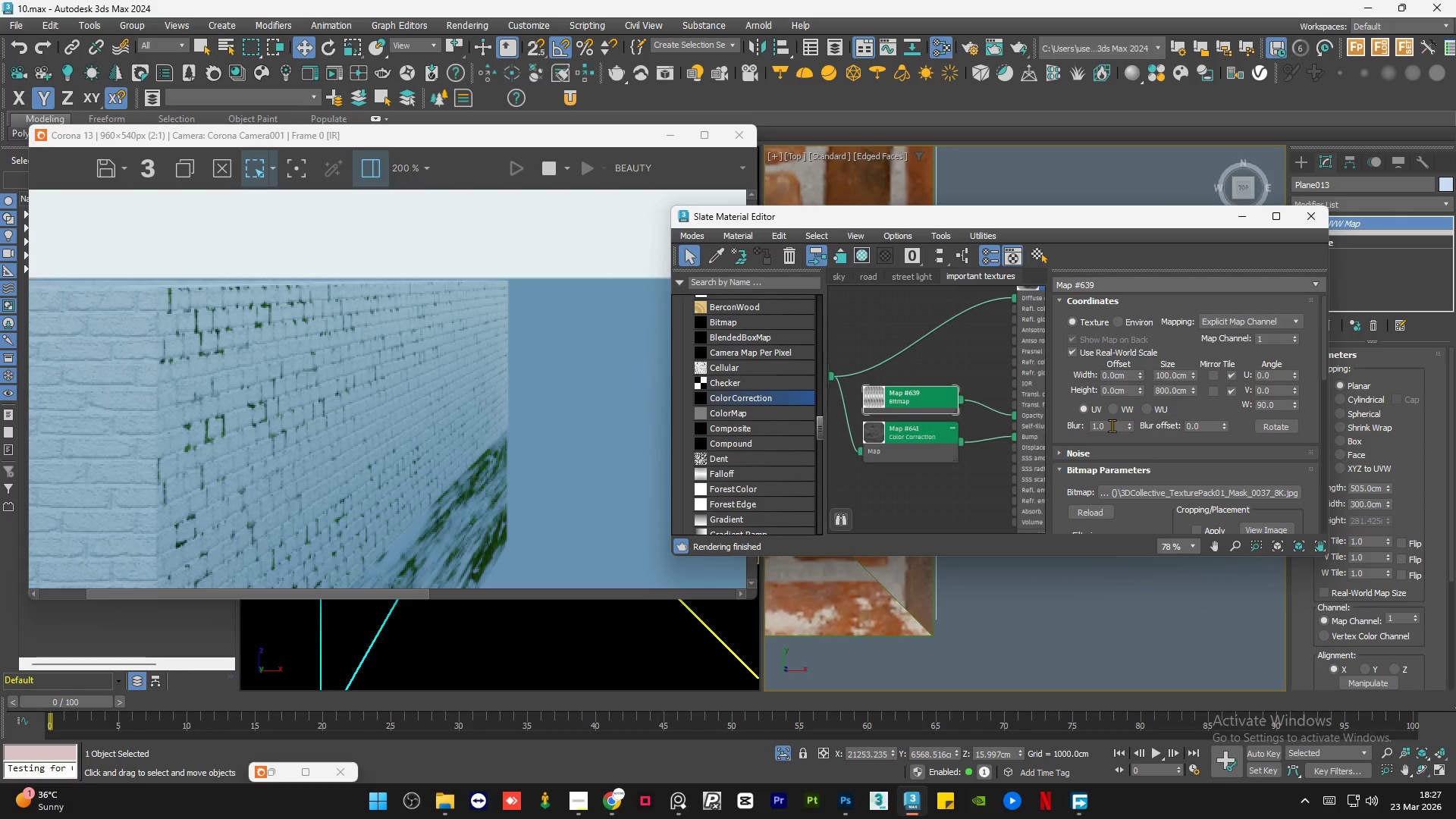 
double_click([1112, 425])
 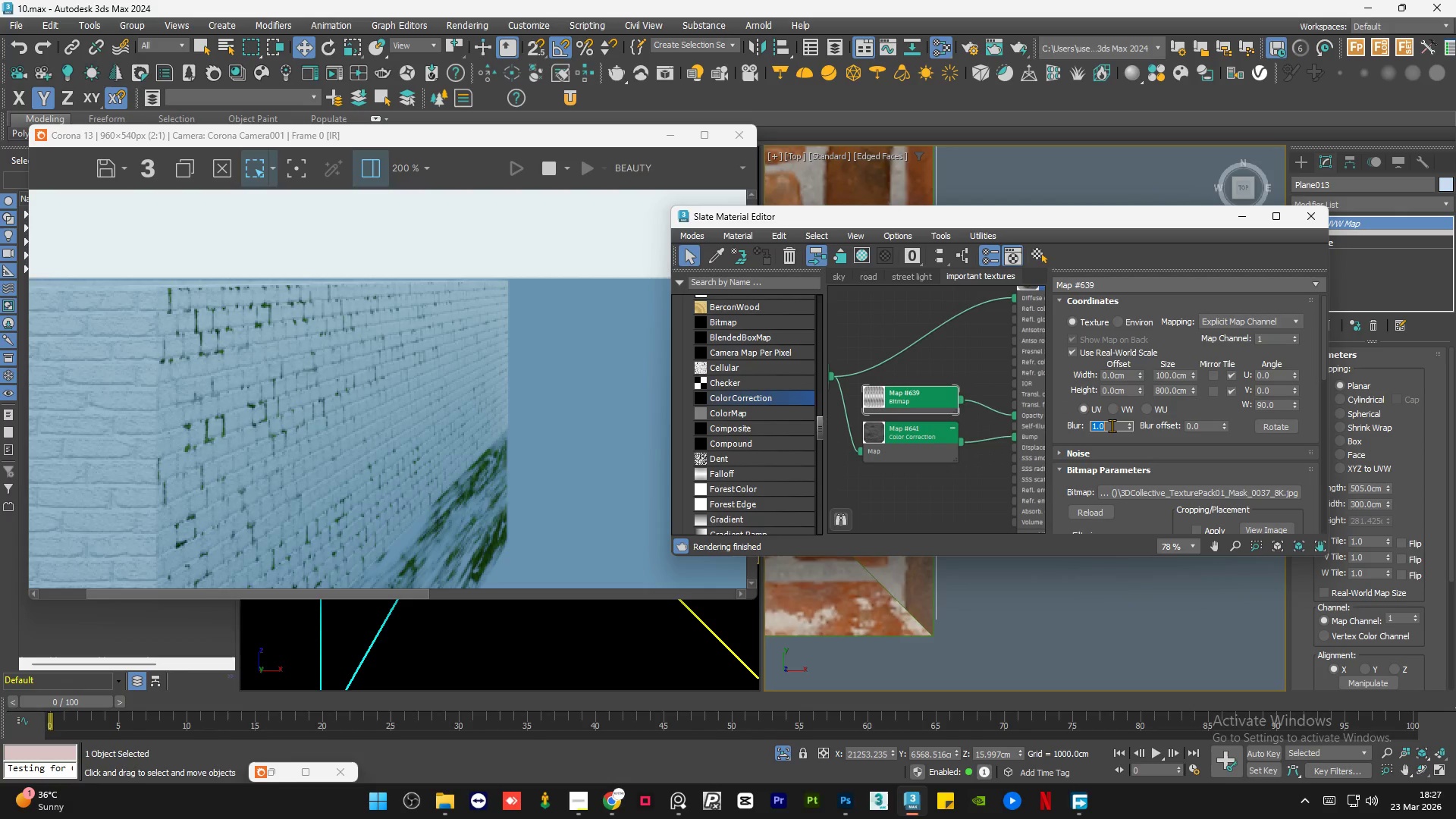 
key(Numpad3)
 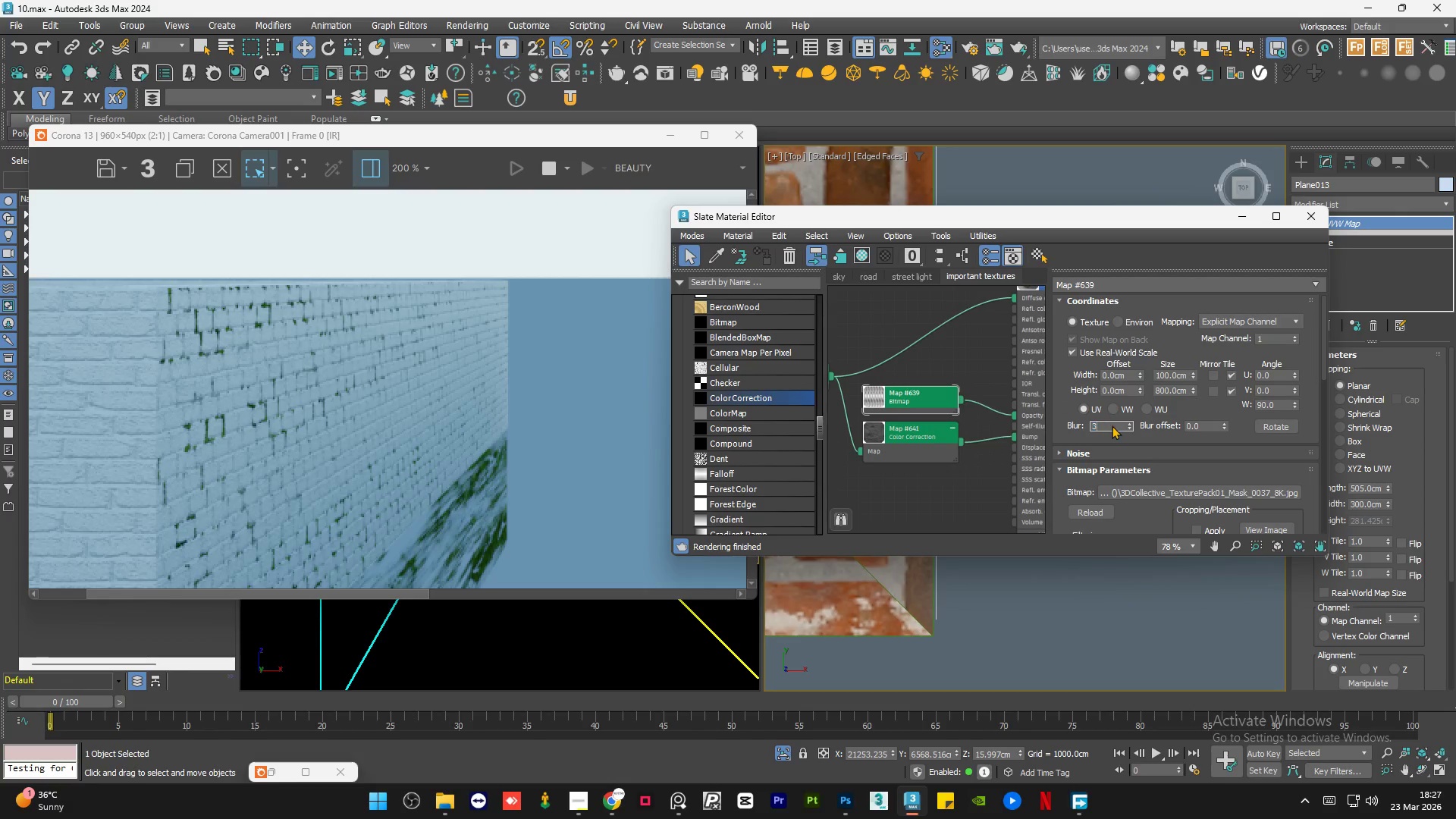 
key(NumpadEnter)
 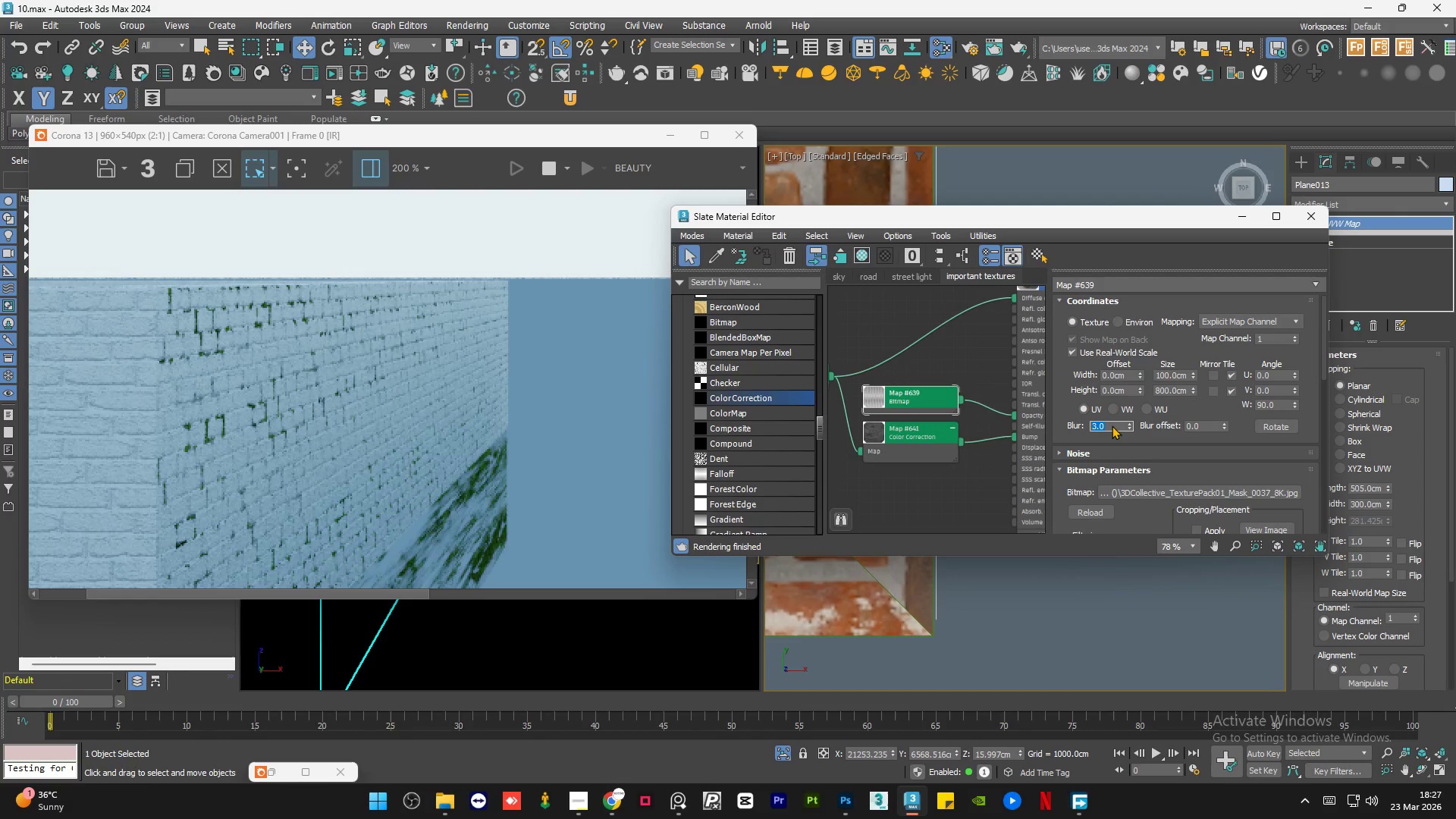 
key(Numpad1)
 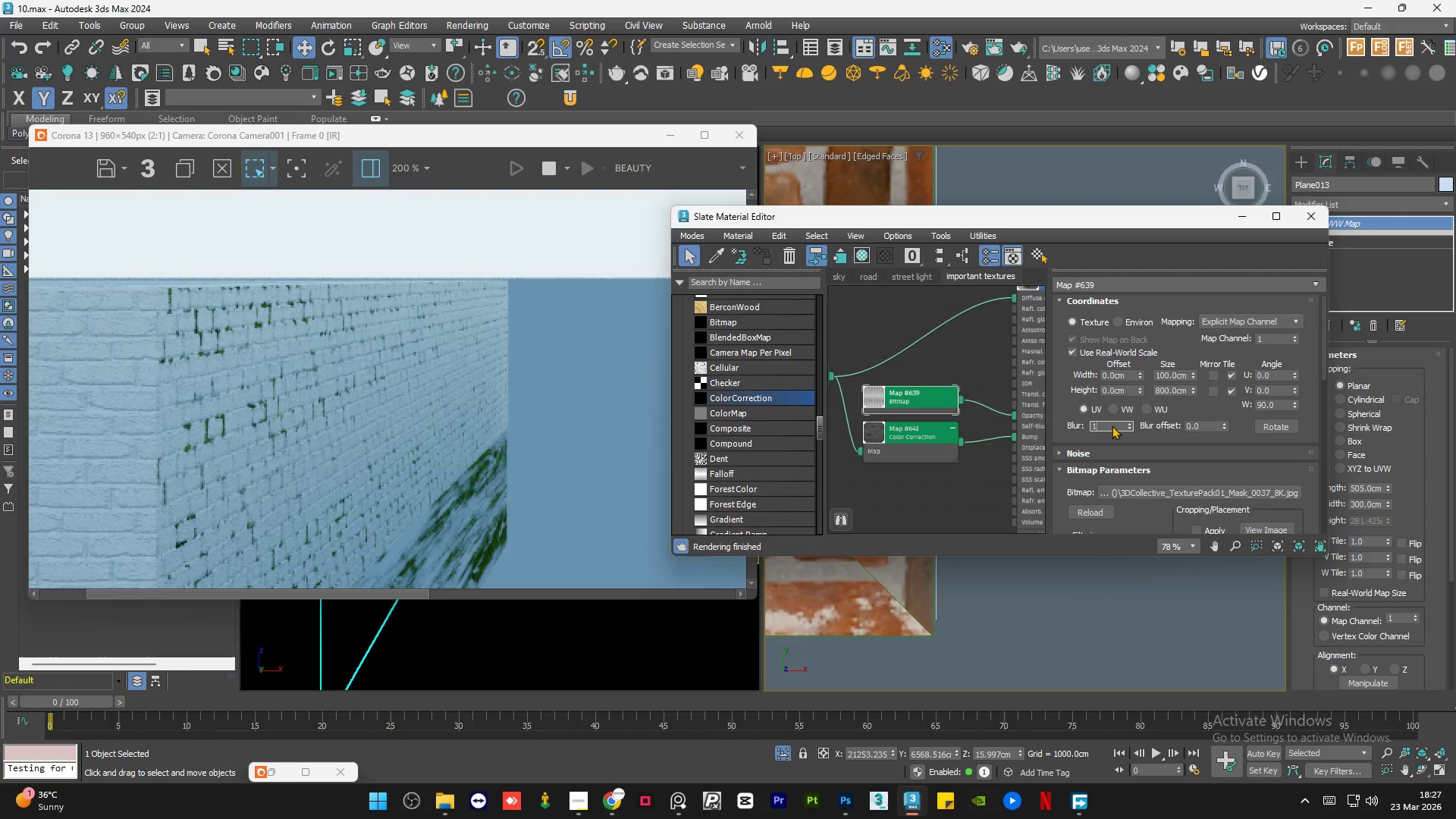 
key(Numpad0)
 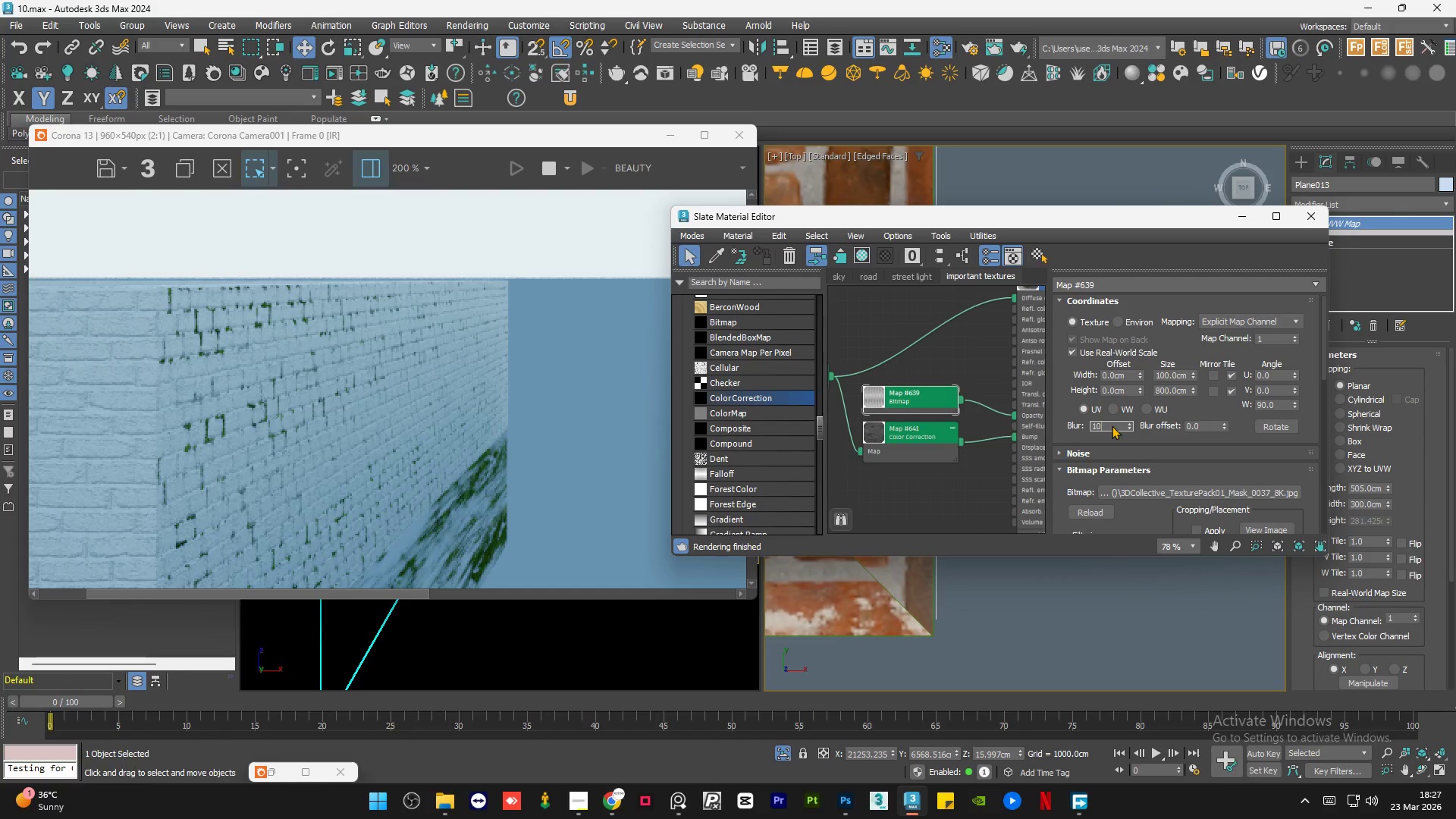 
key(NumpadEnter)
 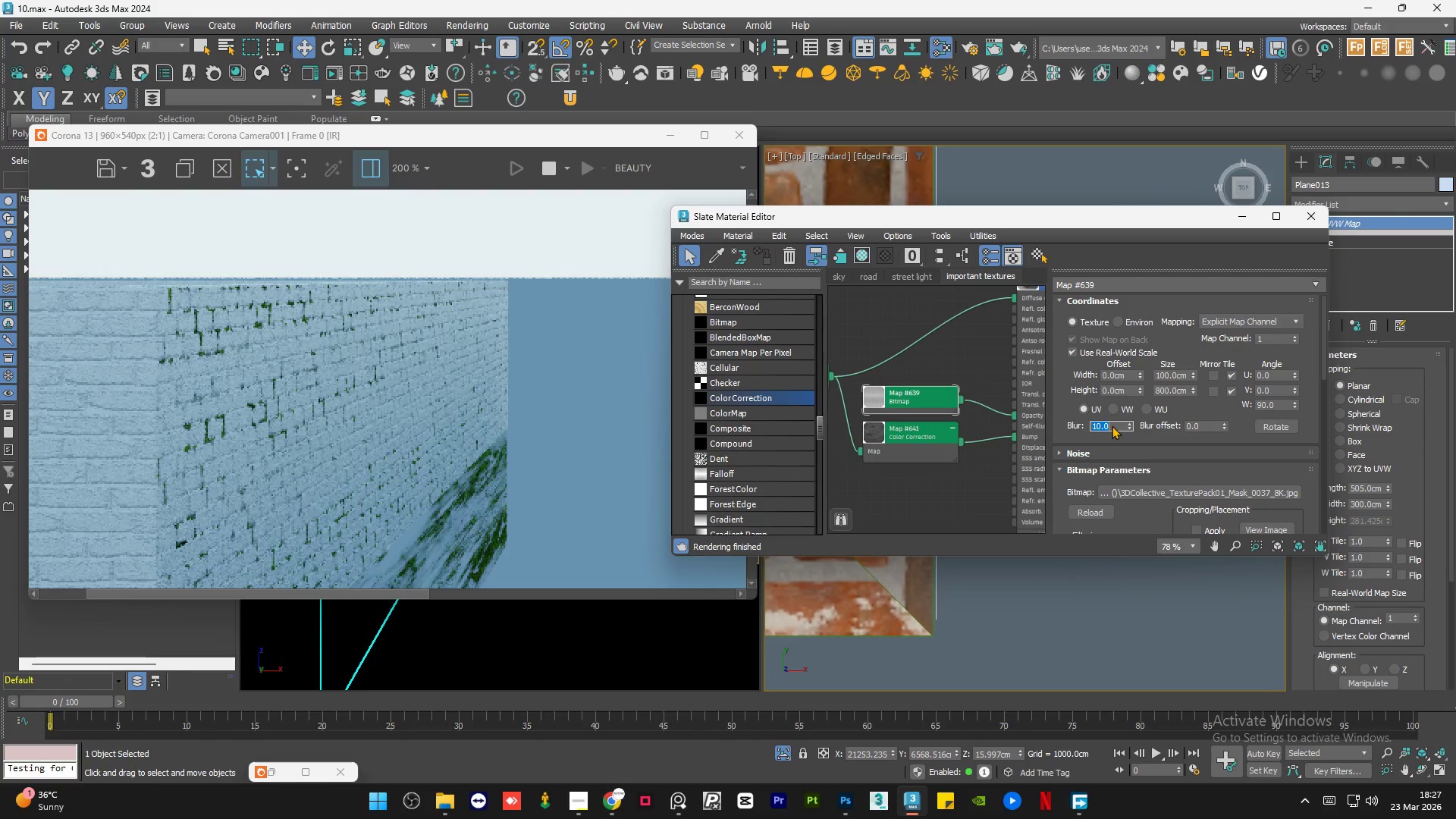 
key(Numpad1)
 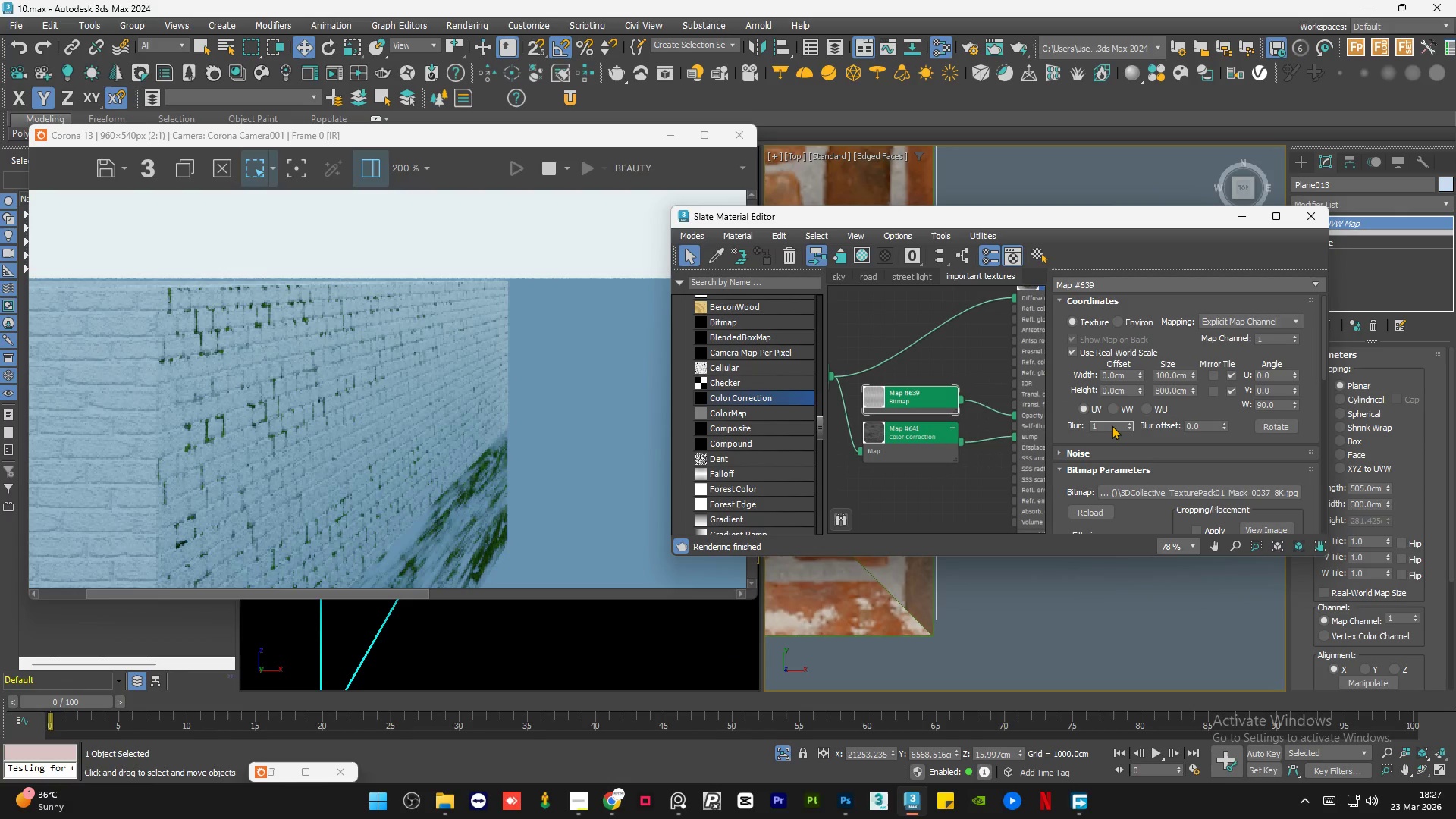 
key(Numpad0)
 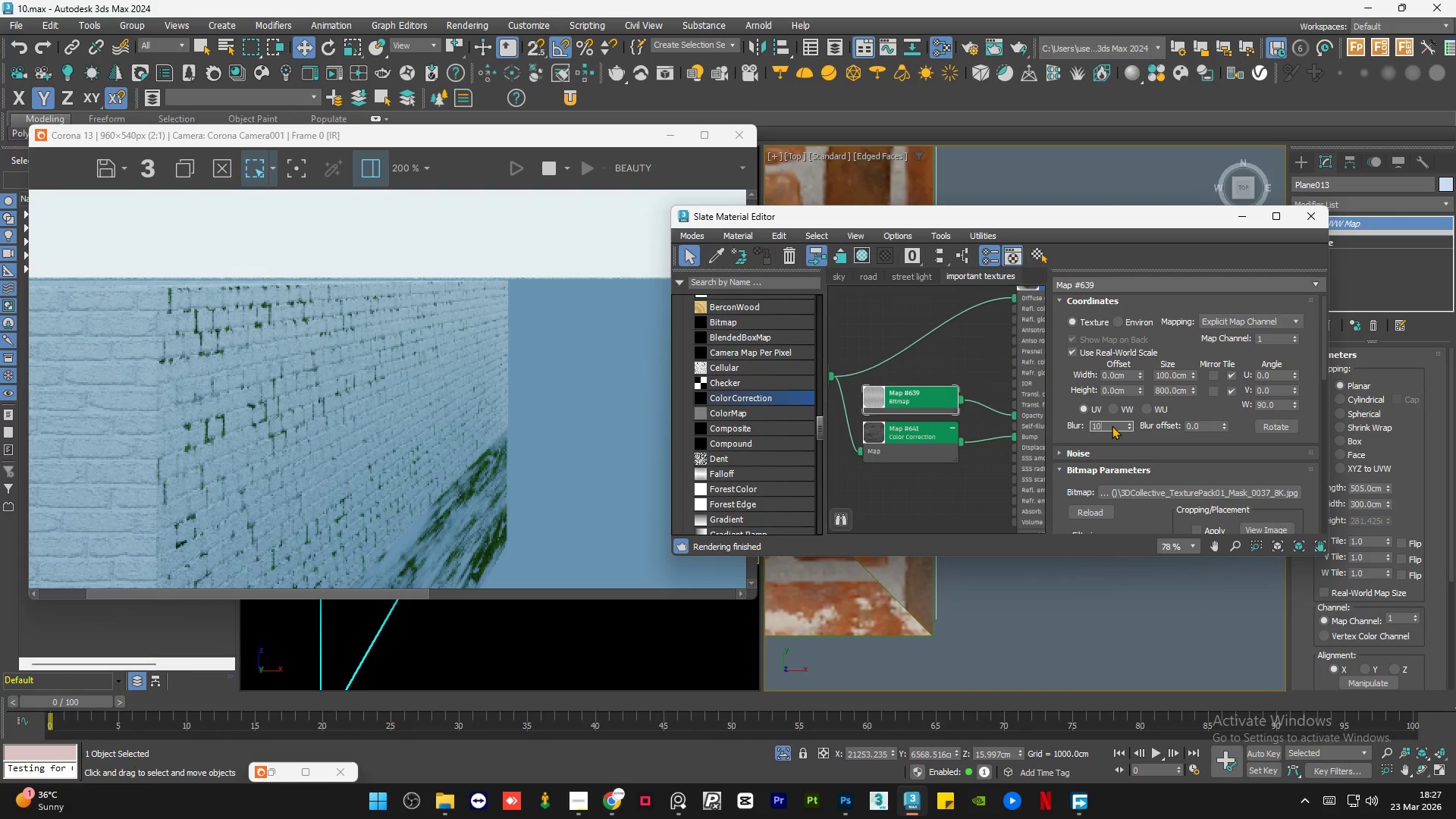 
key(Numpad0)
 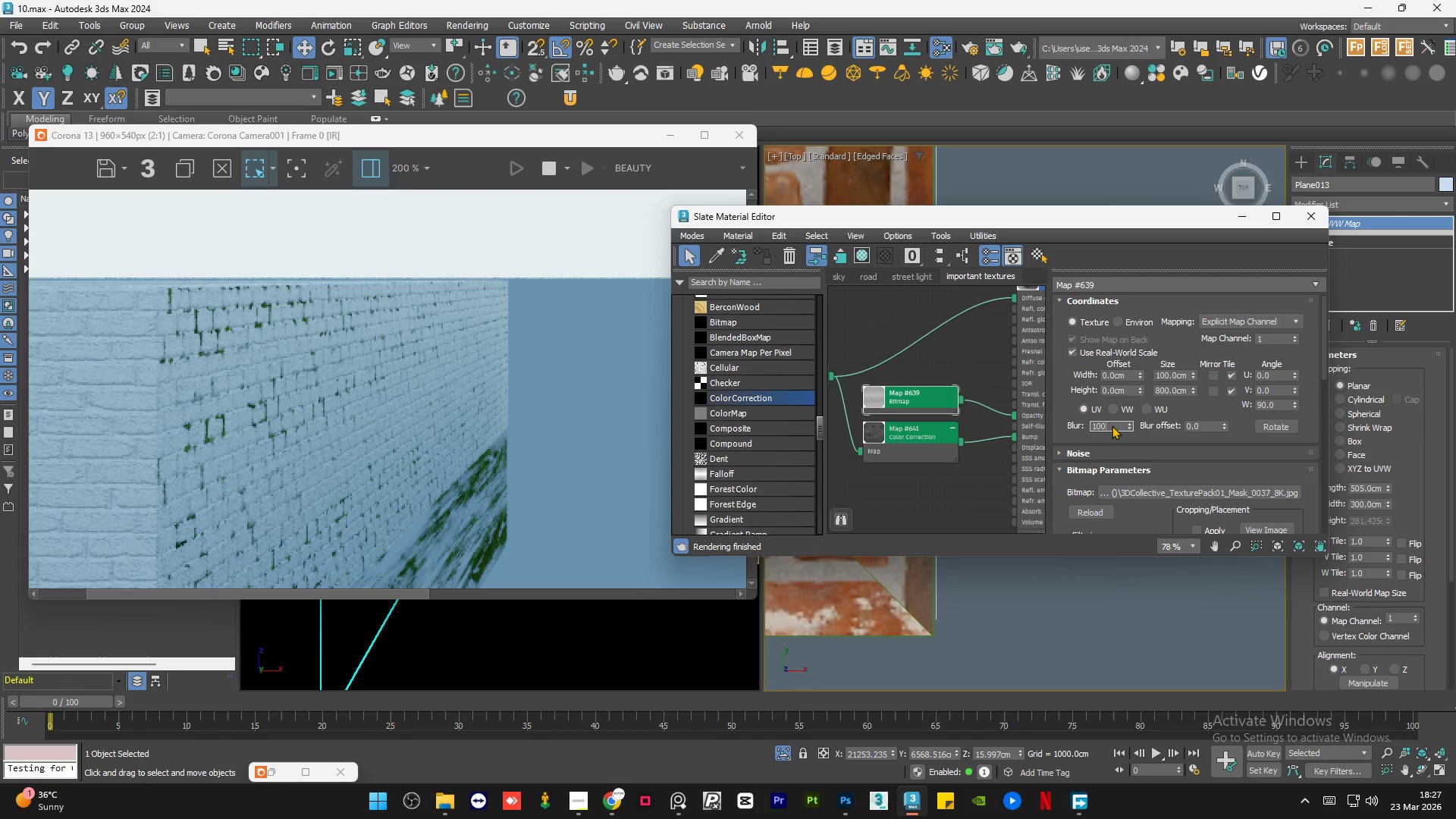 
key(NumpadEnter)
 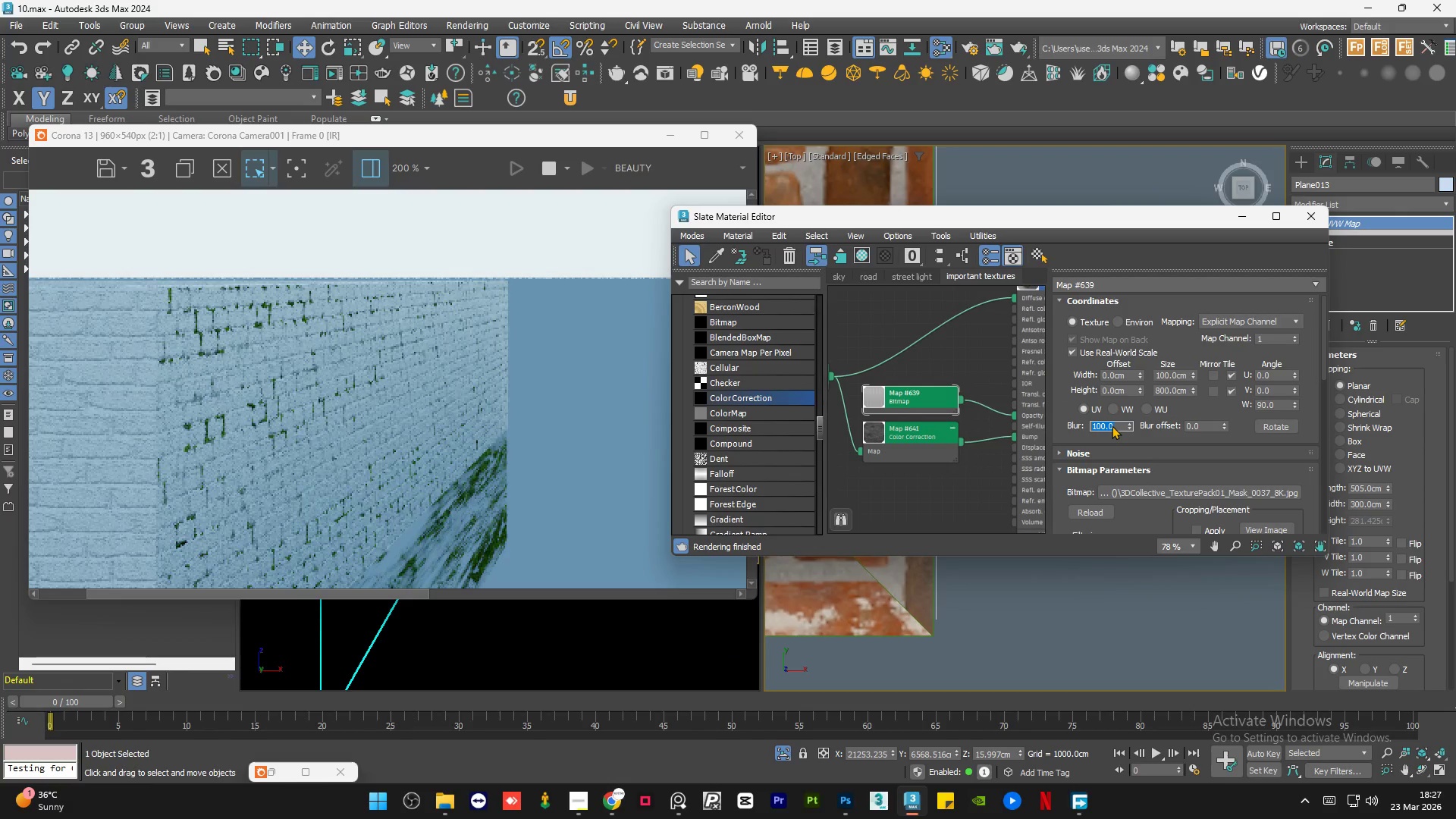 
key(Numpad0)
 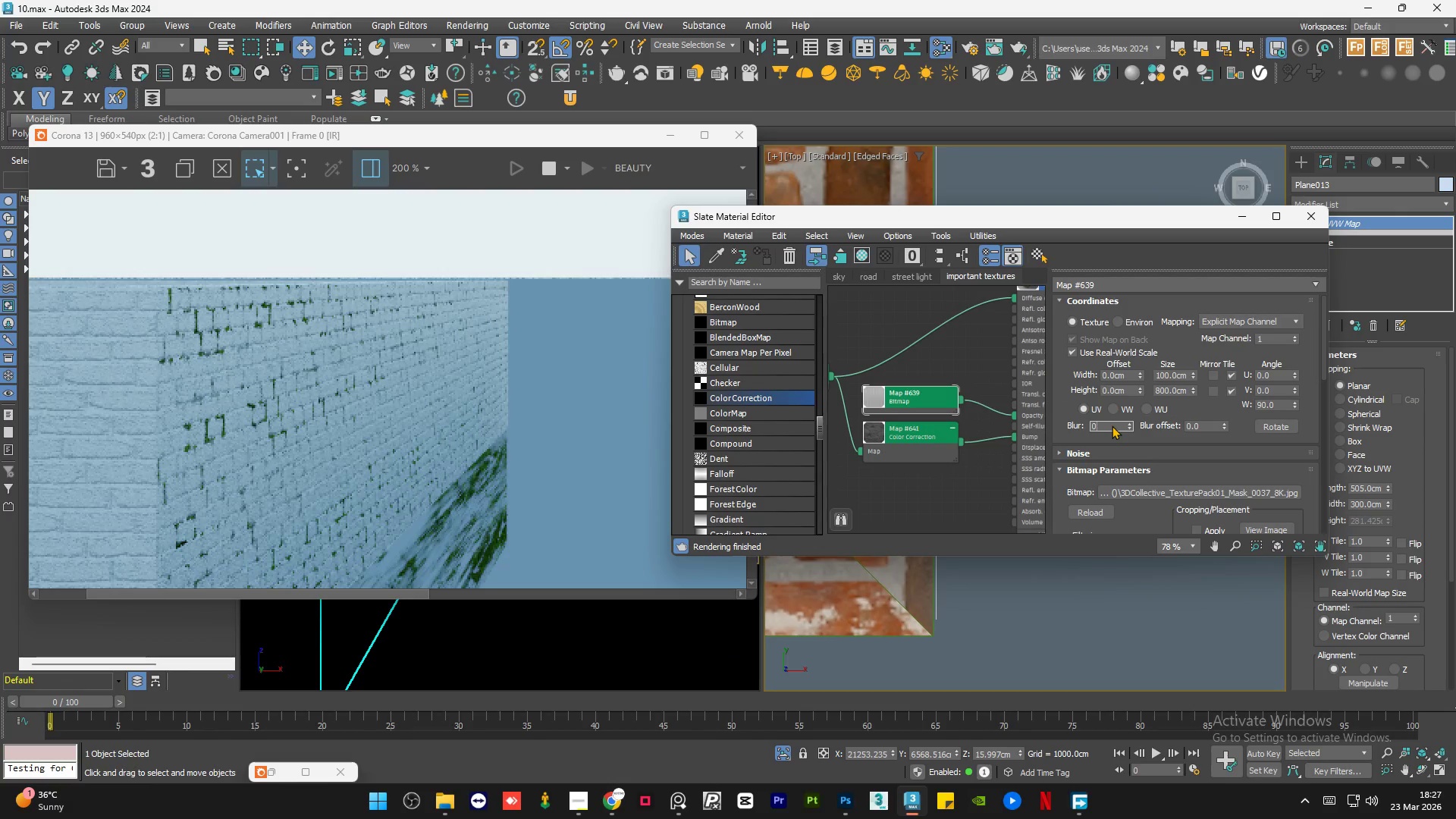 
key(NumpadEnter)
 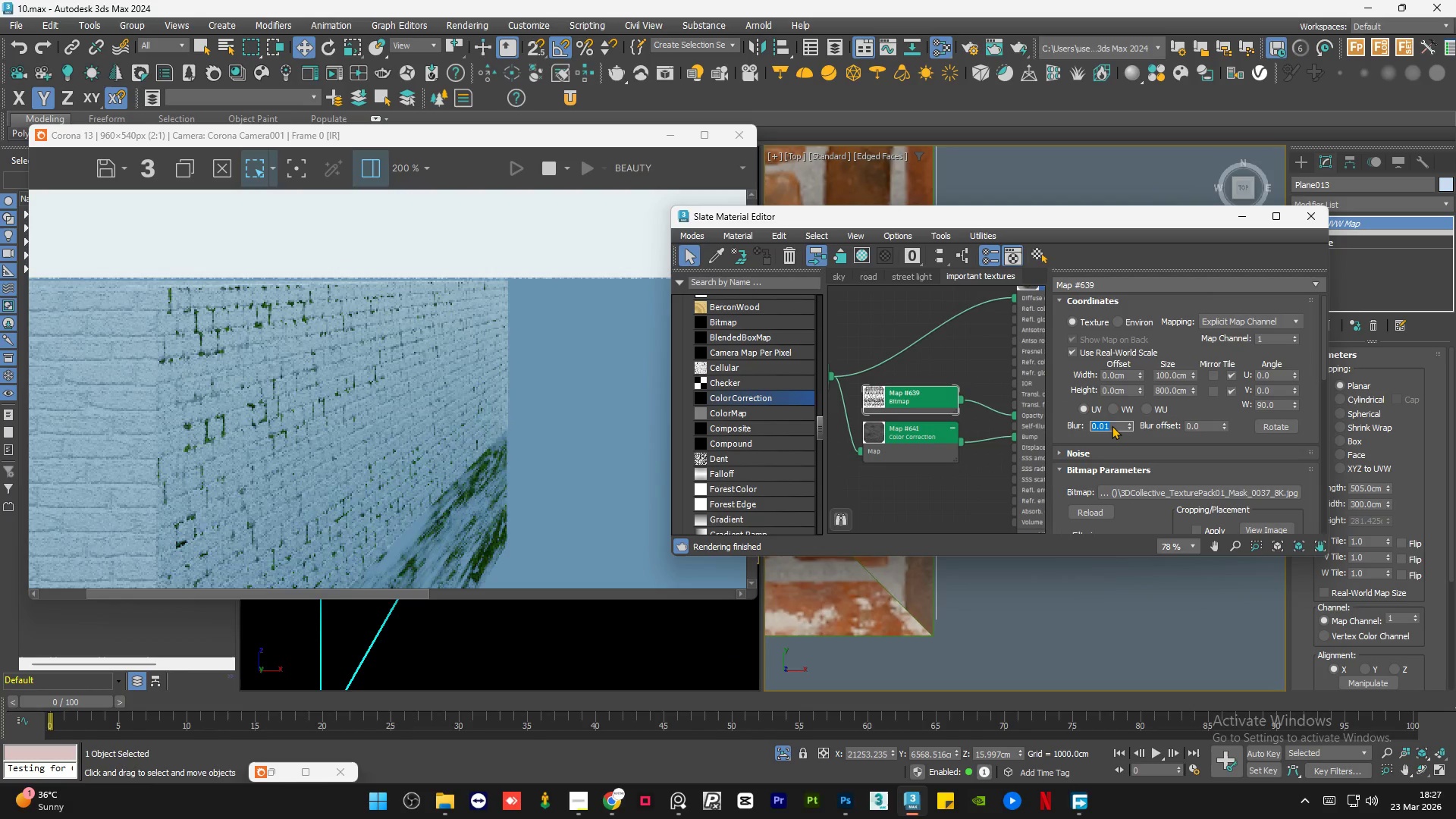 
key(Numpad1)
 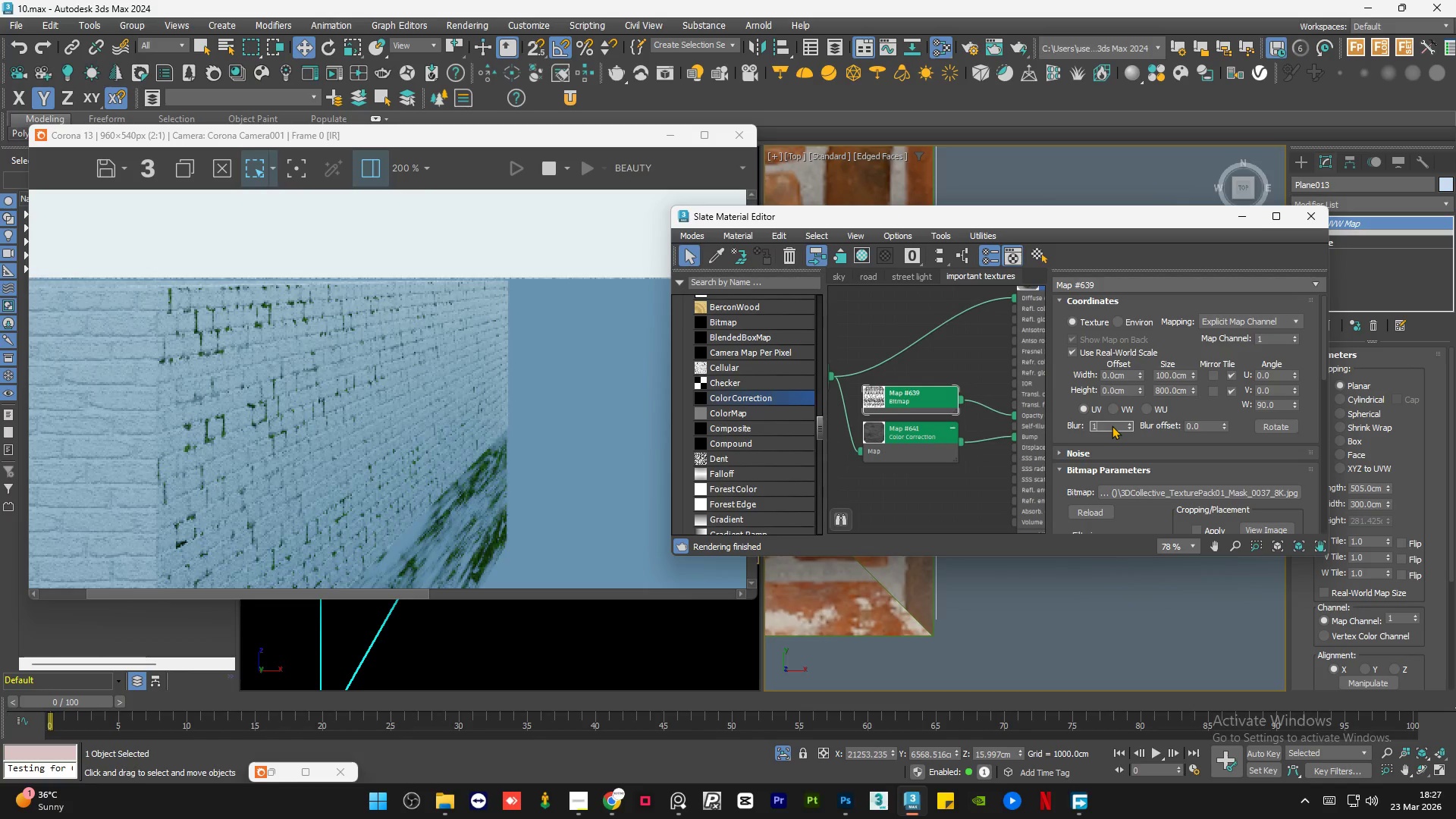 
key(Numpad0)
 